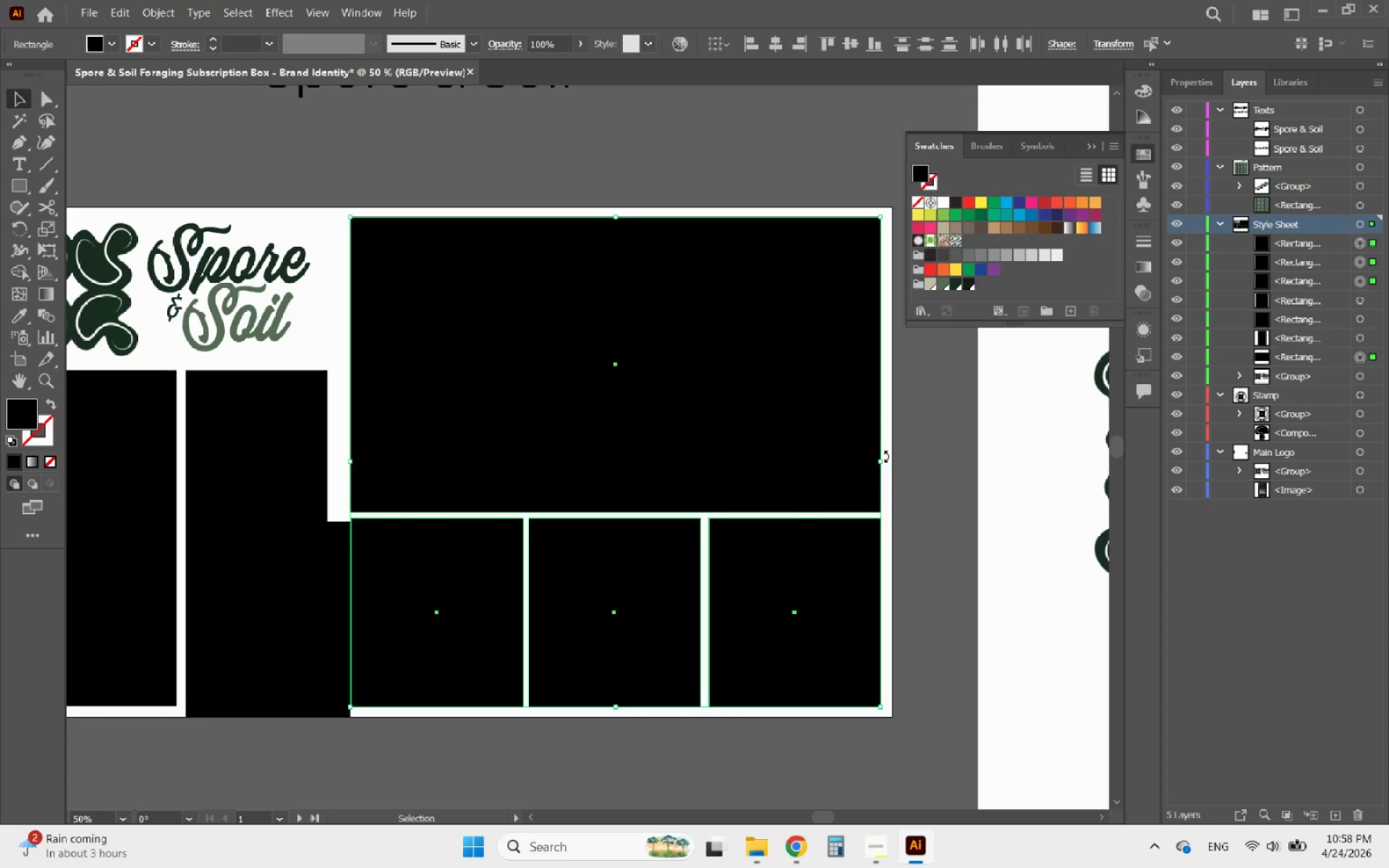 
hold_key(key=AltLeft, duration=0.47)
scroll: coordinate [885, 456], scroll_direction: up, amount: 3.0
 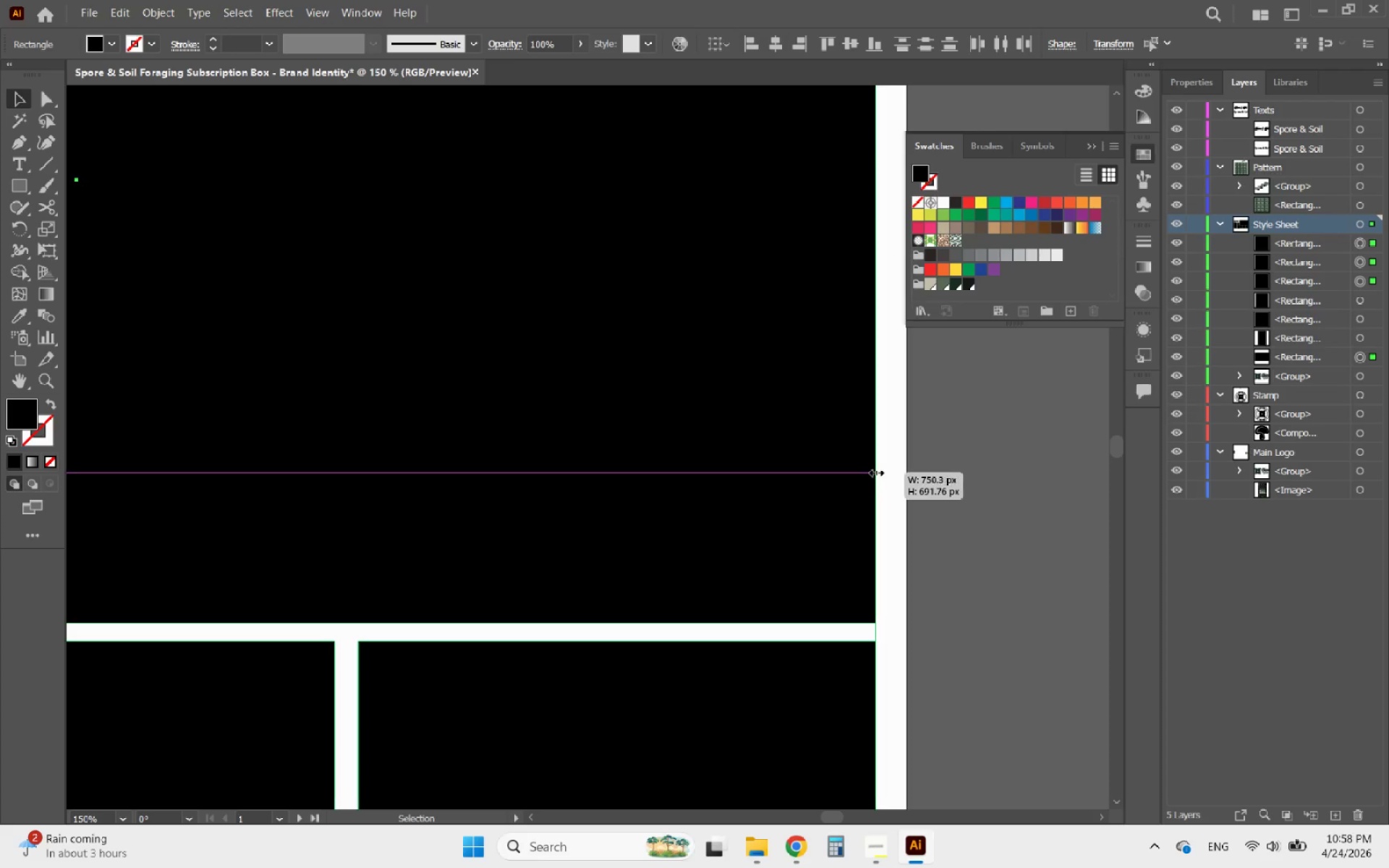 
hold_key(key=AltLeft, duration=0.69)
scroll: coordinate [875, 471], scroll_direction: down, amount: 3.0
 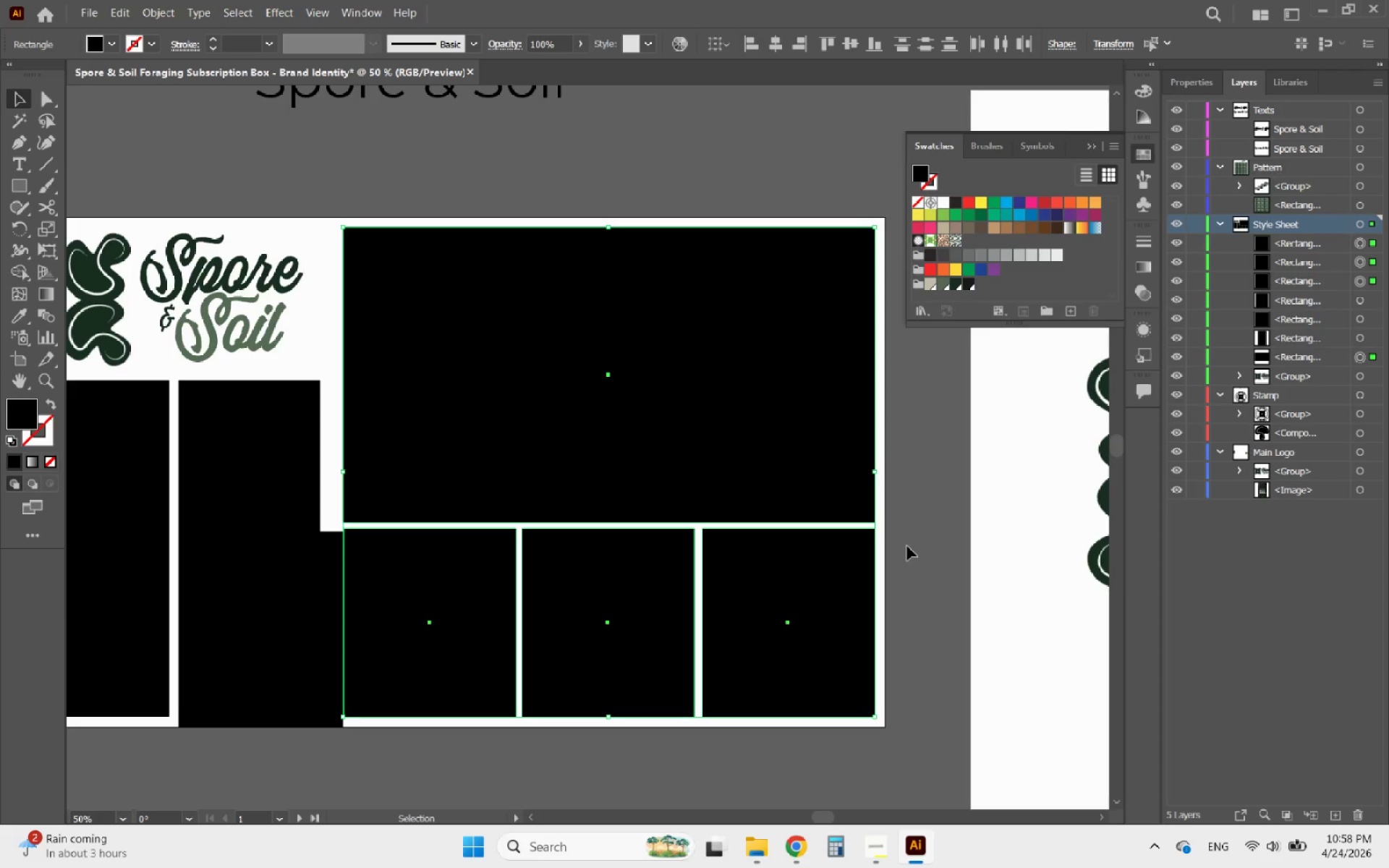 
left_click([907, 546])
 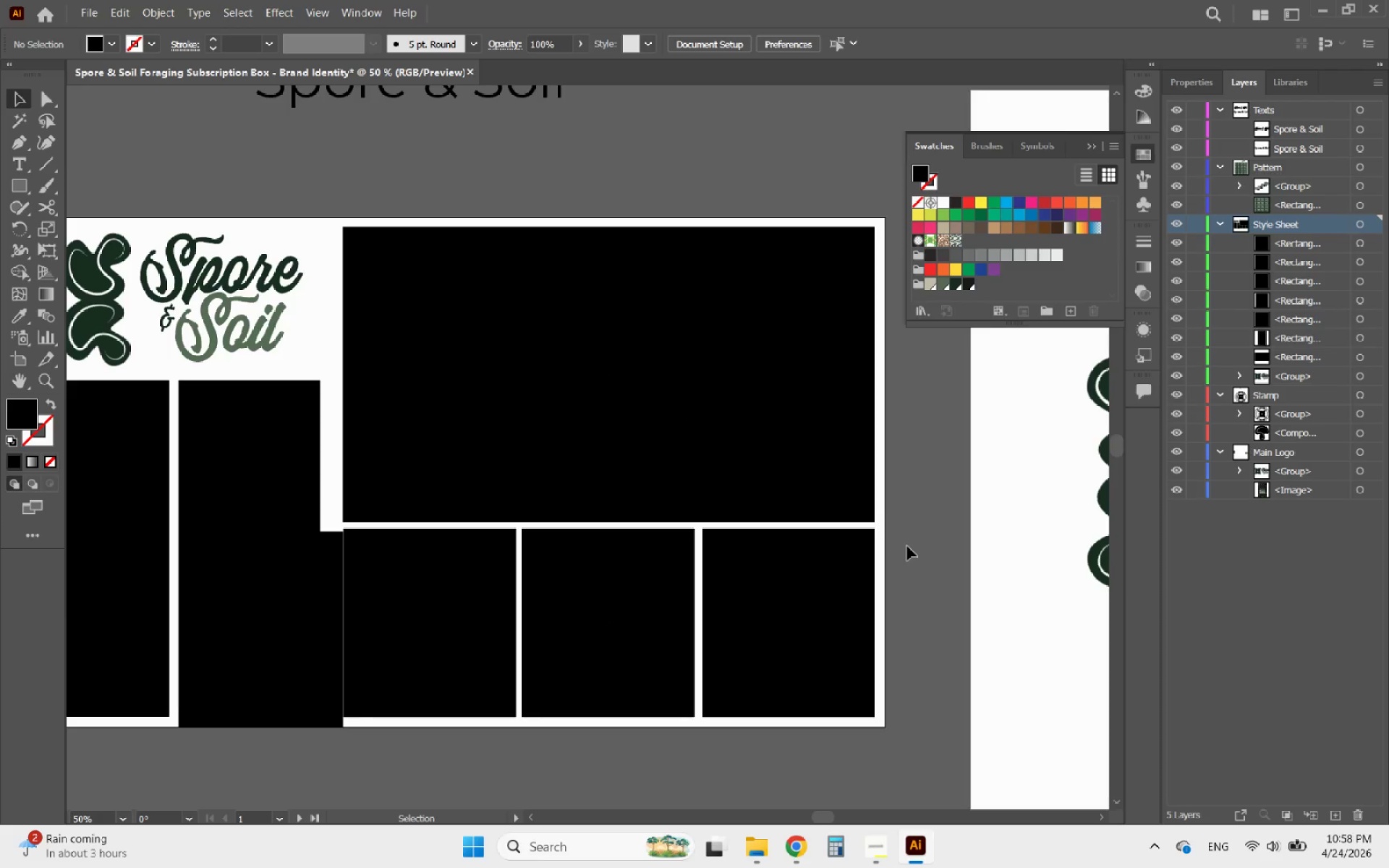 
hold_key(key=AltLeft, duration=1.61)
scroll: coordinate [907, 546], scroll_direction: down, amount: 2.0
 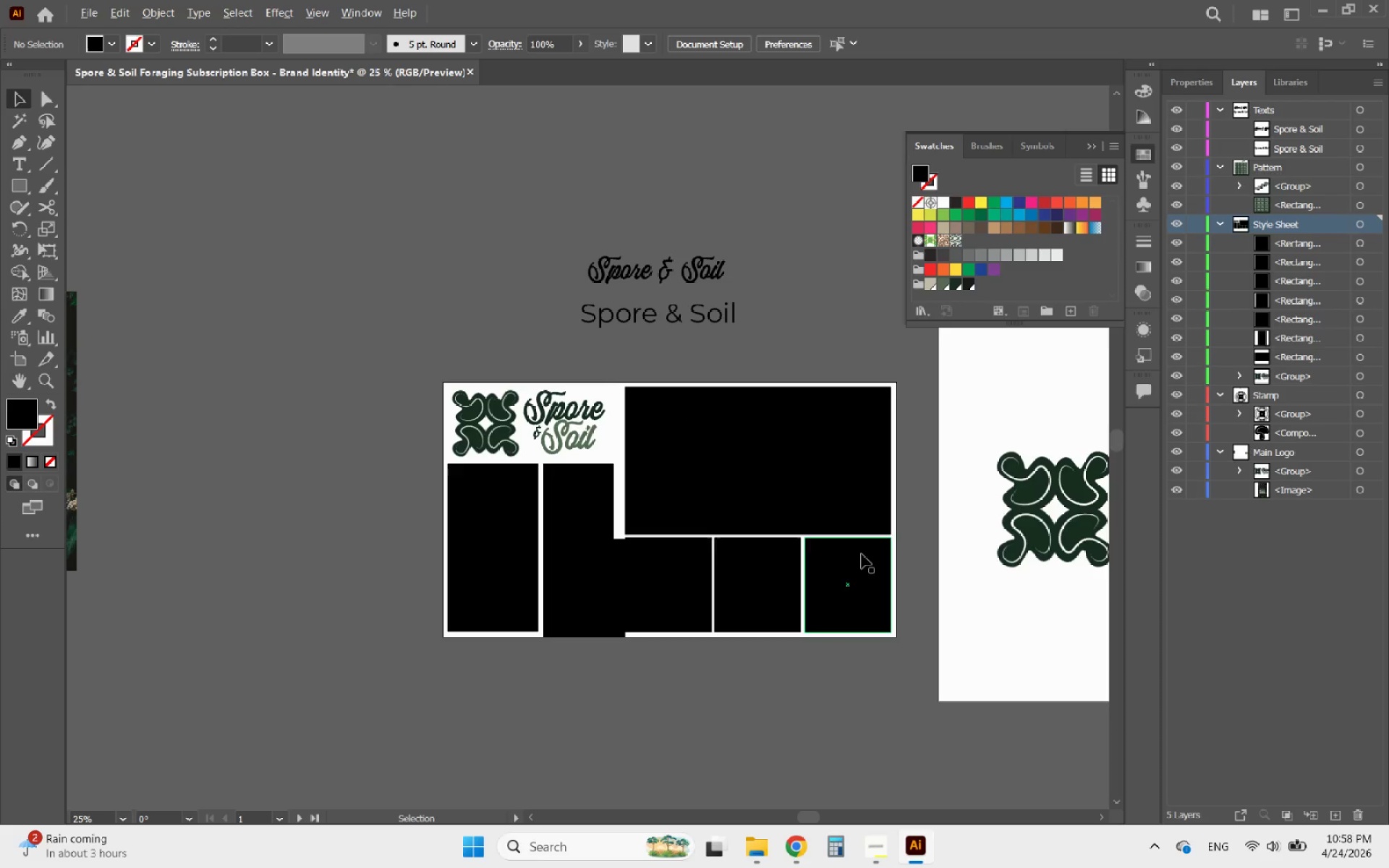 
scroll: coordinate [914, 507], scroll_direction: up, amount: 3.0
 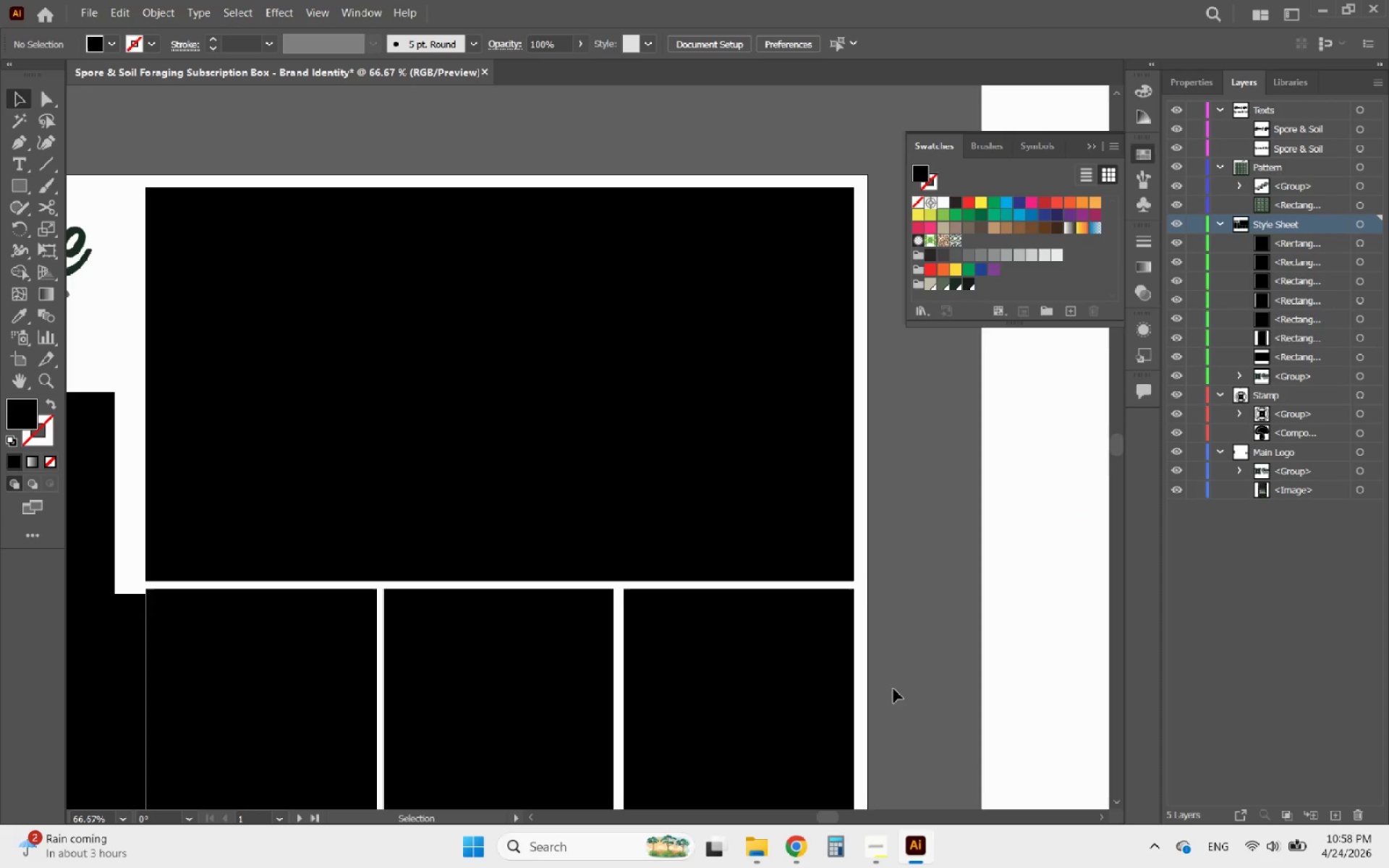 
key(Alt+AltLeft)
 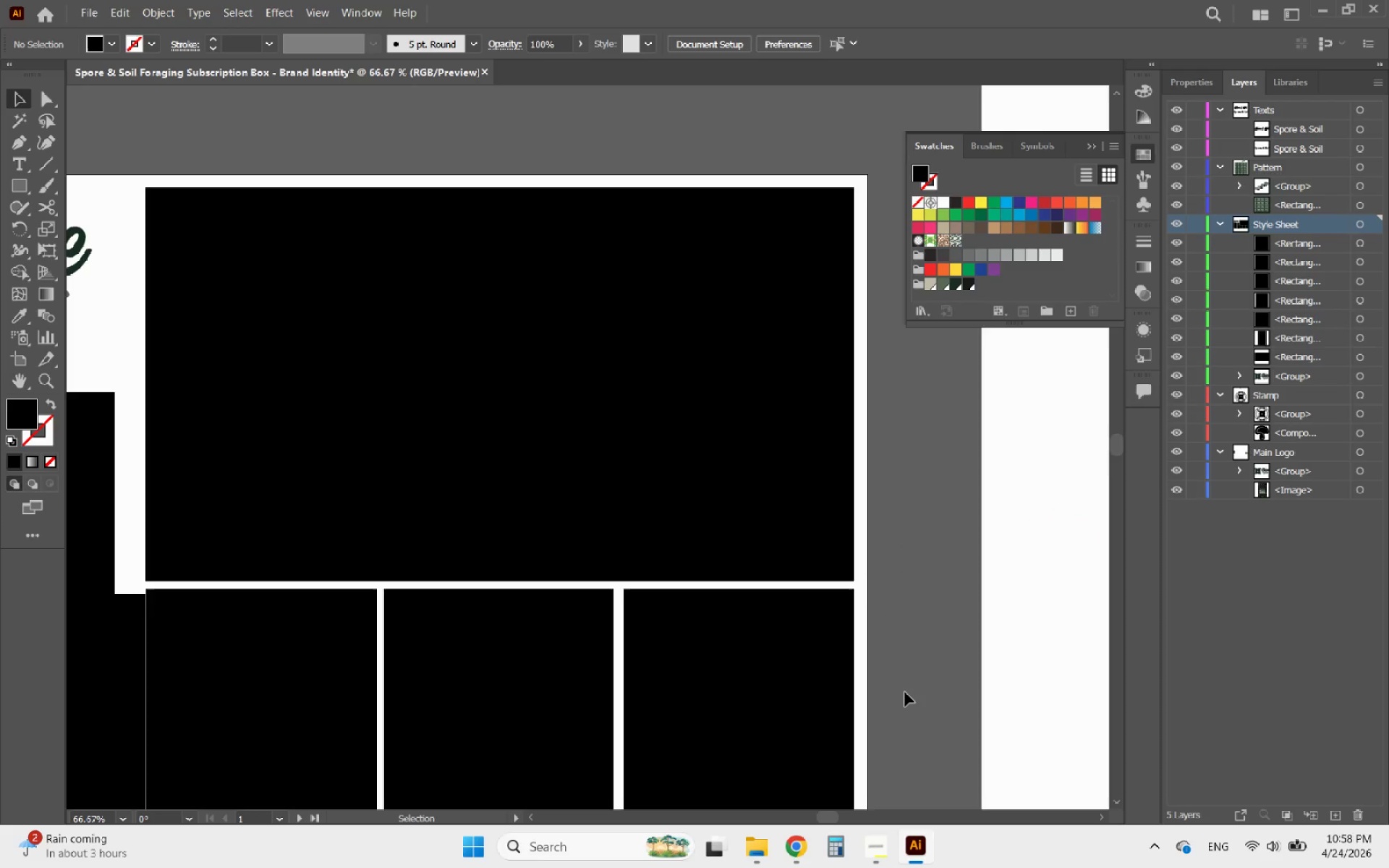 
left_click_drag(start_coordinate=[903, 692], to_coordinate=[250, 451])
 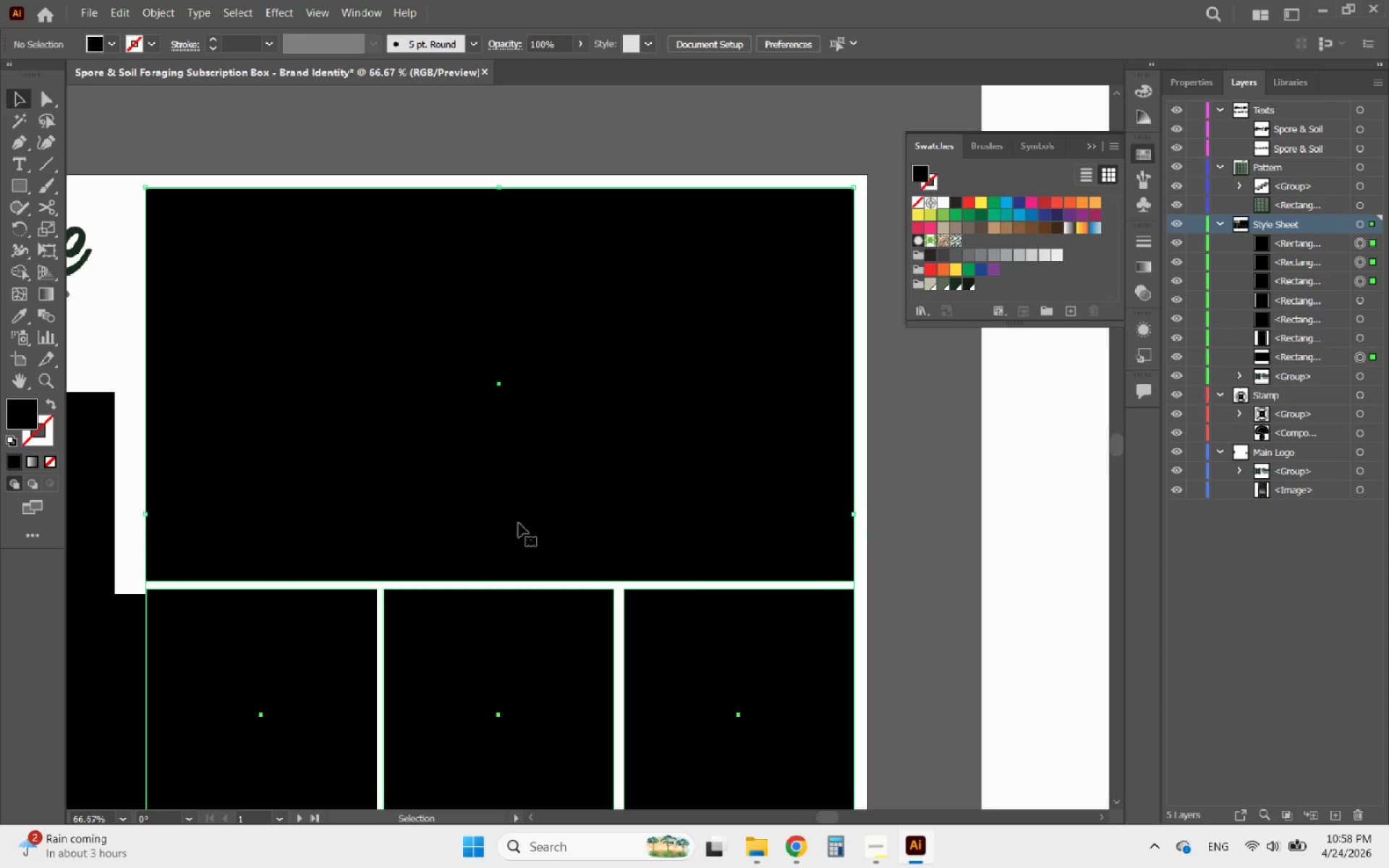 
hold_key(key=AltLeft, duration=1.09)
scroll: coordinate [829, 482], scroll_direction: up, amount: 4.0
 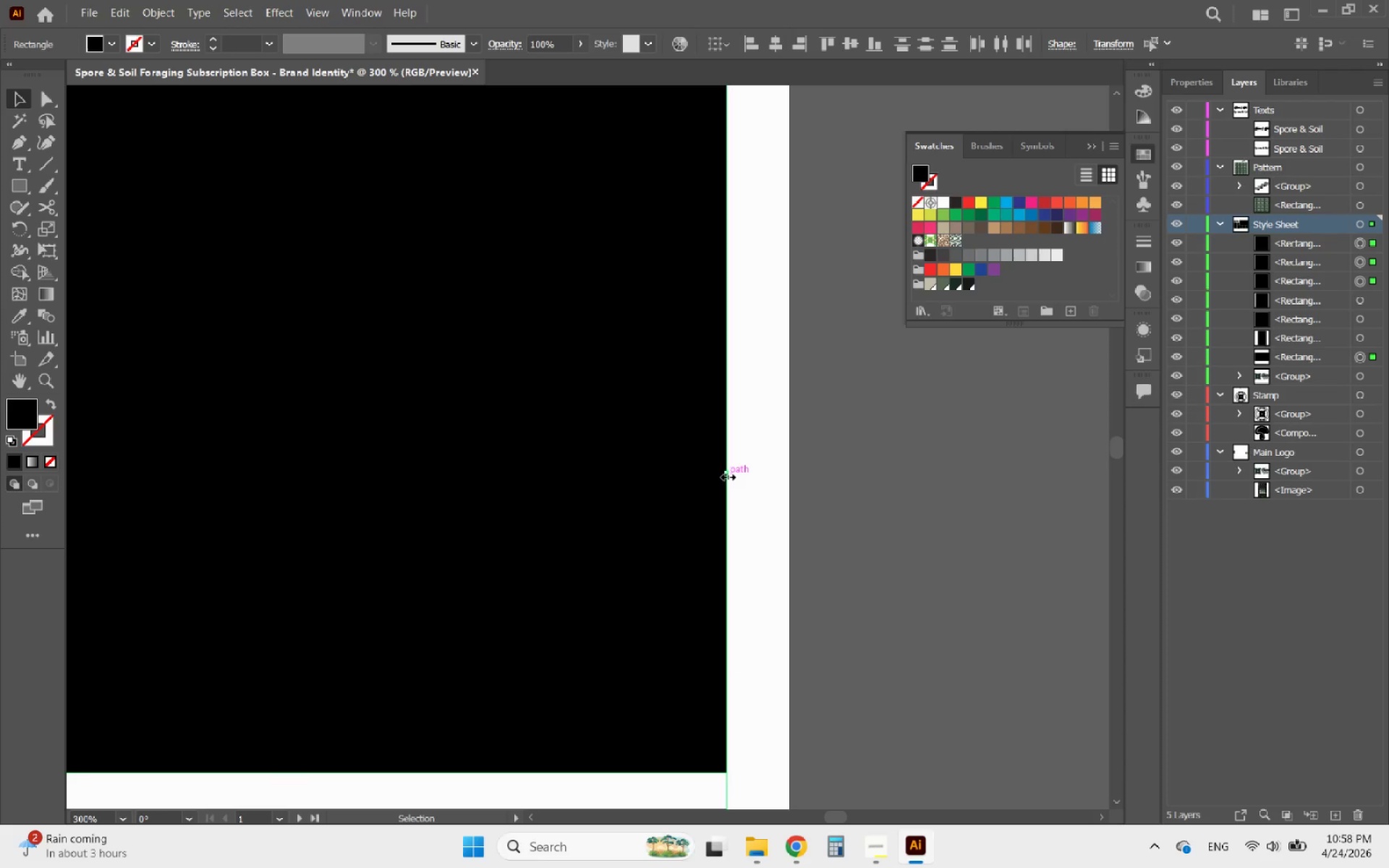 
left_click_drag(start_coordinate=[726, 475], to_coordinate=[734, 475])
 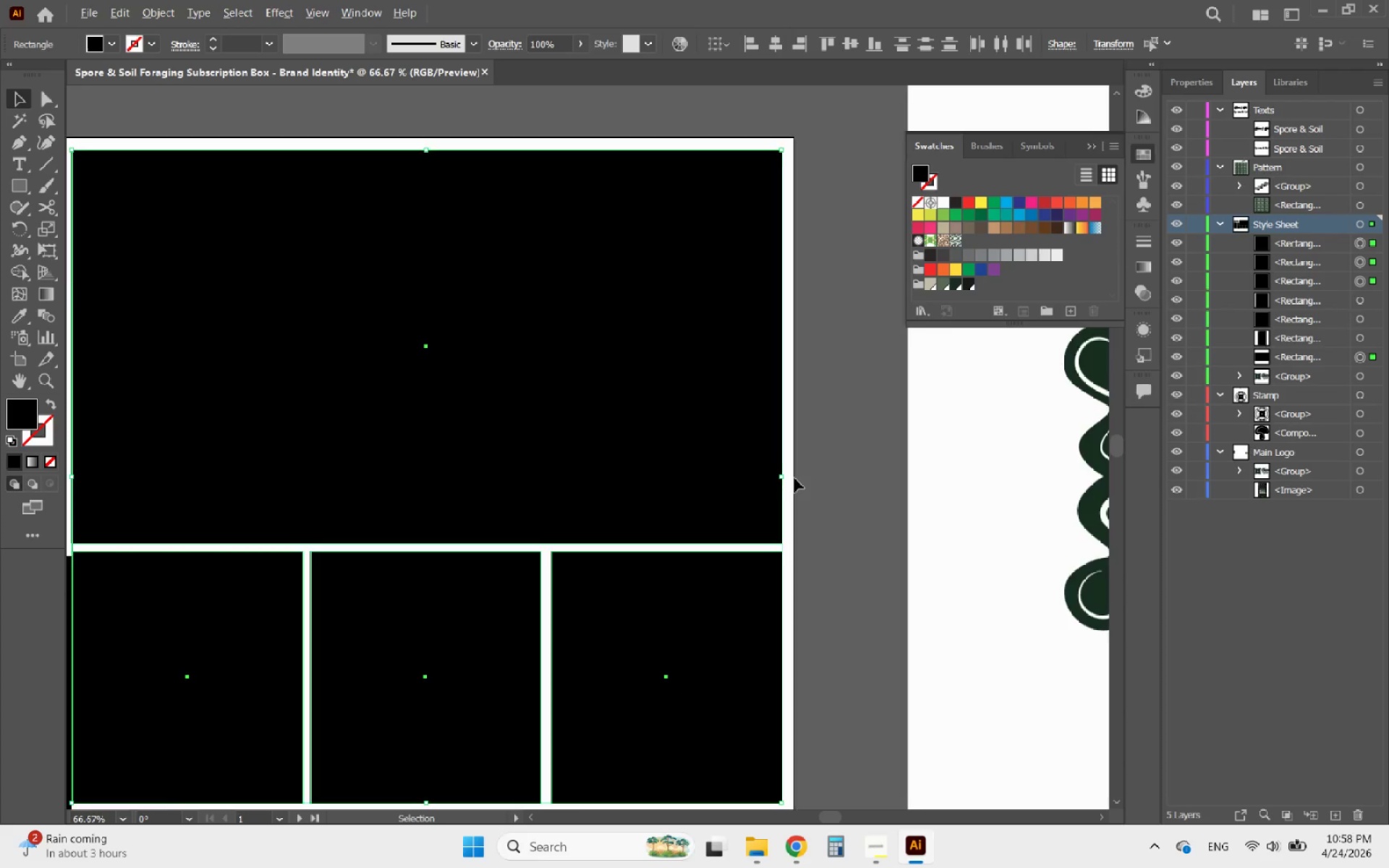 
left_click([734, 475])
 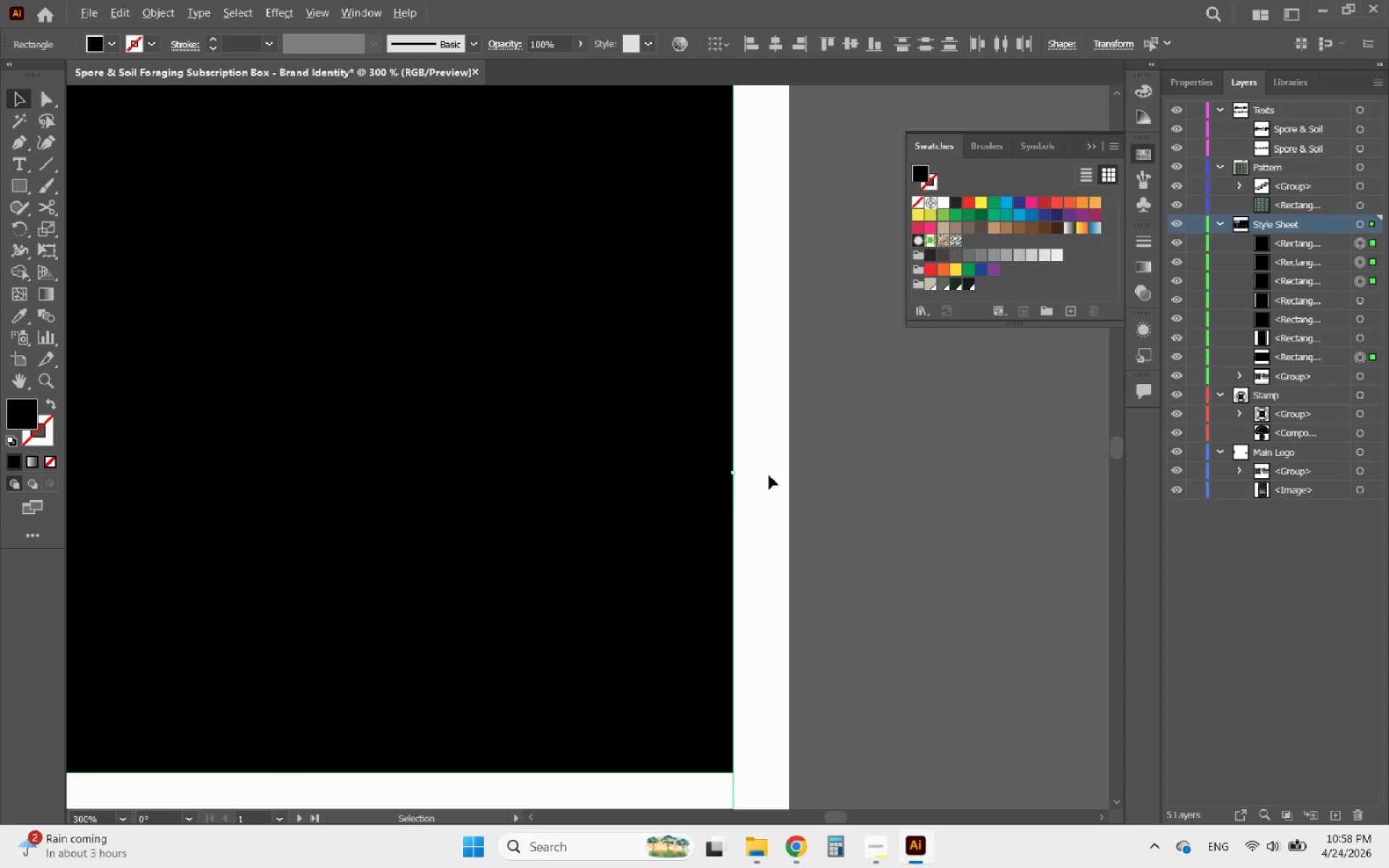 
right_click([734, 475])
 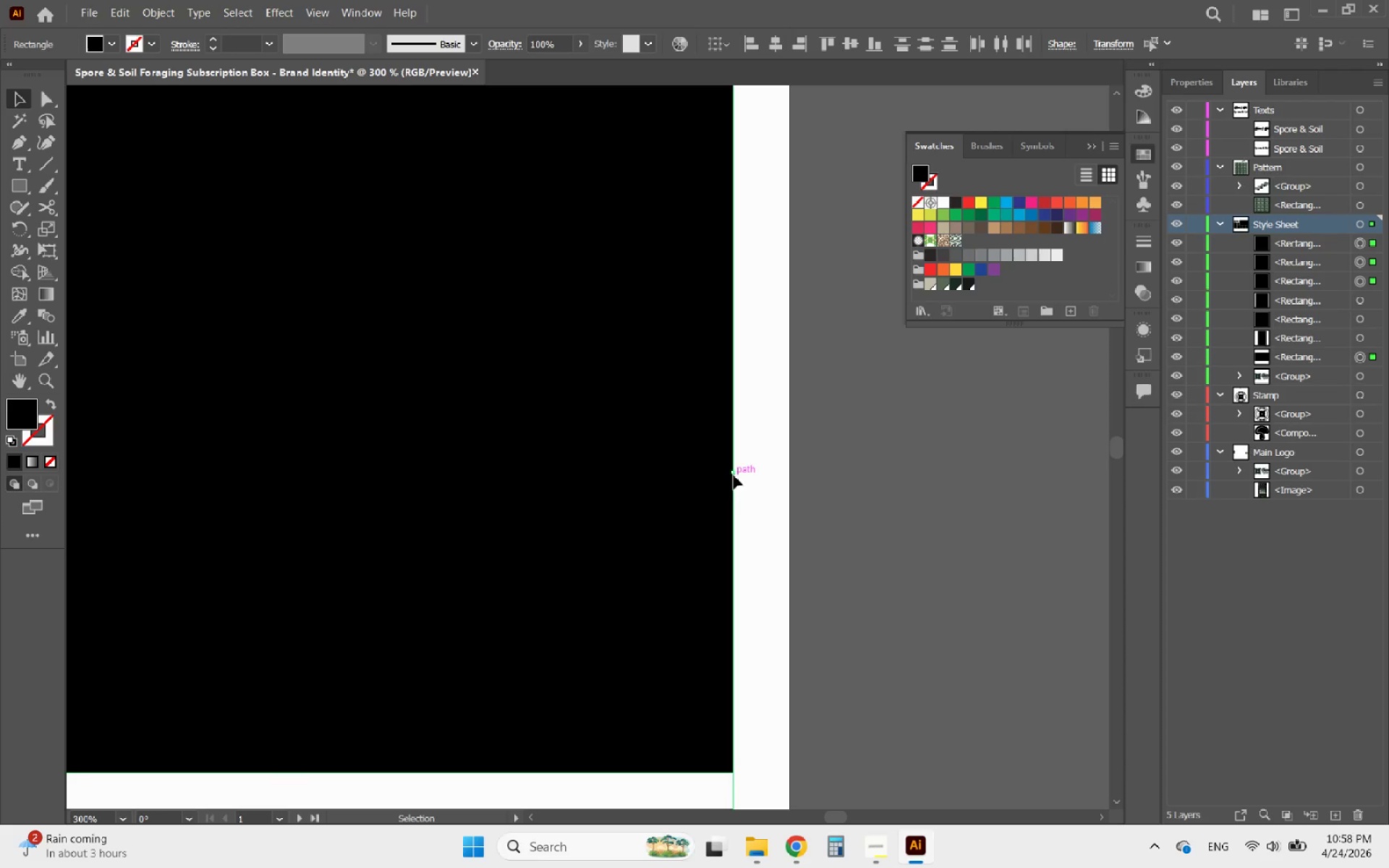 
hold_key(key=AltLeft, duration=0.58)
scroll: coordinate [794, 478], scroll_direction: down, amount: 6.0
 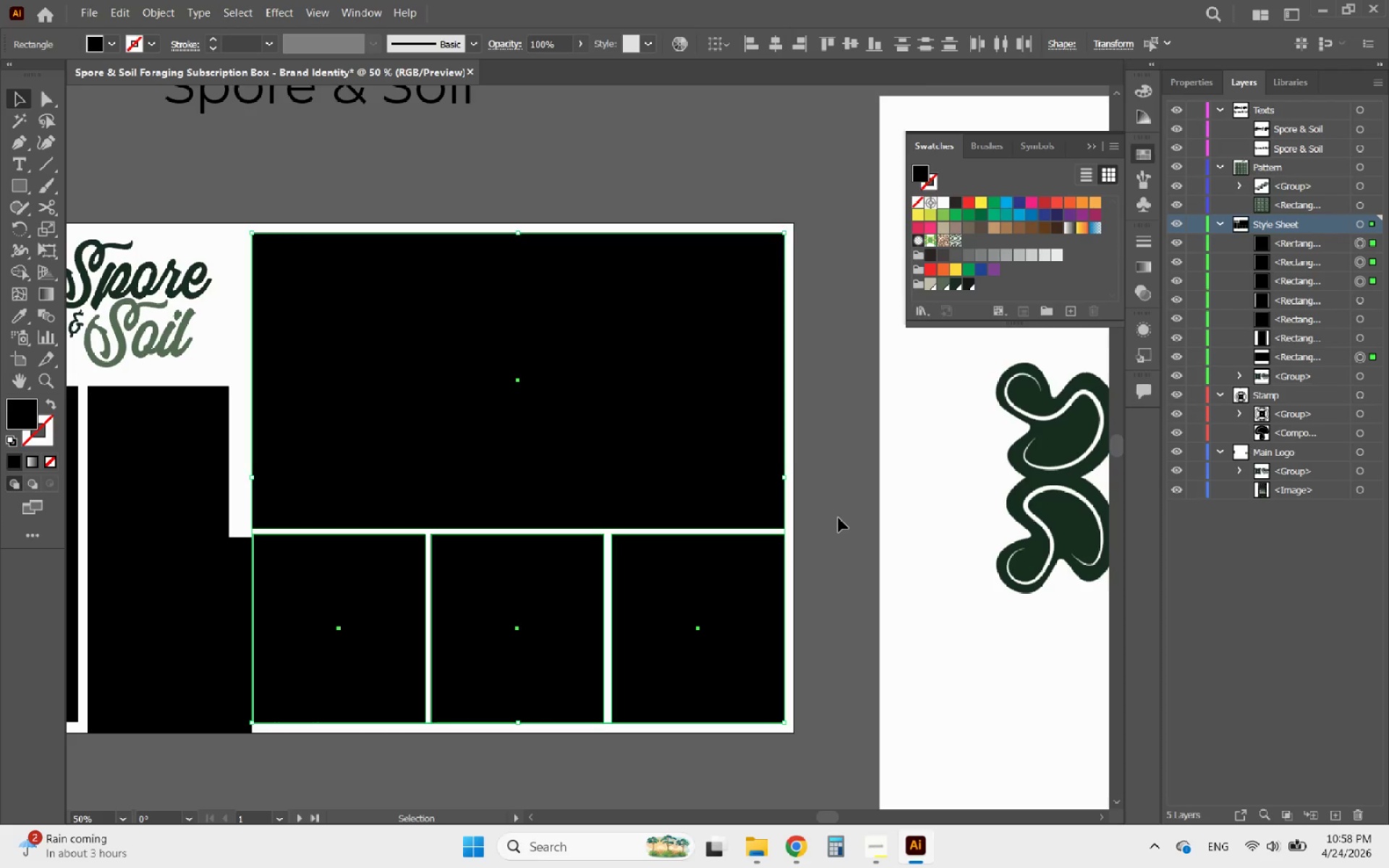 
left_click([838, 518])
 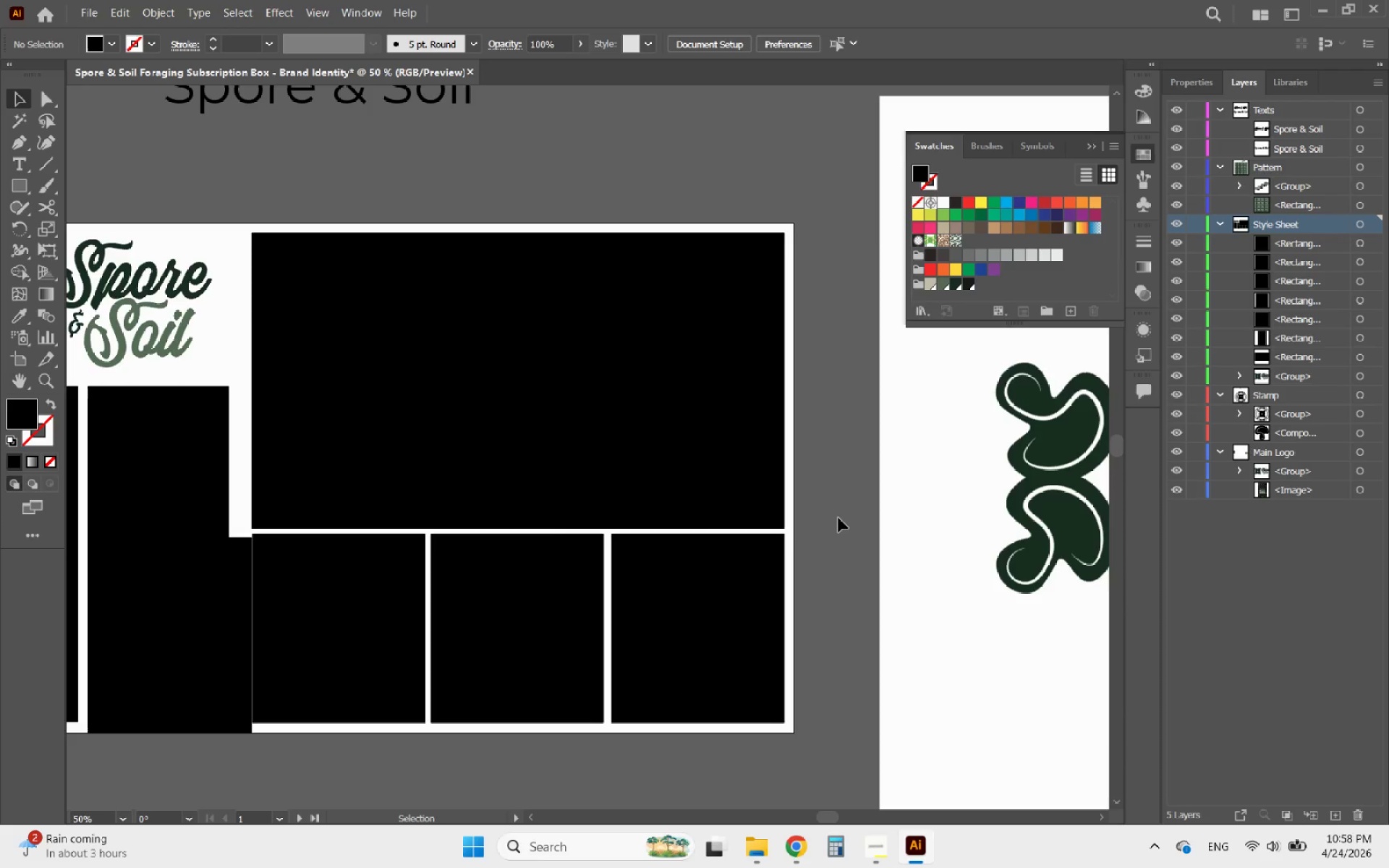 
hold_key(key=AltLeft, duration=1.22)
scroll: coordinate [838, 518], scroll_direction: down, amount: 2.0
 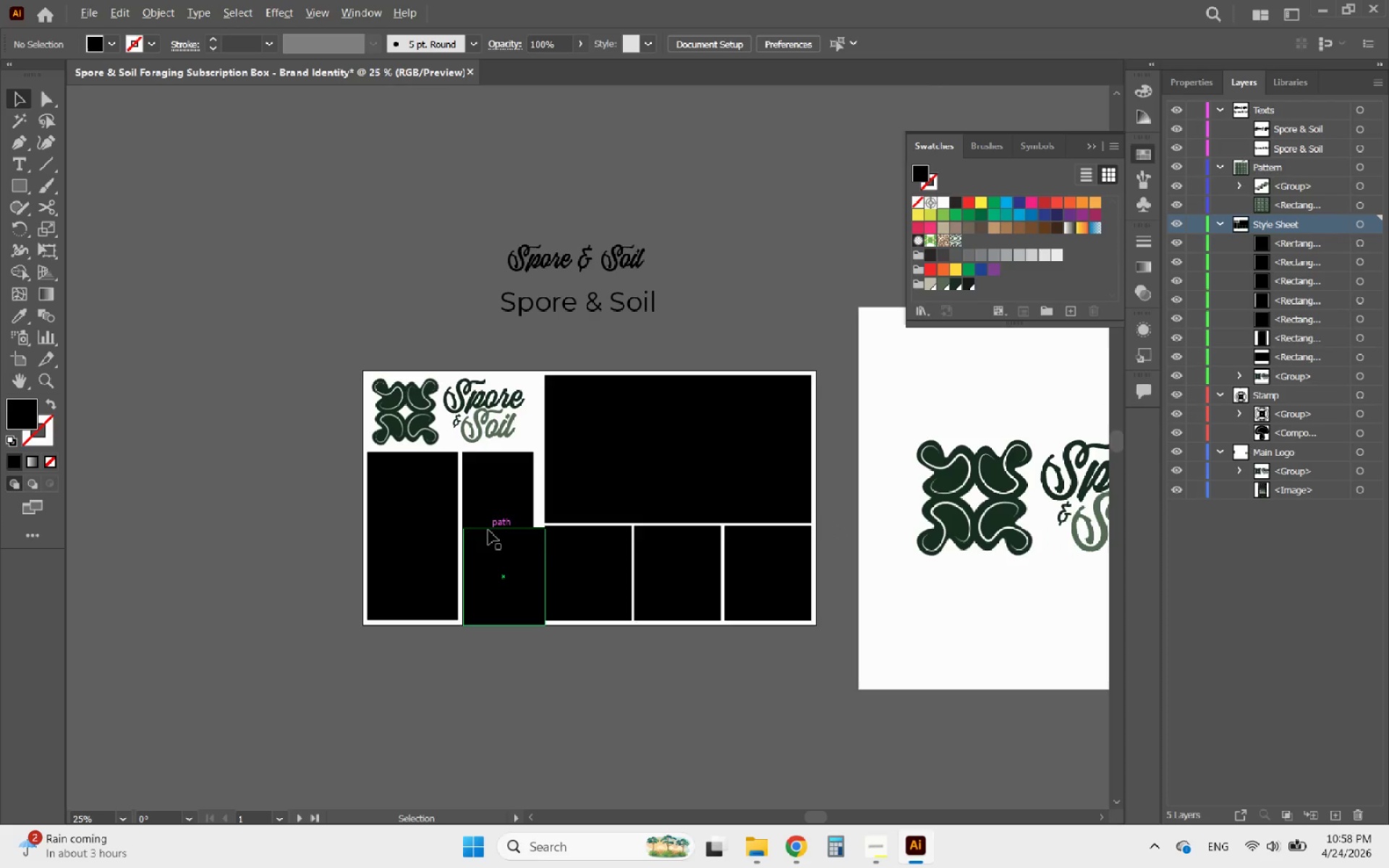 
scroll: coordinate [468, 527], scroll_direction: up, amount: 2.0
 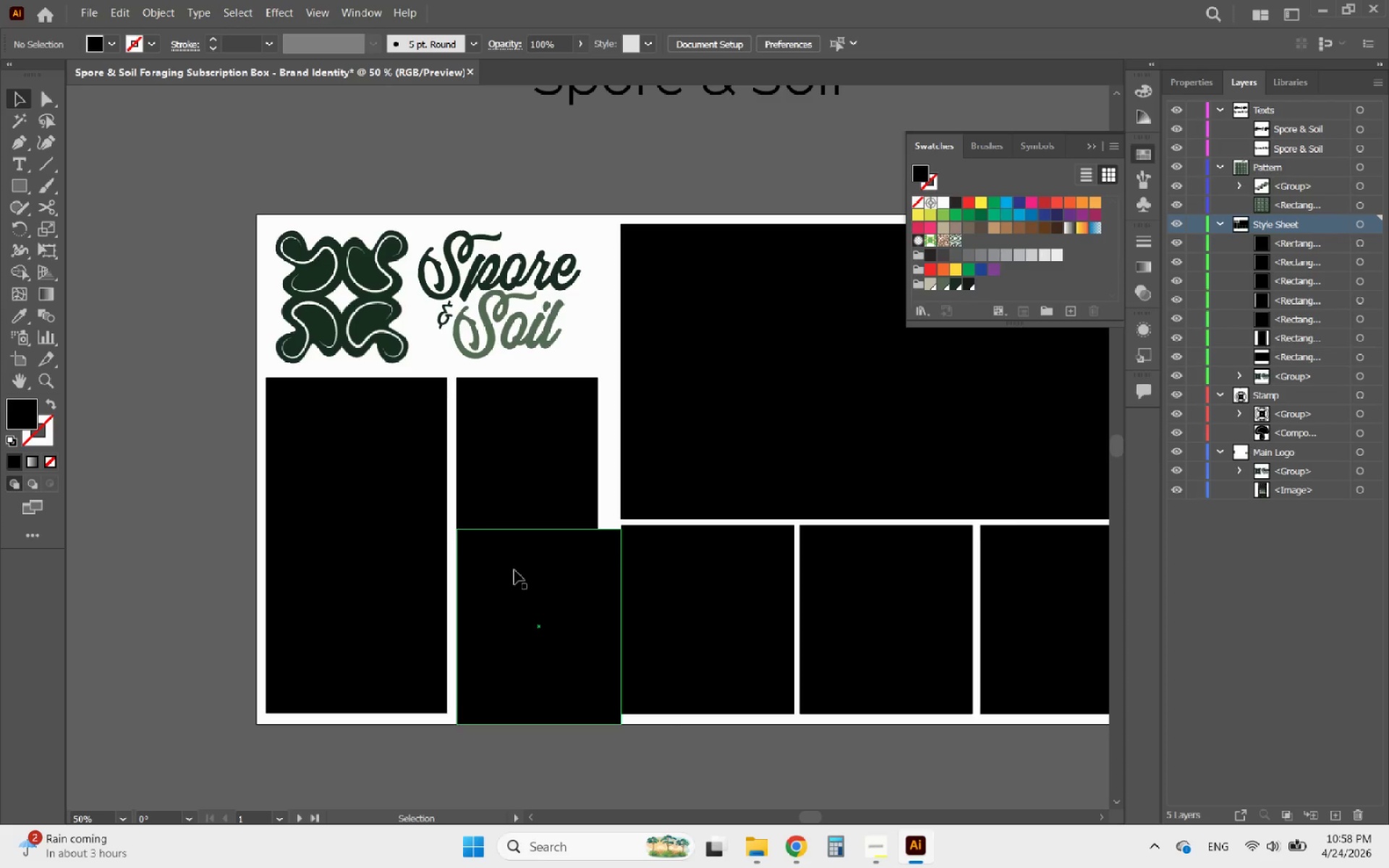 
left_click([514, 571])
 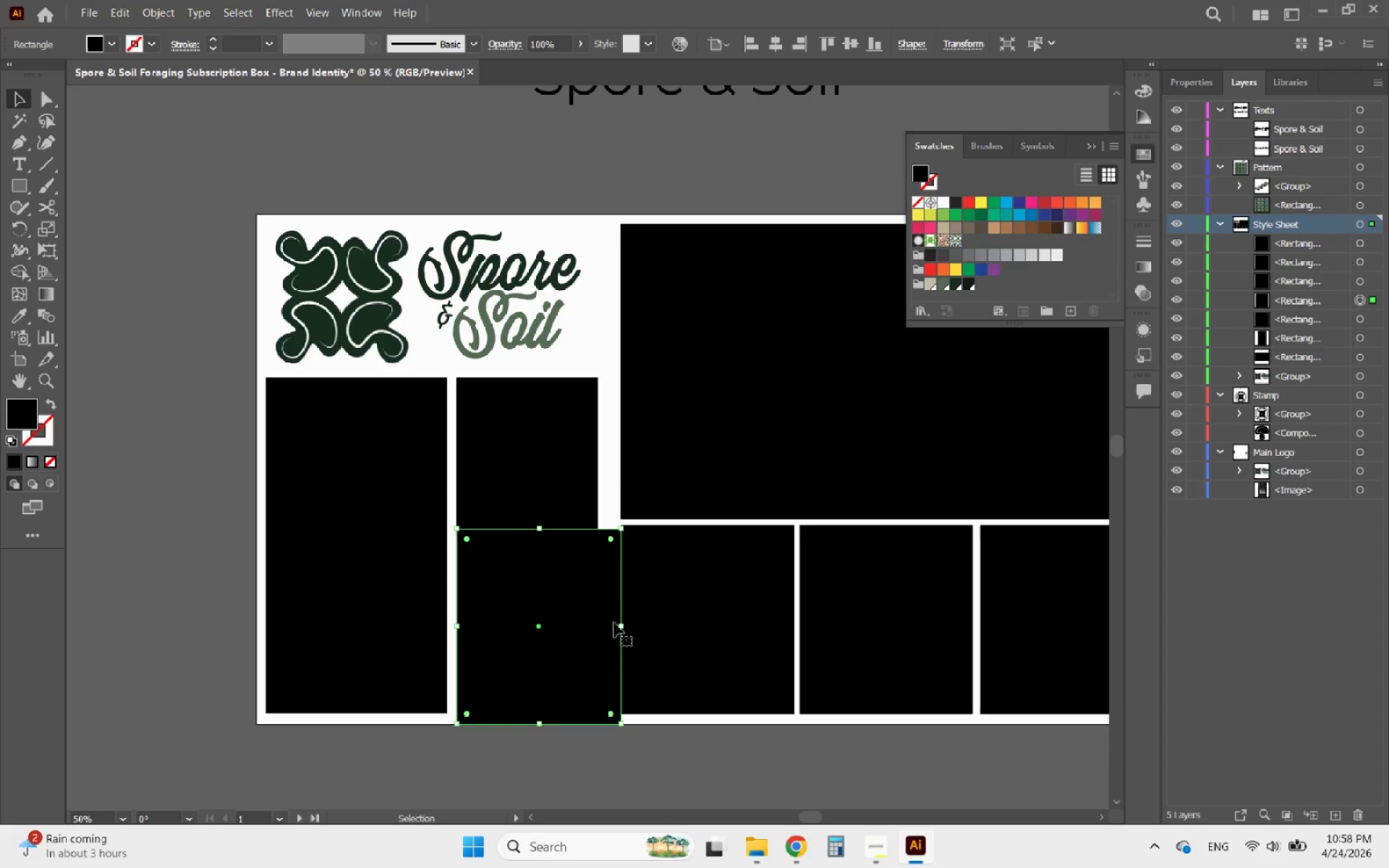 
left_click_drag(start_coordinate=[590, 631], to_coordinate=[589, 618])
 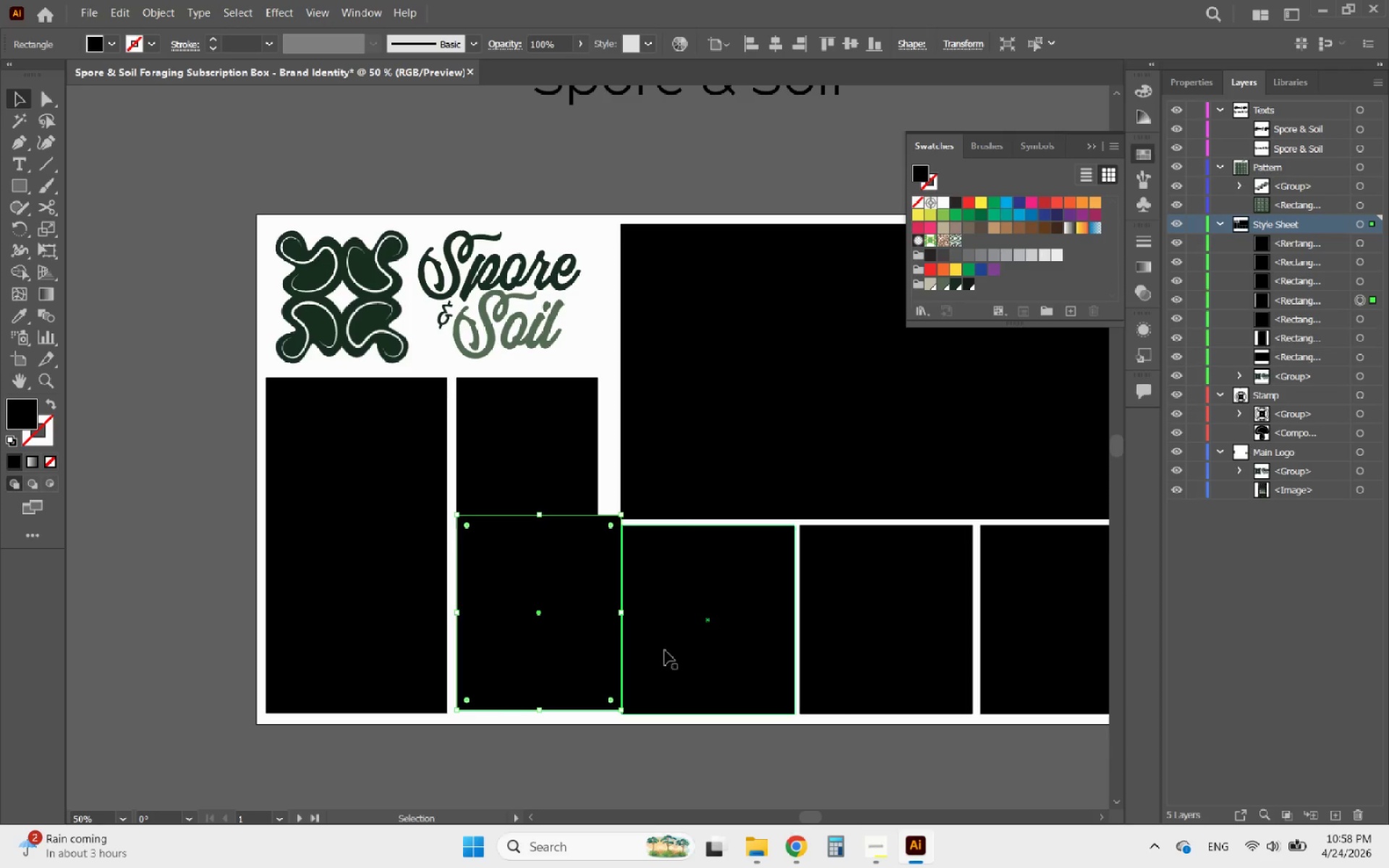 
hold_key(key=ShiftLeft, duration=0.47)
left_click([668, 650])
 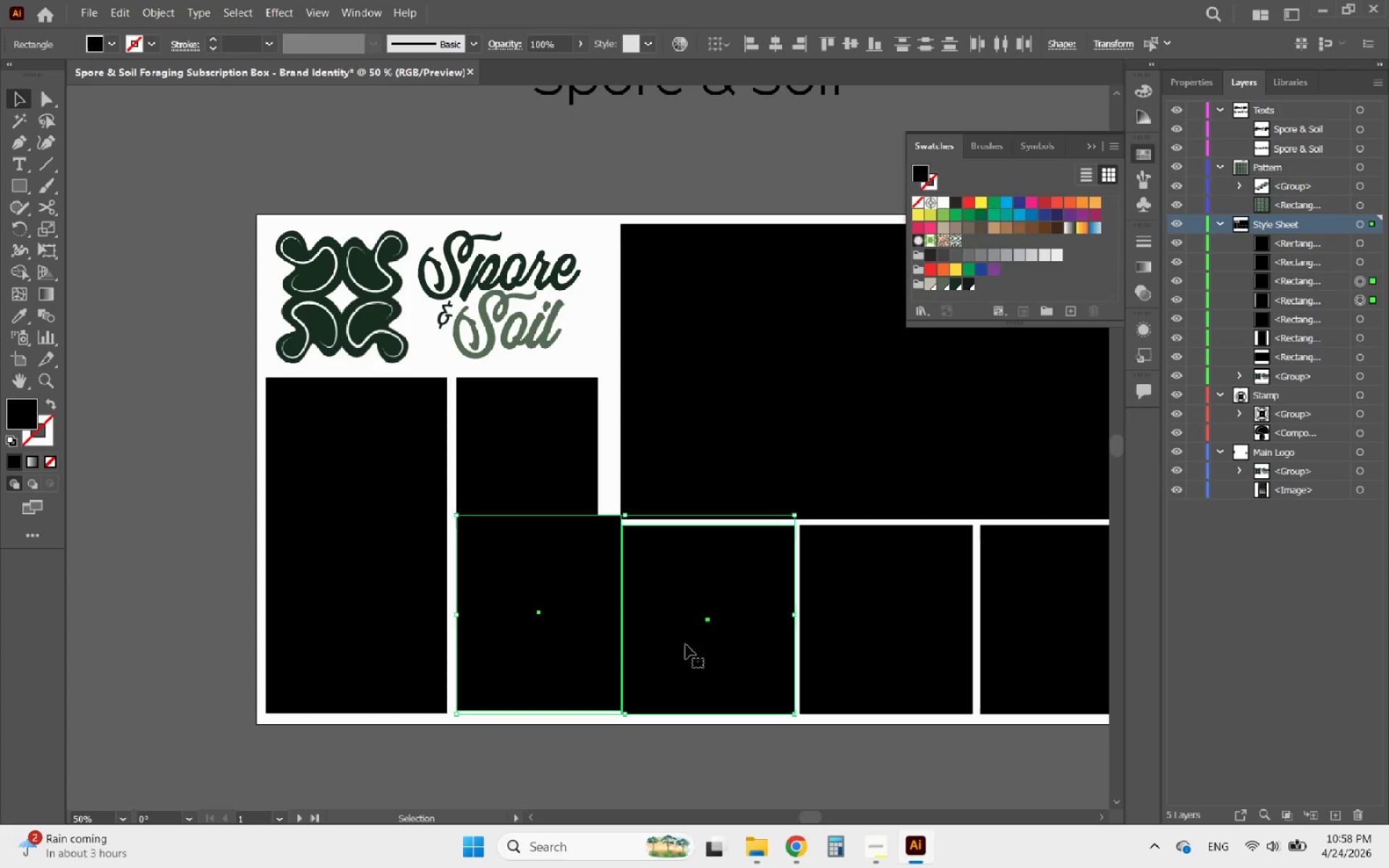 
left_click([686, 644])
 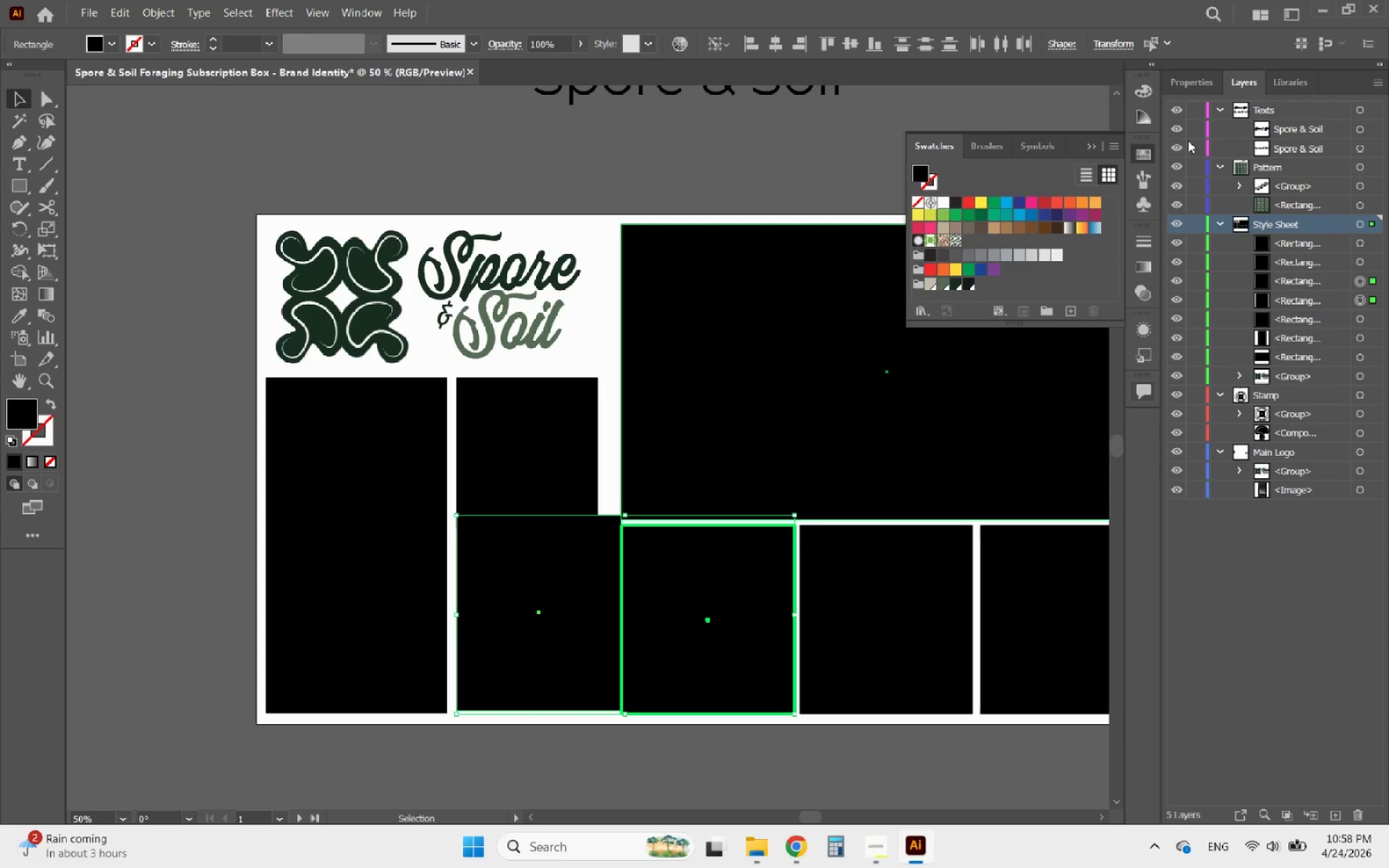 
left_click([1207, 85])
 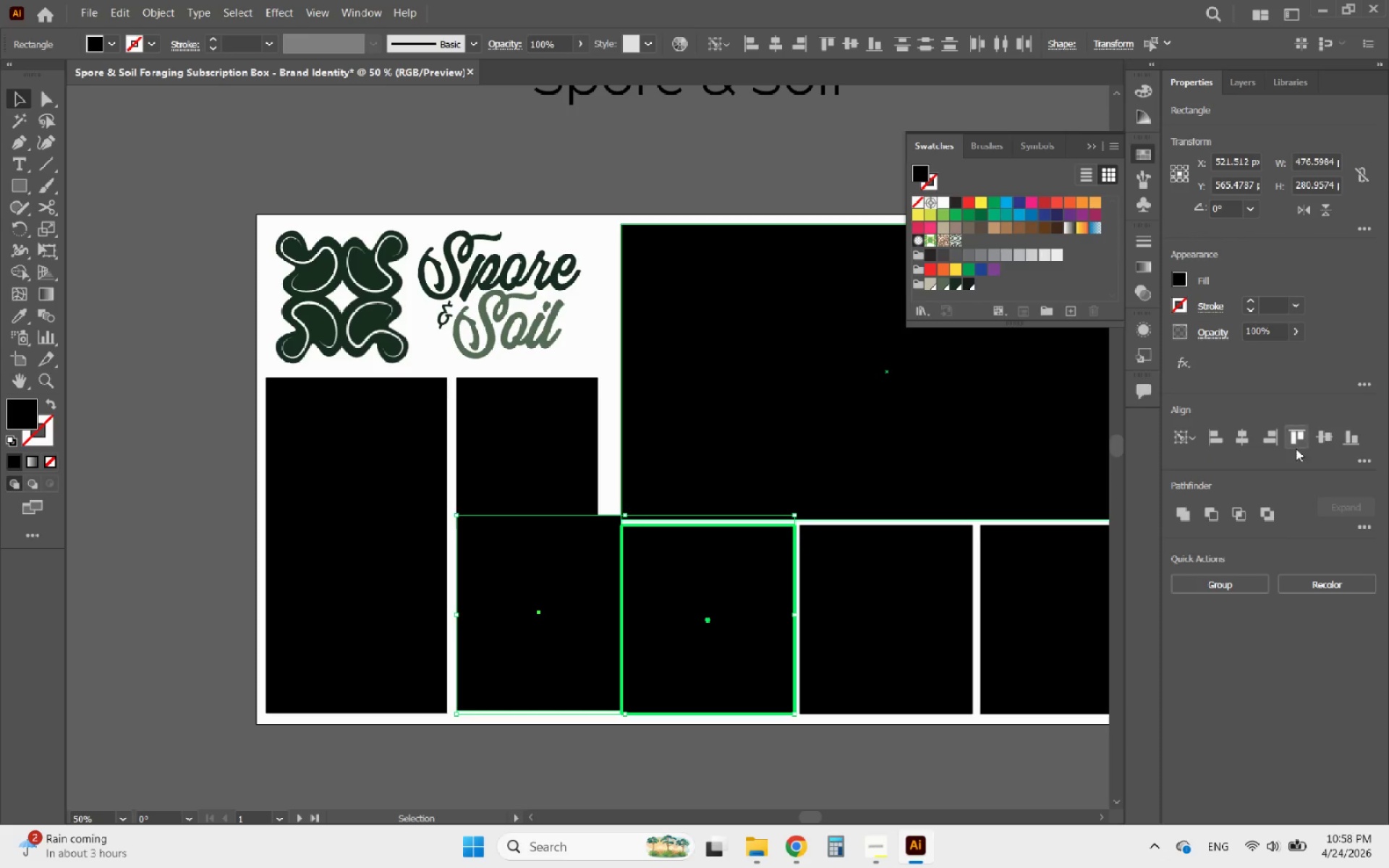 
left_click([1348, 438])
 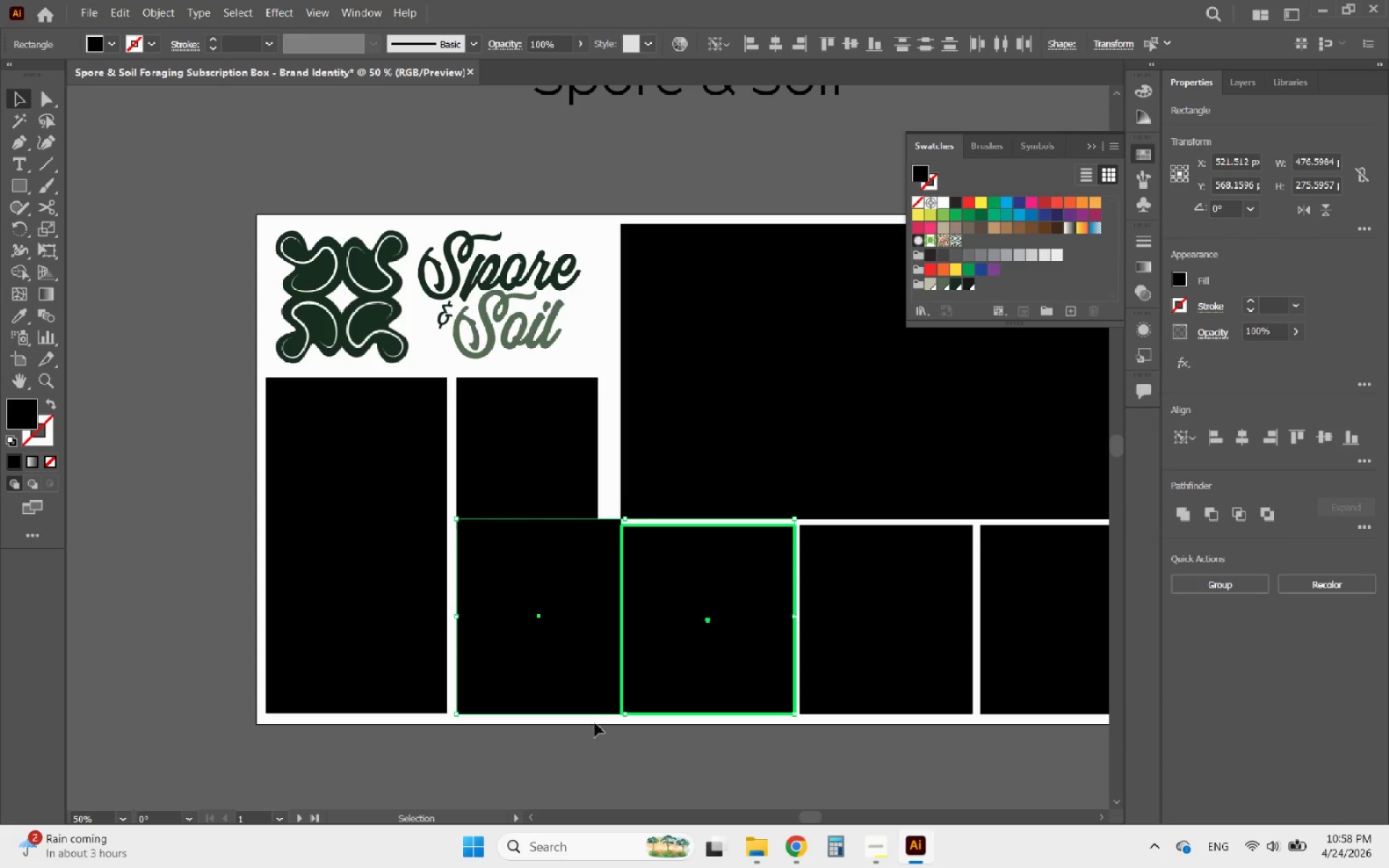 
left_click([581, 744])
 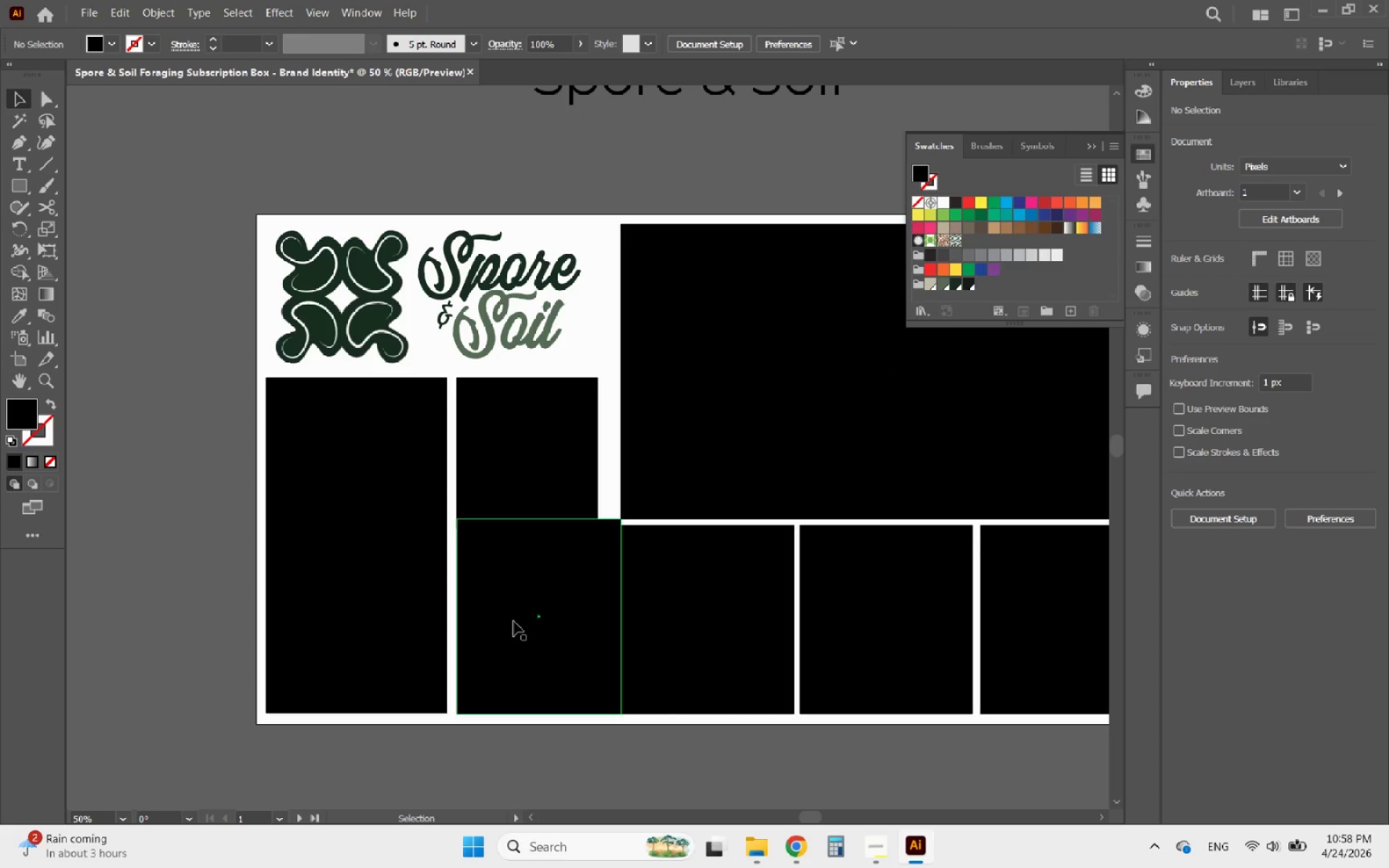 
left_click([514, 621])
 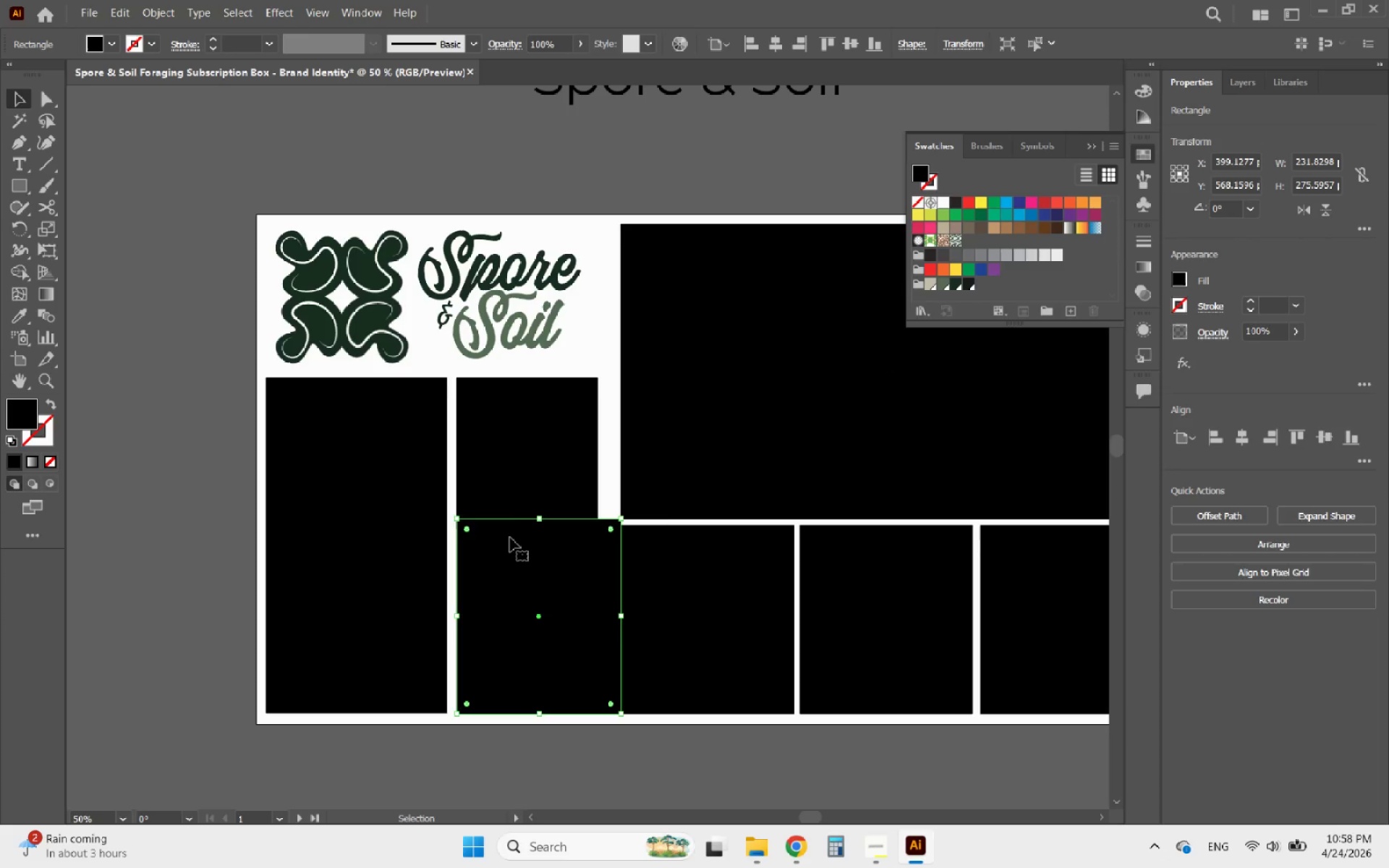 
hold_key(key=ShiftLeft, duration=0.42)
left_click([499, 494])
 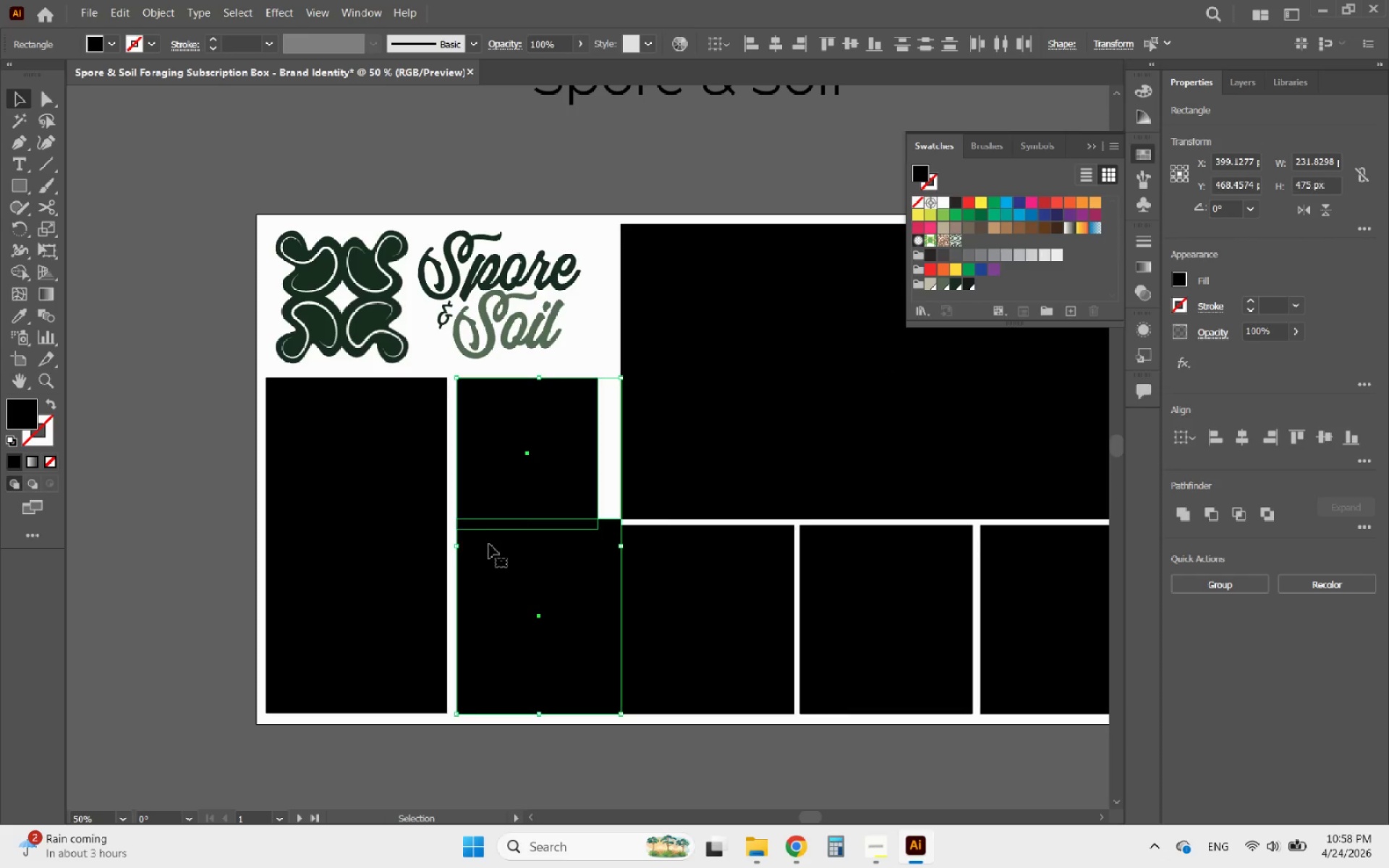 
hold_key(key=AltLeft, duration=0.67)
scroll: coordinate [453, 553], scroll_direction: up, amount: 2.0
 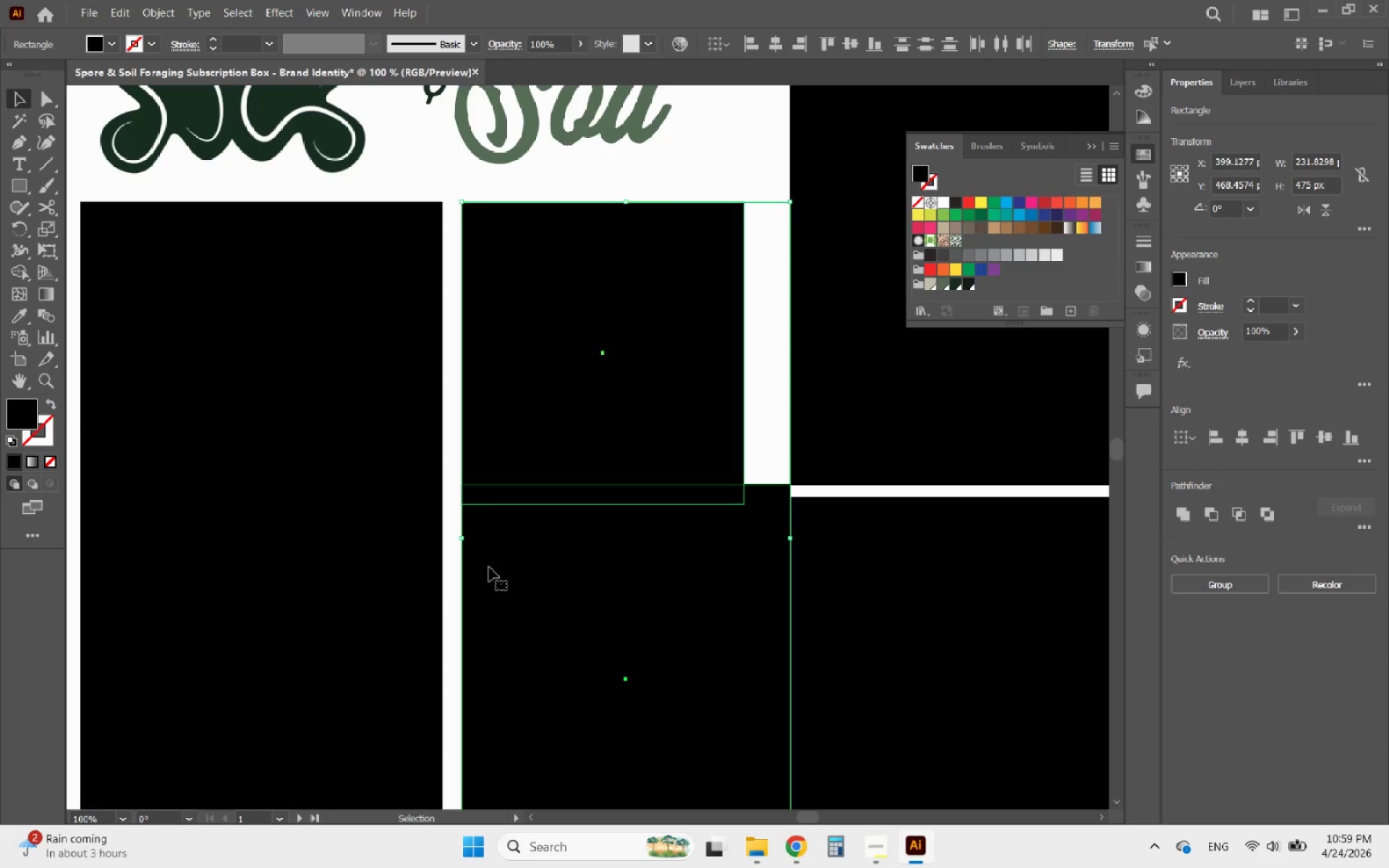 
hold_key(key=AltLeft, duration=1.91)
scroll: coordinate [489, 568], scroll_direction: down, amount: 1.0
 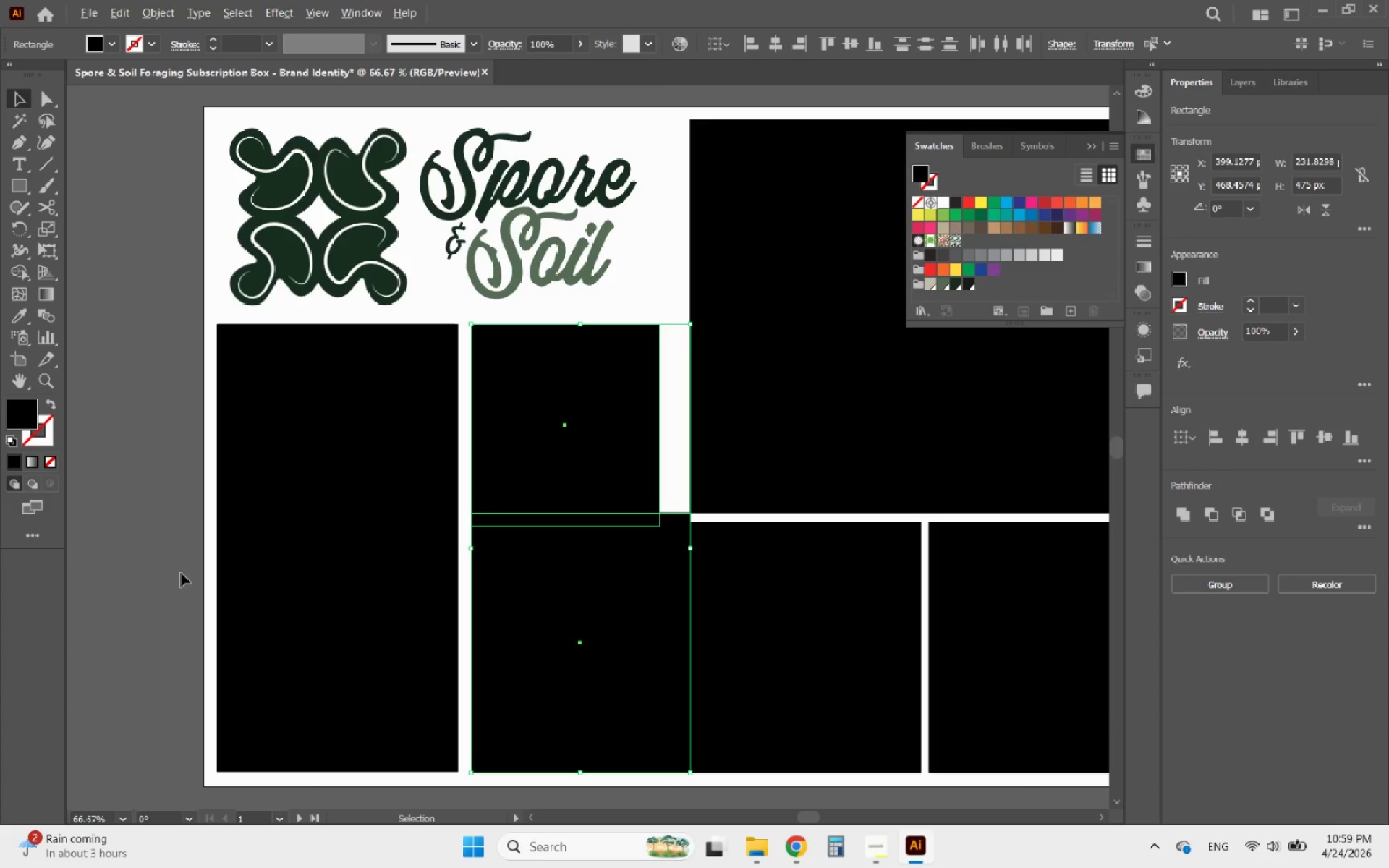 
scroll: coordinate [181, 573], scroll_direction: up, amount: 1.0
 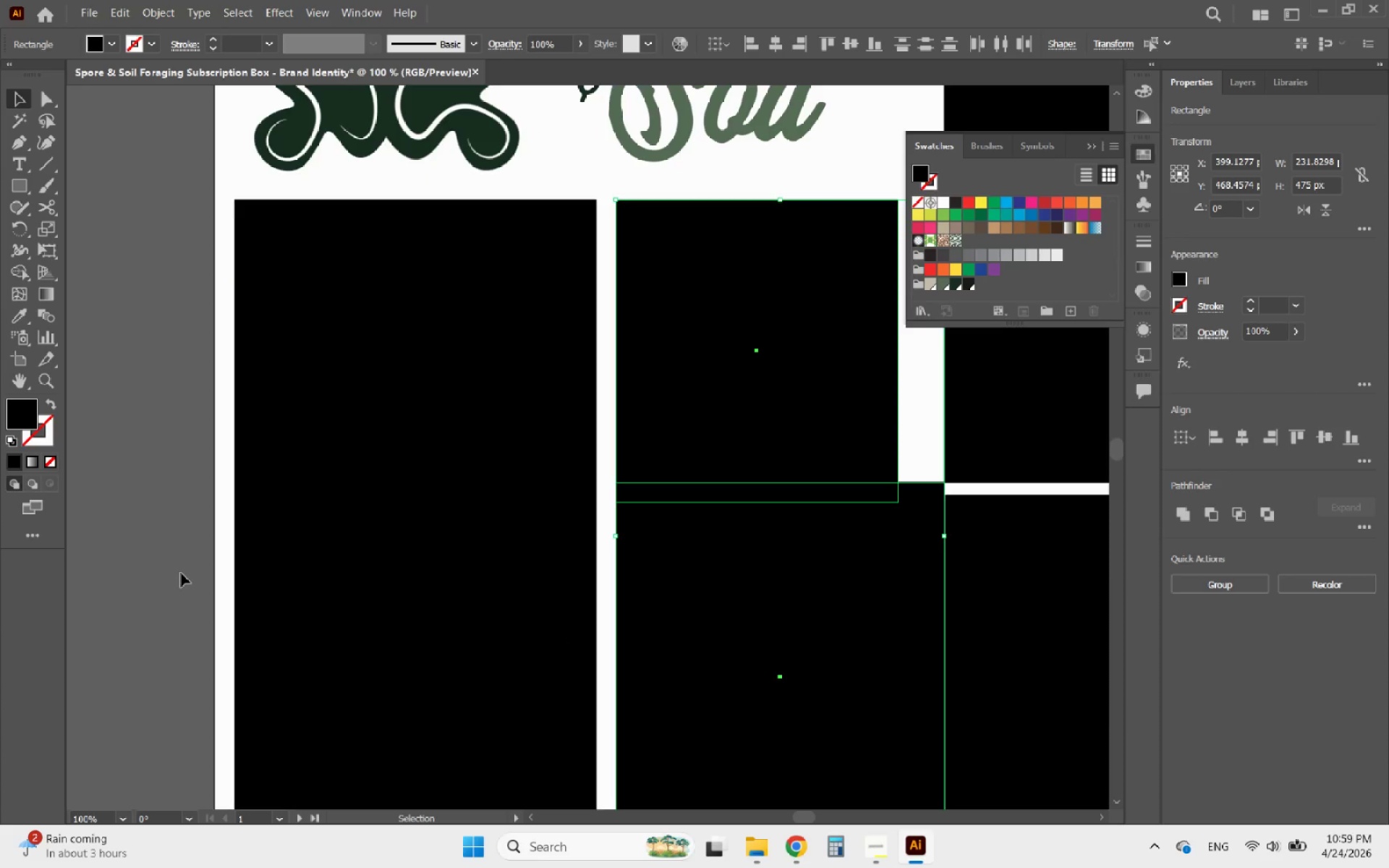 
hold_key(key=AltLeft, duration=1.34)
scroll: coordinate [449, 529], scroll_direction: down, amount: 3.0
 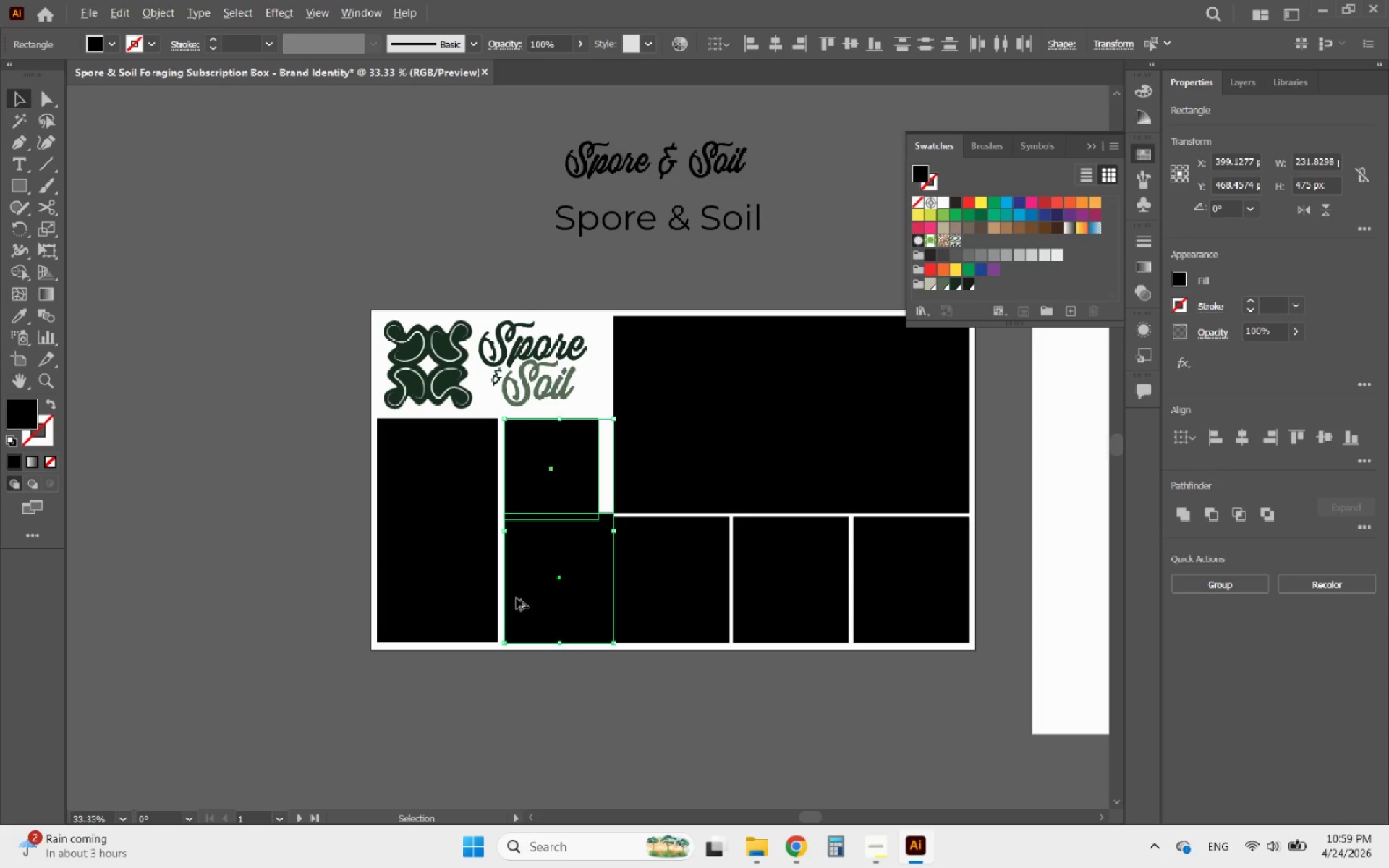 
scroll: coordinate [538, 609], scroll_direction: up, amount: 2.0
 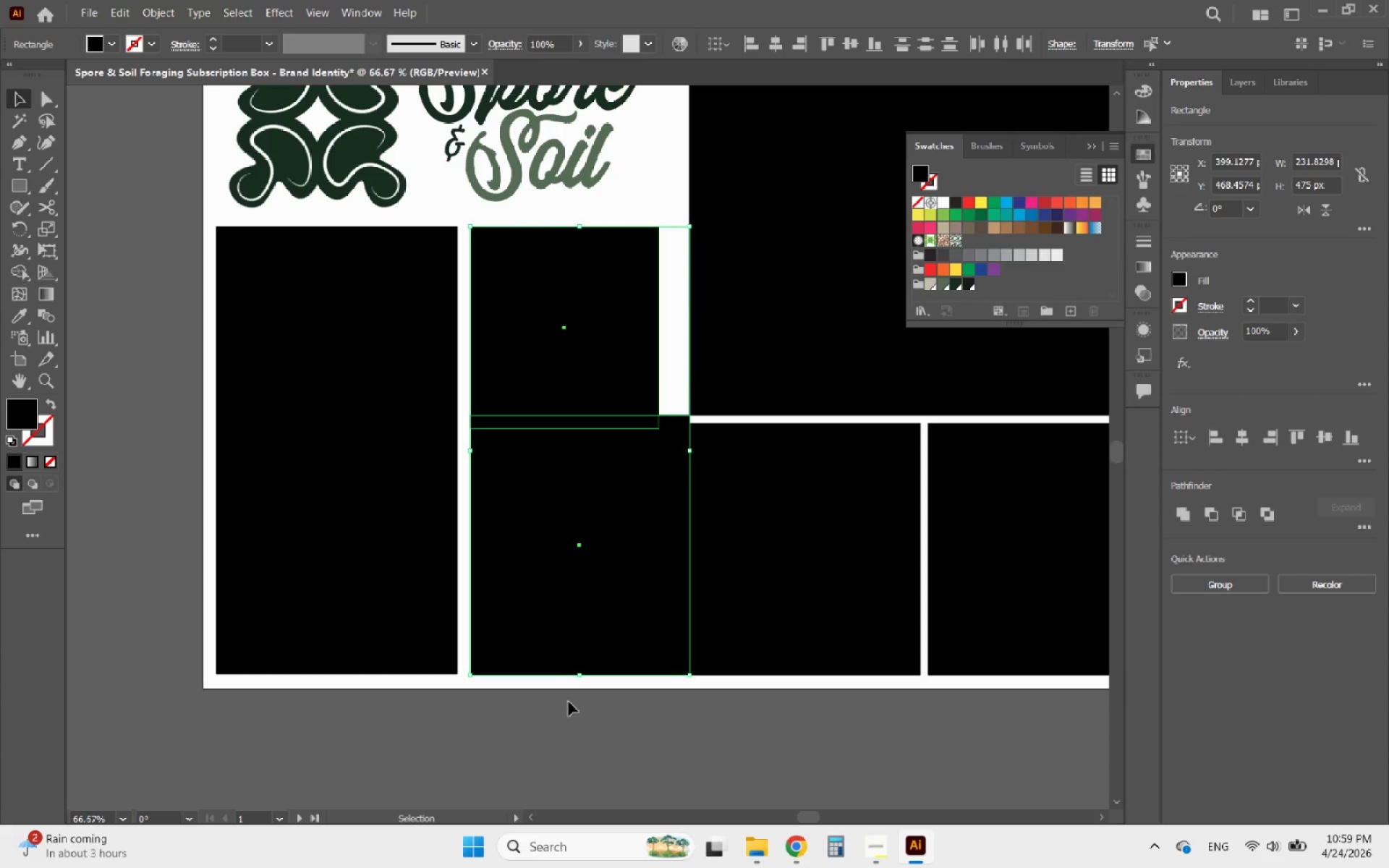 
left_click([569, 702])
 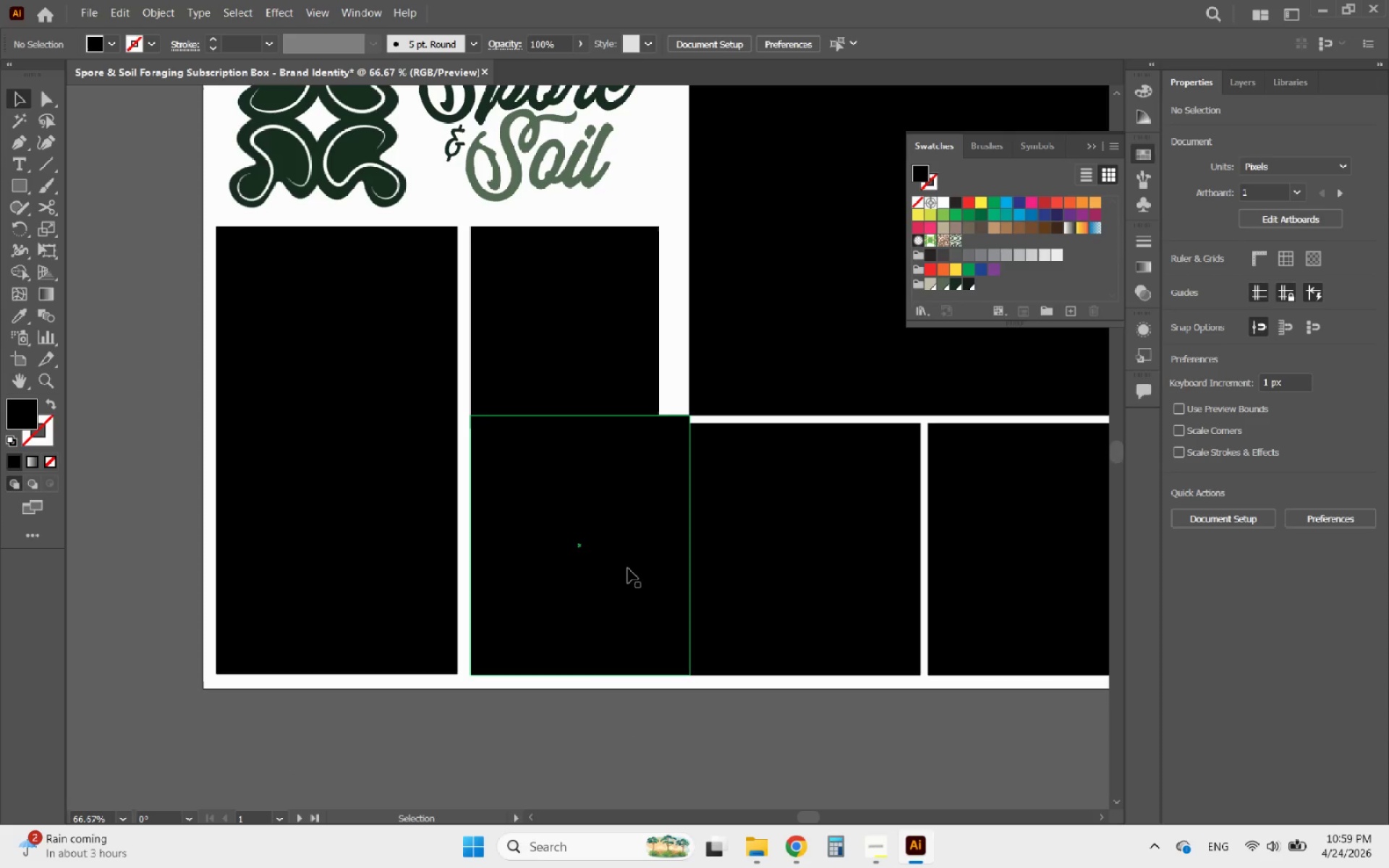 
left_click([628, 569])
 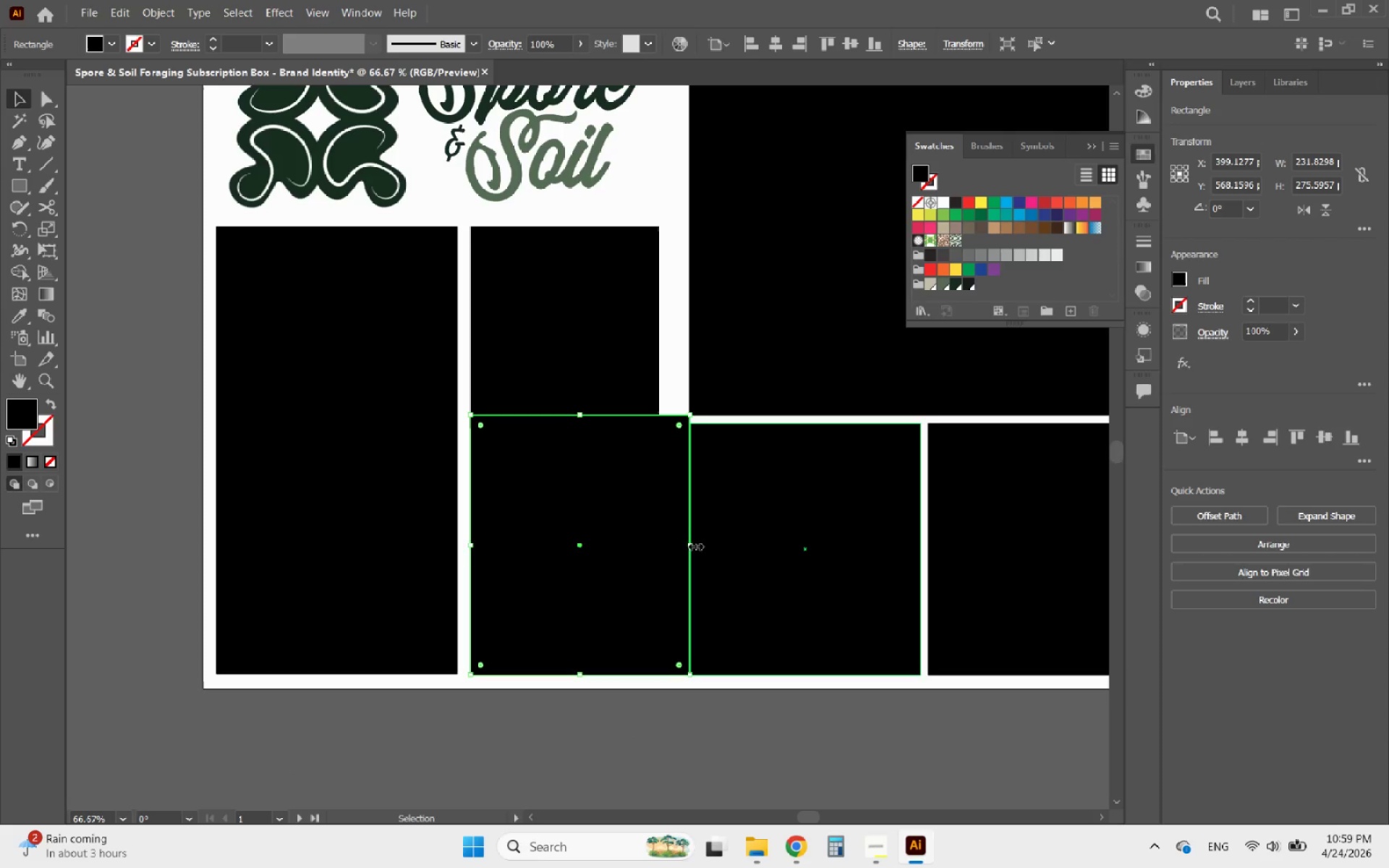 
left_click_drag(start_coordinate=[694, 545], to_coordinate=[679, 548])
 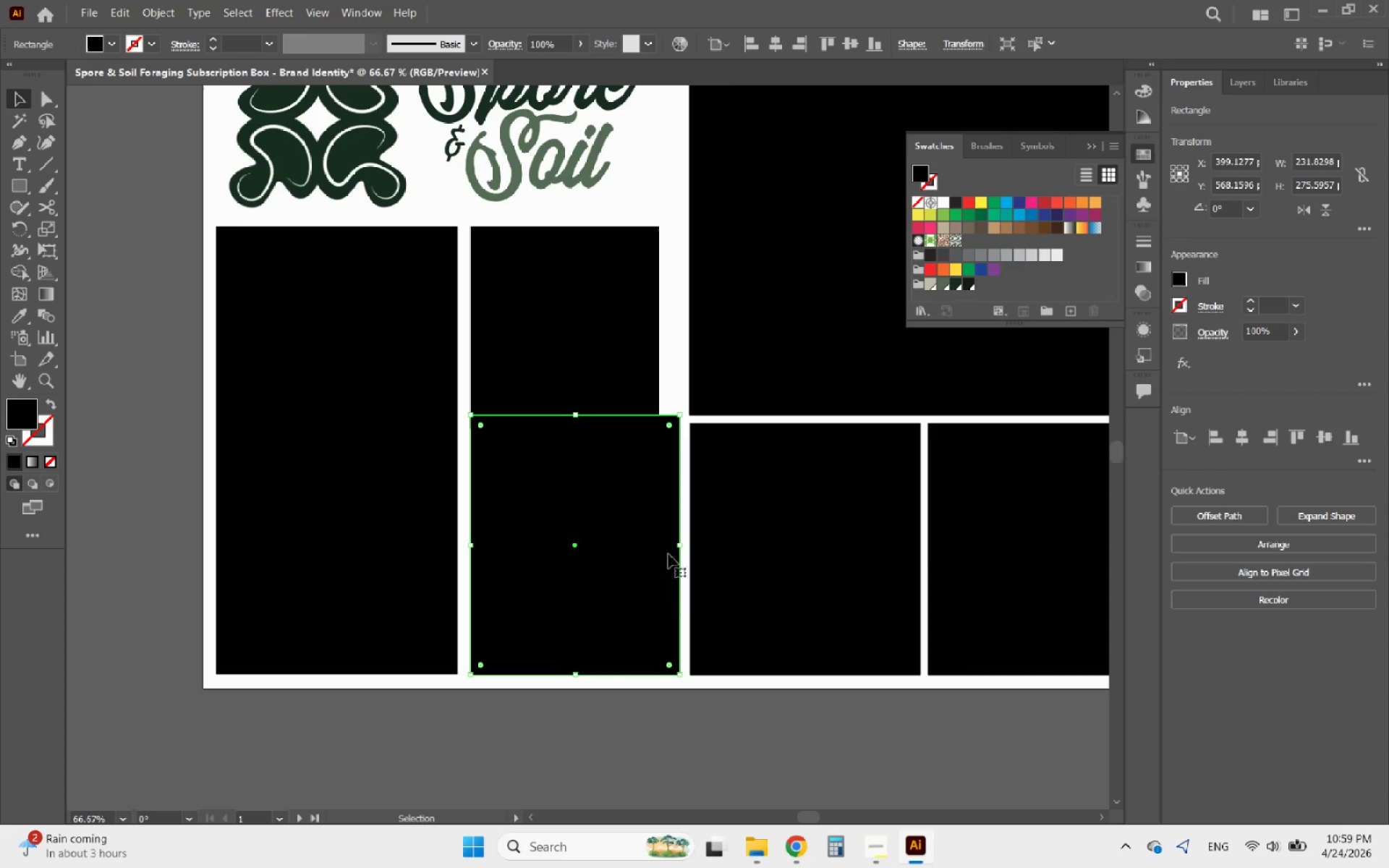 
hold_key(key=AltLeft, duration=1.67)
scroll: coordinate [629, 560], scroll_direction: down, amount: 3.0
 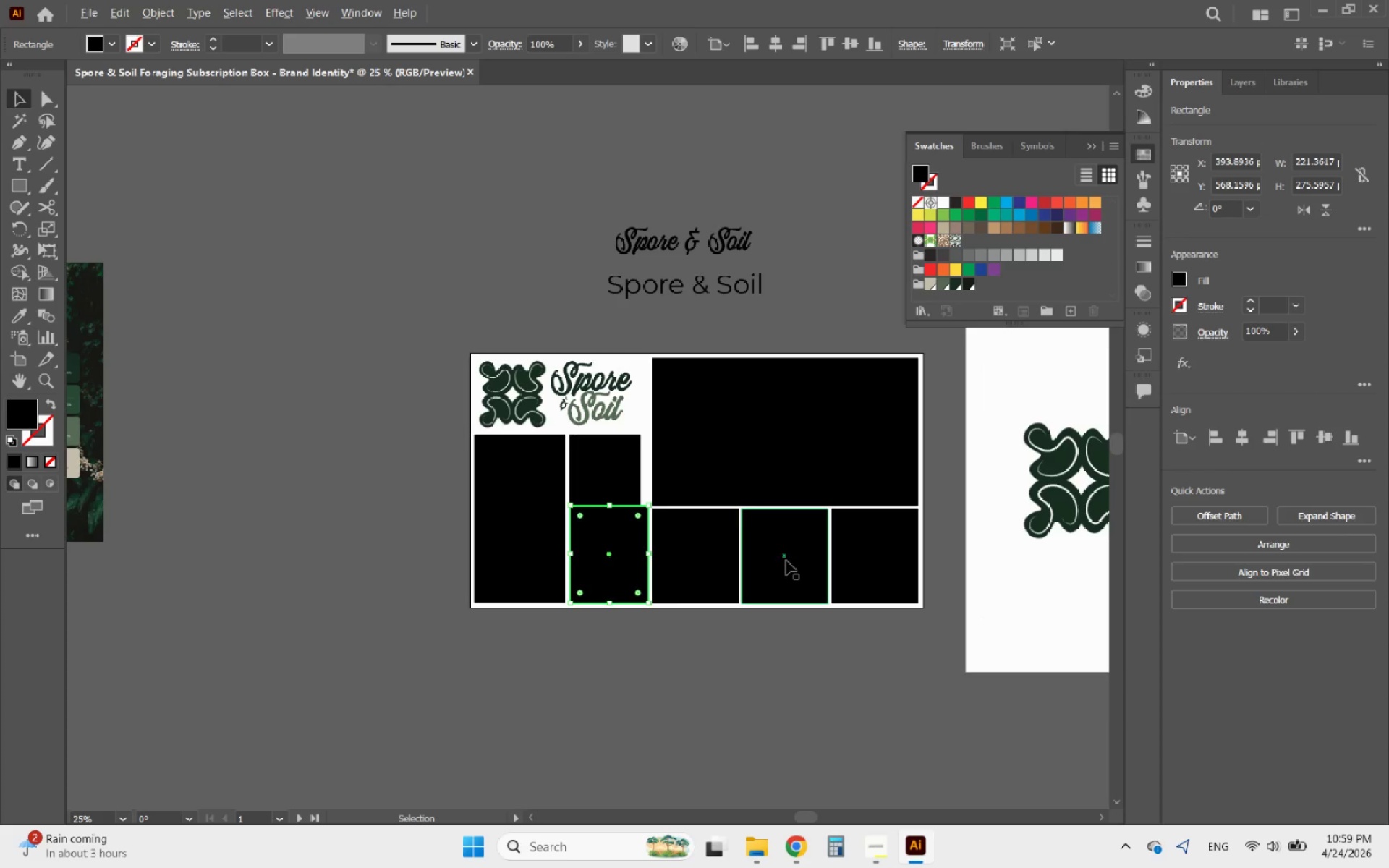 
scroll: coordinate [791, 558], scroll_direction: up, amount: 2.0
 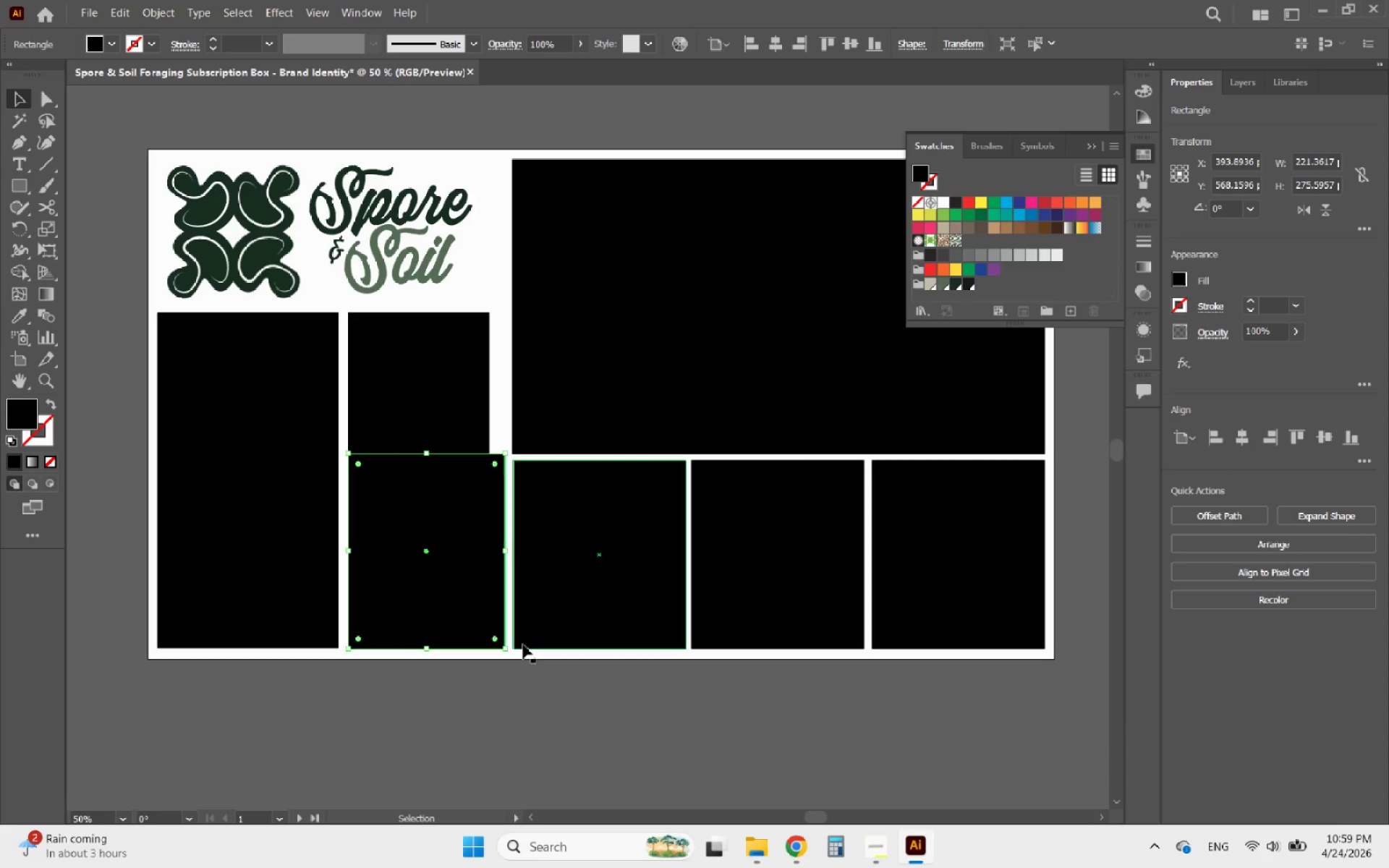 
left_click([495, 697])
 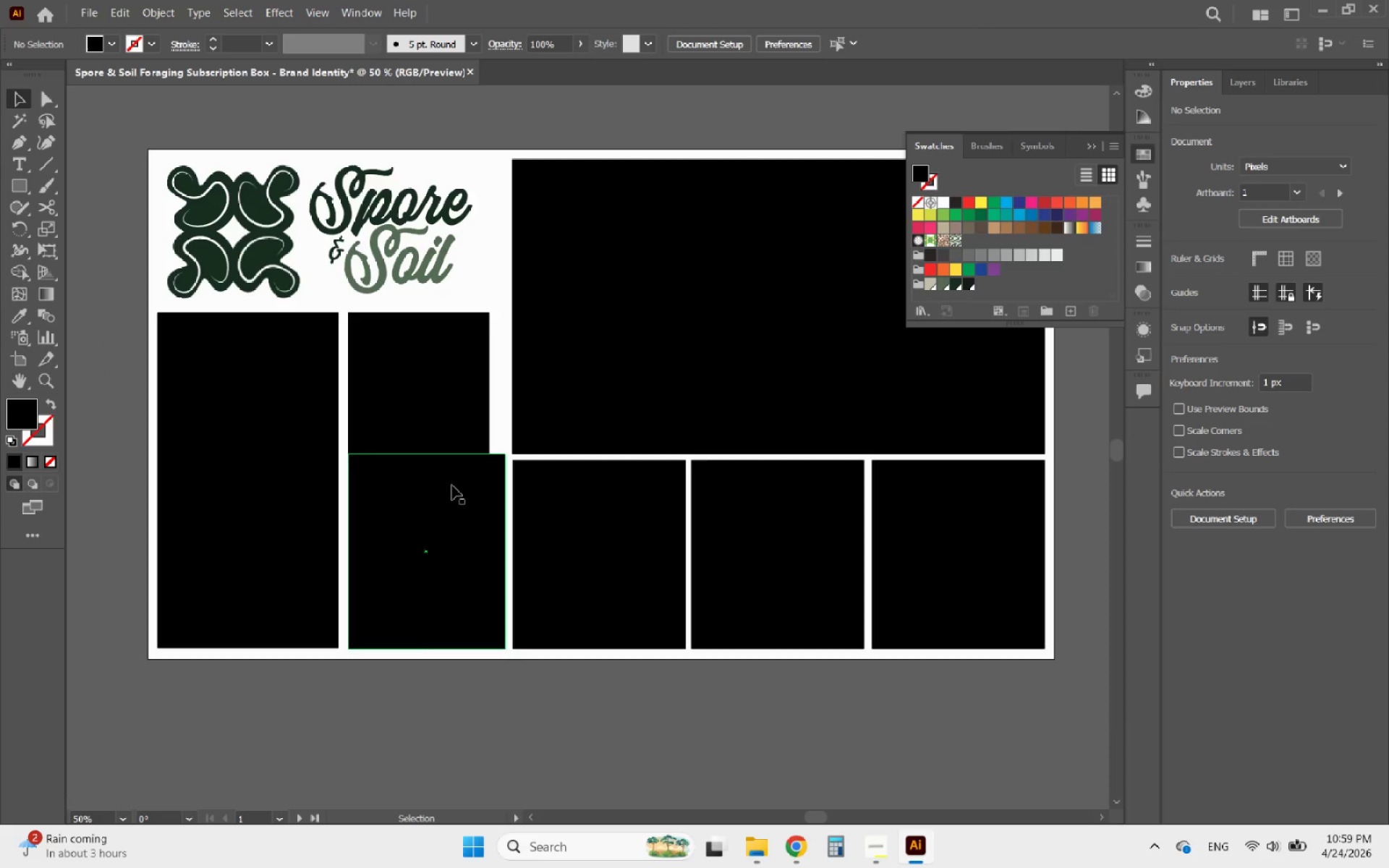 
left_click([452, 478])
 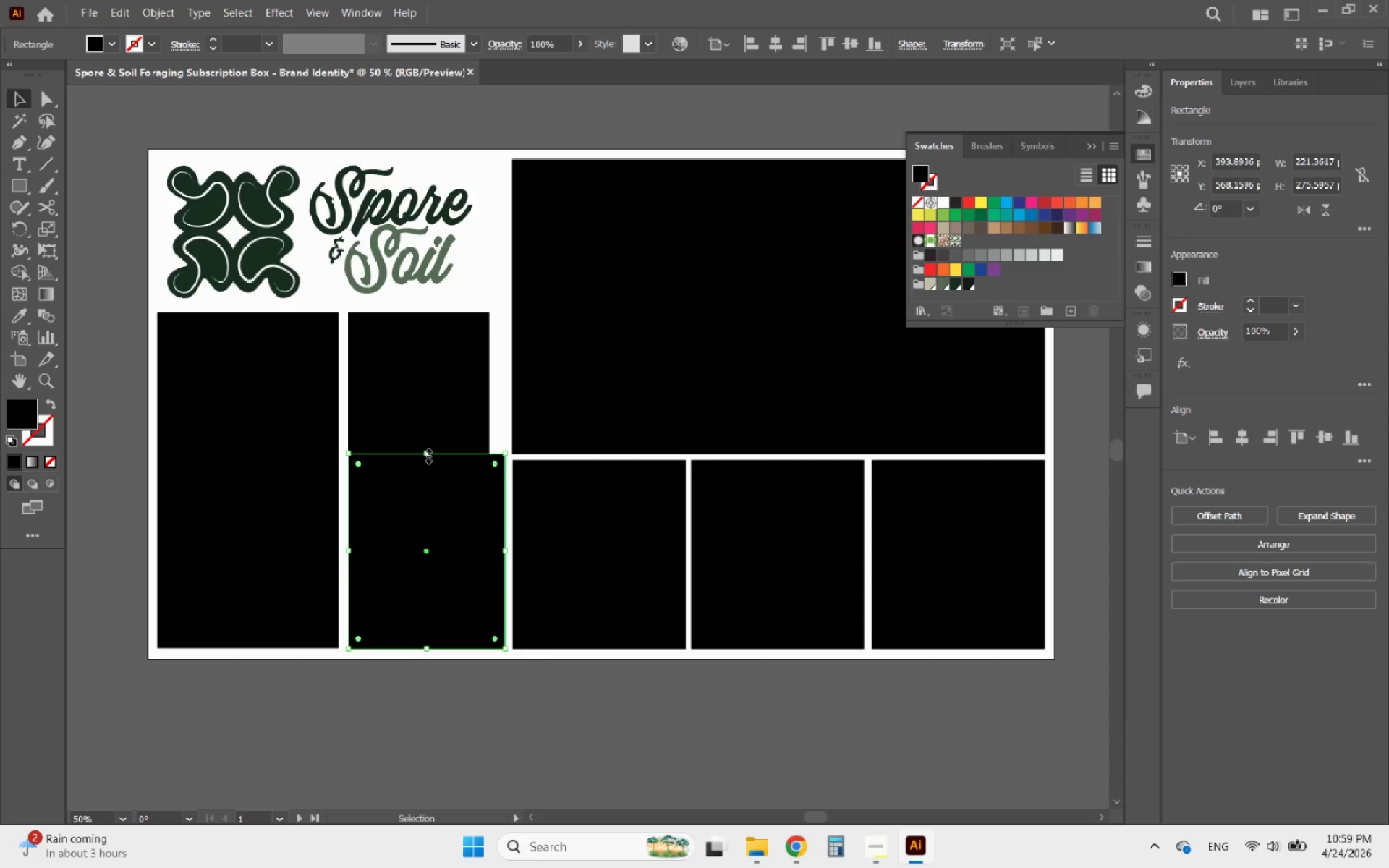 
left_click_drag(start_coordinate=[427, 454], to_coordinate=[411, 461])
 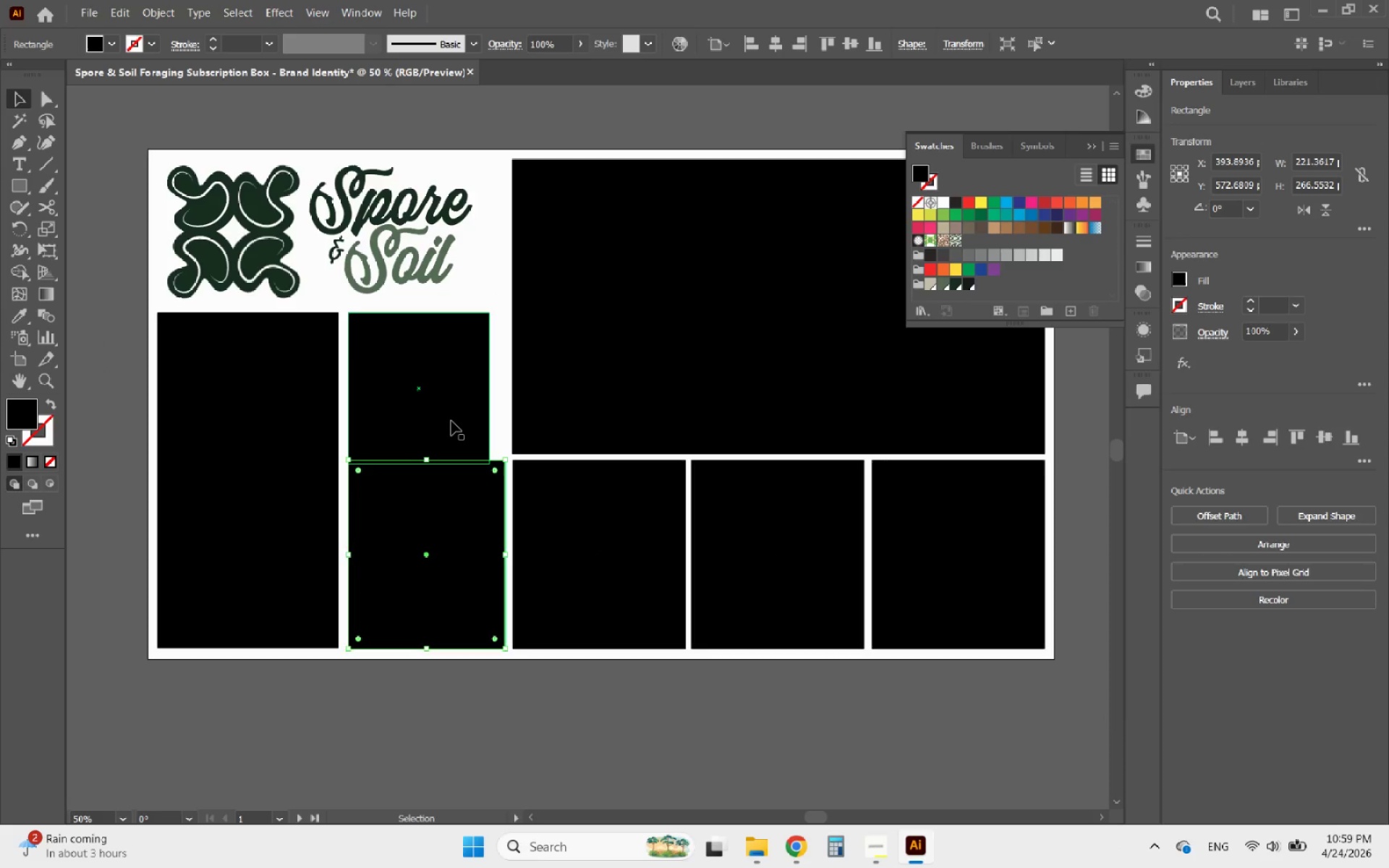 
left_click([451, 421])
 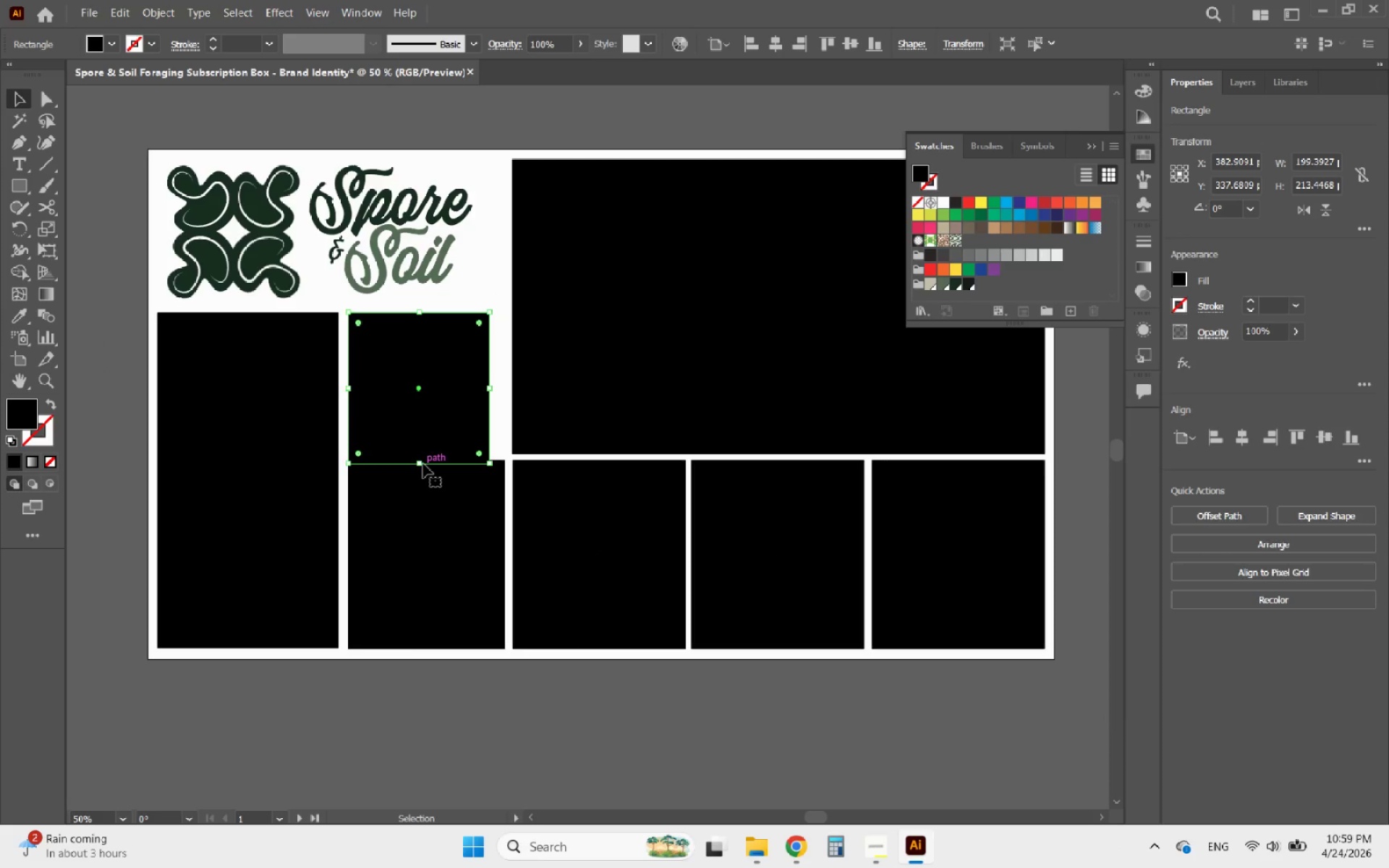 
left_click_drag(start_coordinate=[422, 464], to_coordinate=[420, 454])
 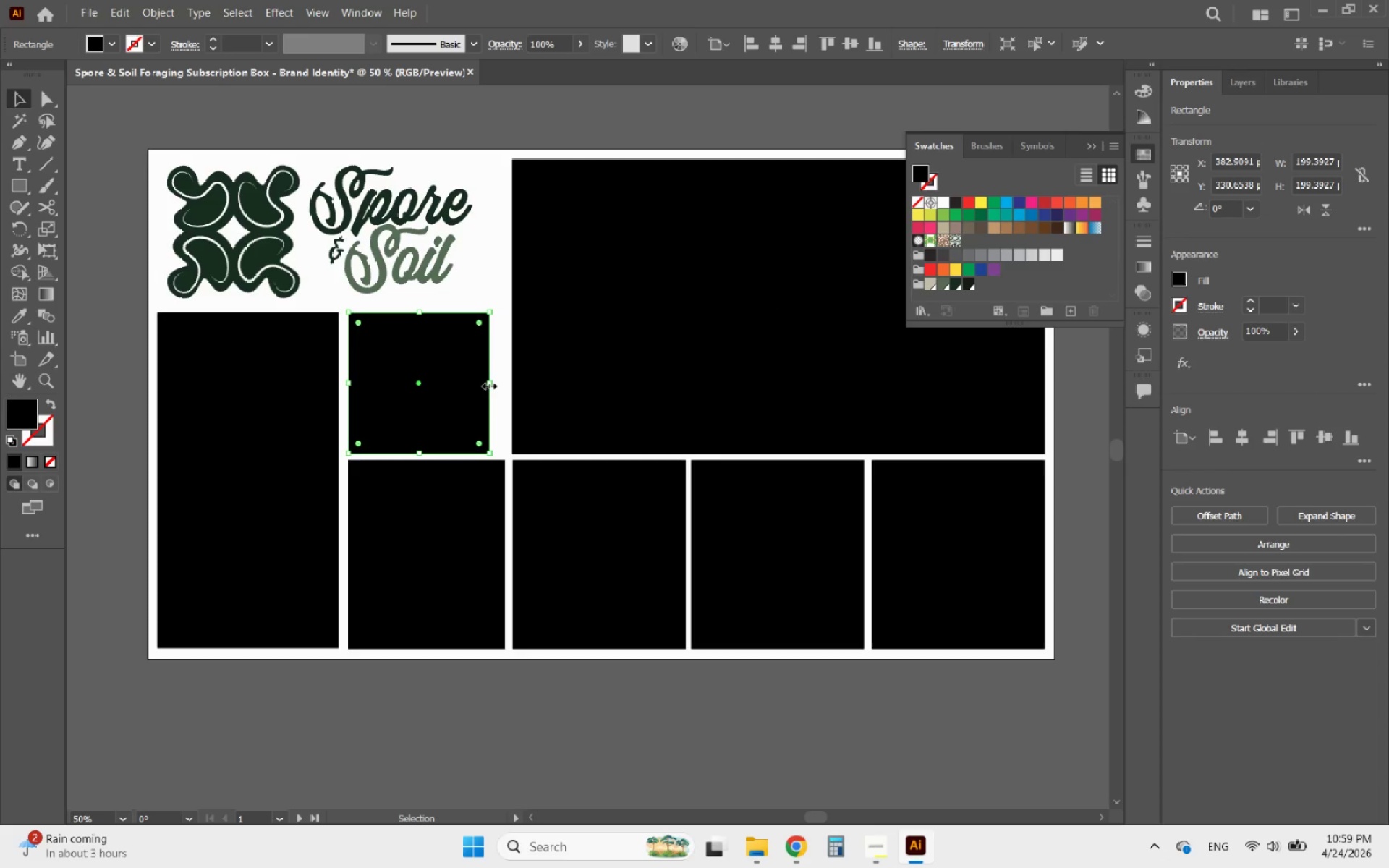 
left_click_drag(start_coordinate=[489, 384], to_coordinate=[506, 384])
 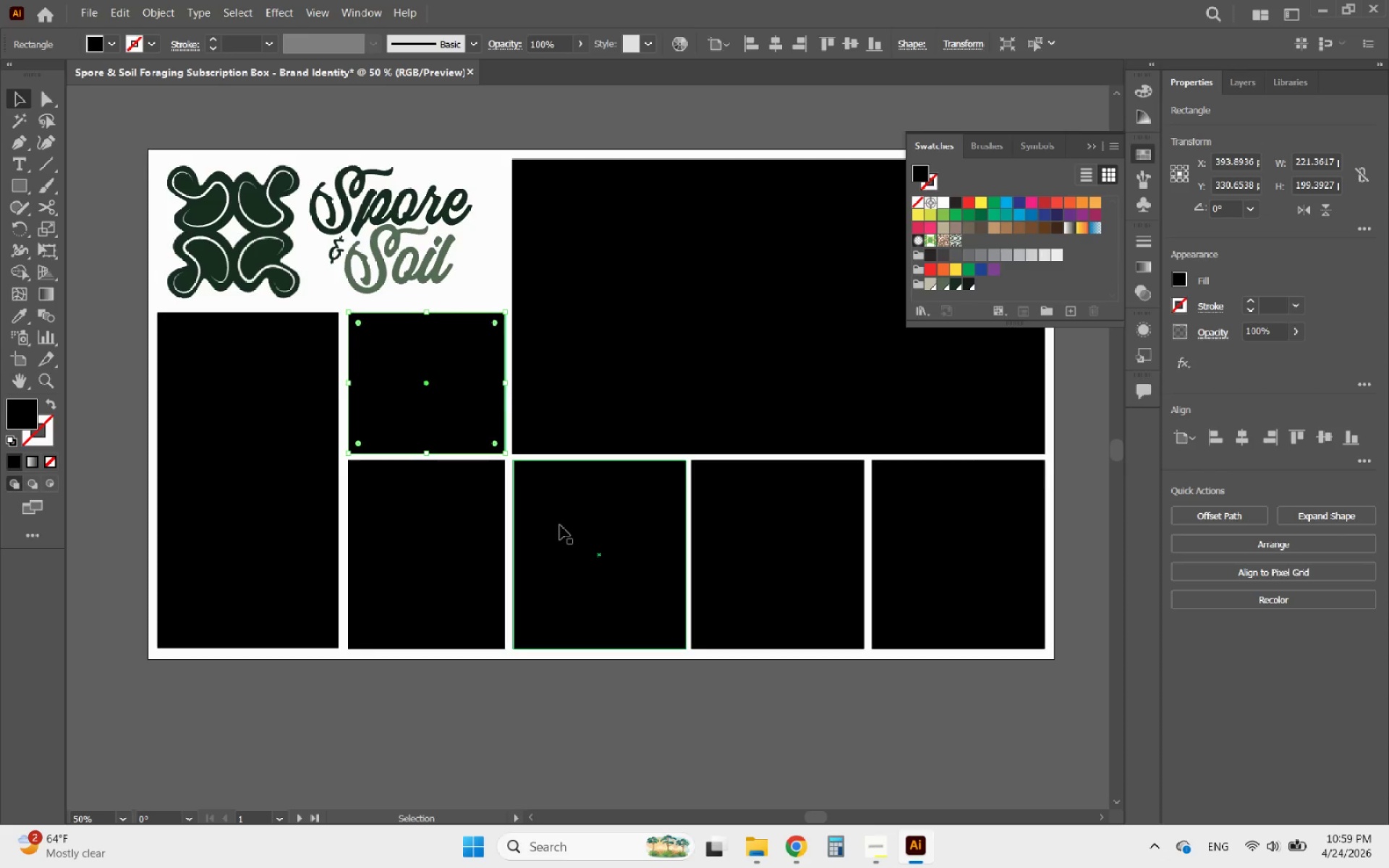 
left_click([574, 697])
 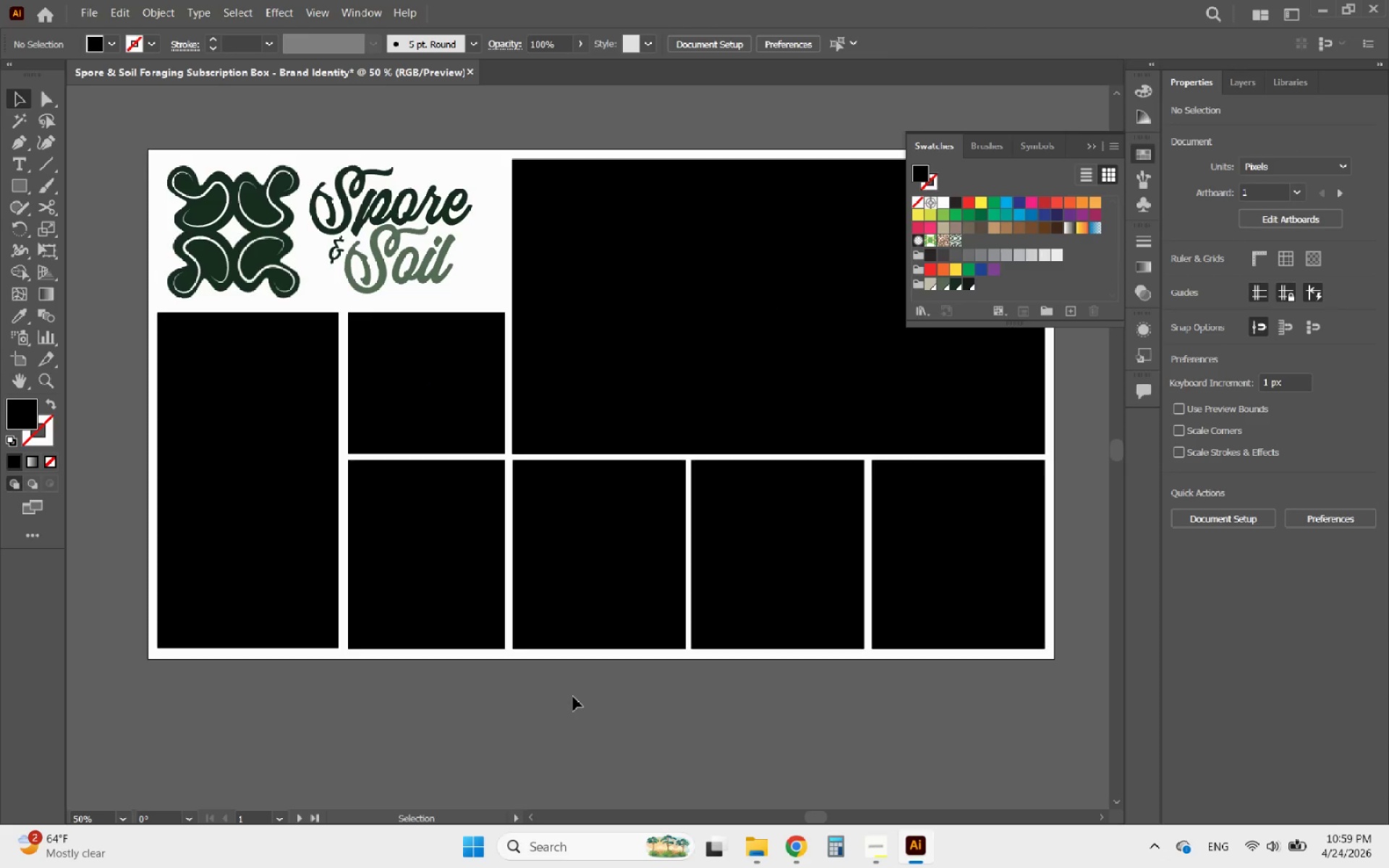 
hold_key(key=AltLeft, duration=2.23)
scroll: coordinate [573, 697], scroll_direction: down, amount: 2.0
 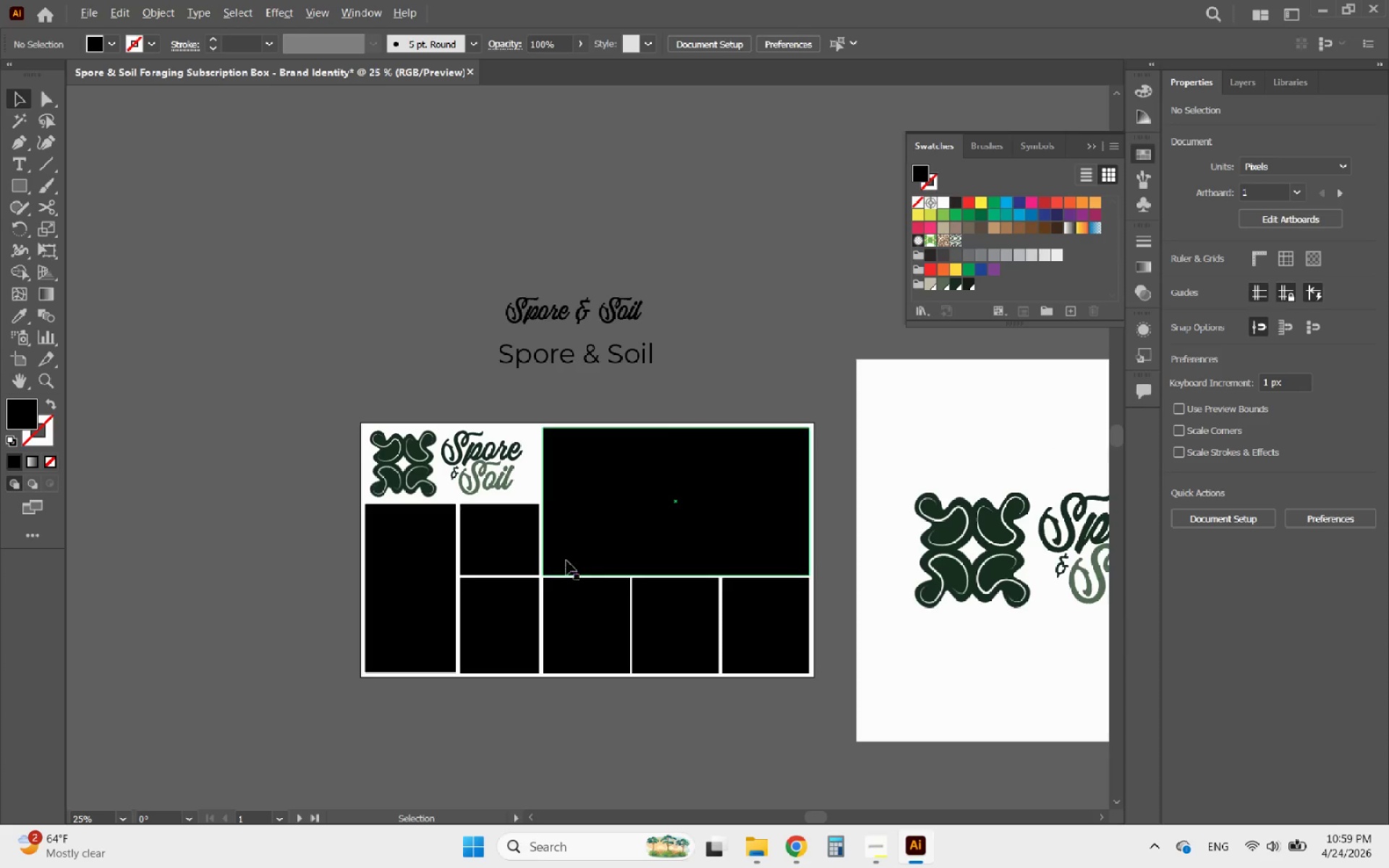 
scroll: coordinate [619, 501], scroll_direction: up, amount: 1.0
 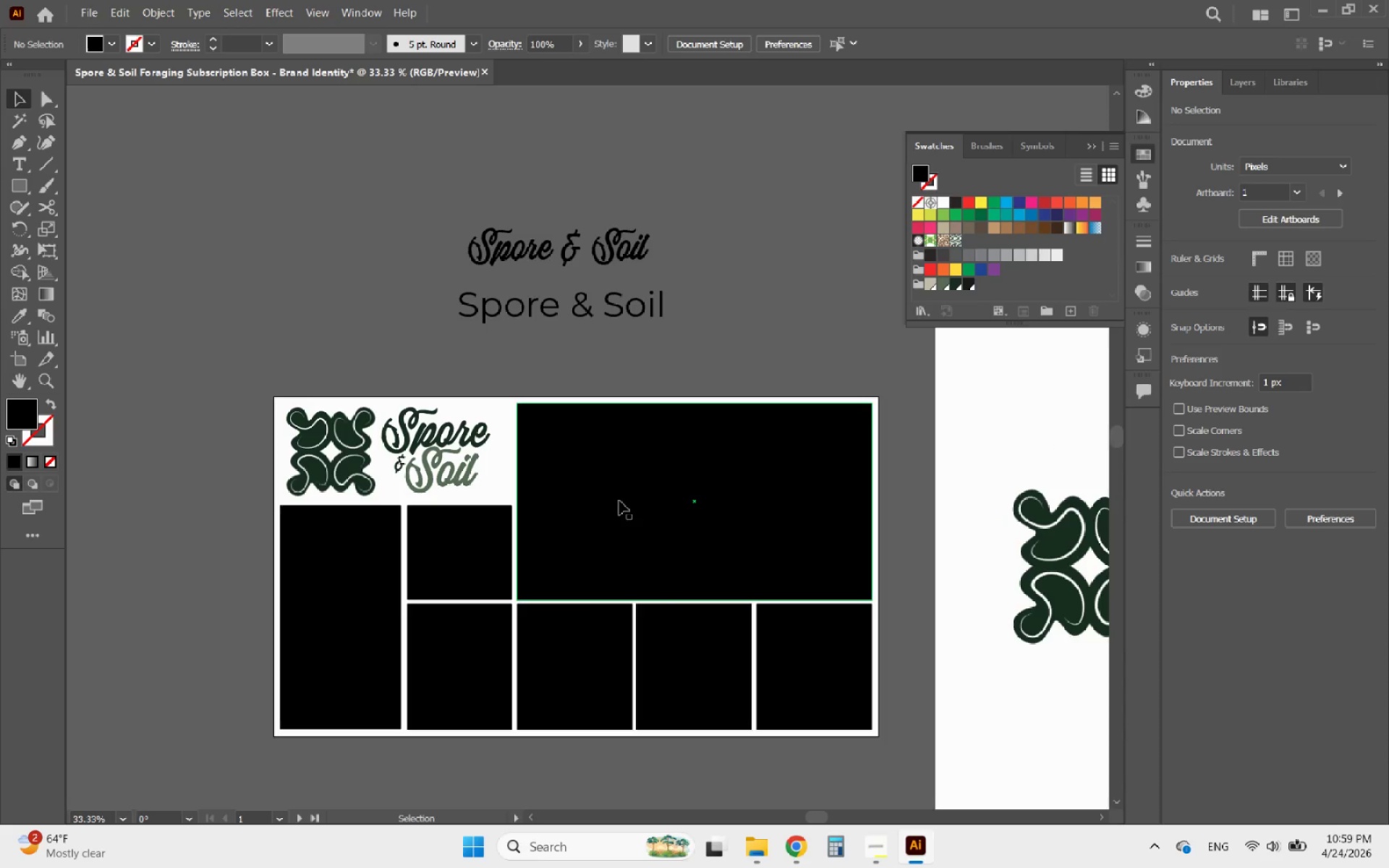 
hold_key(key=AltLeft, duration=0.7)
left_click([727, 501])
 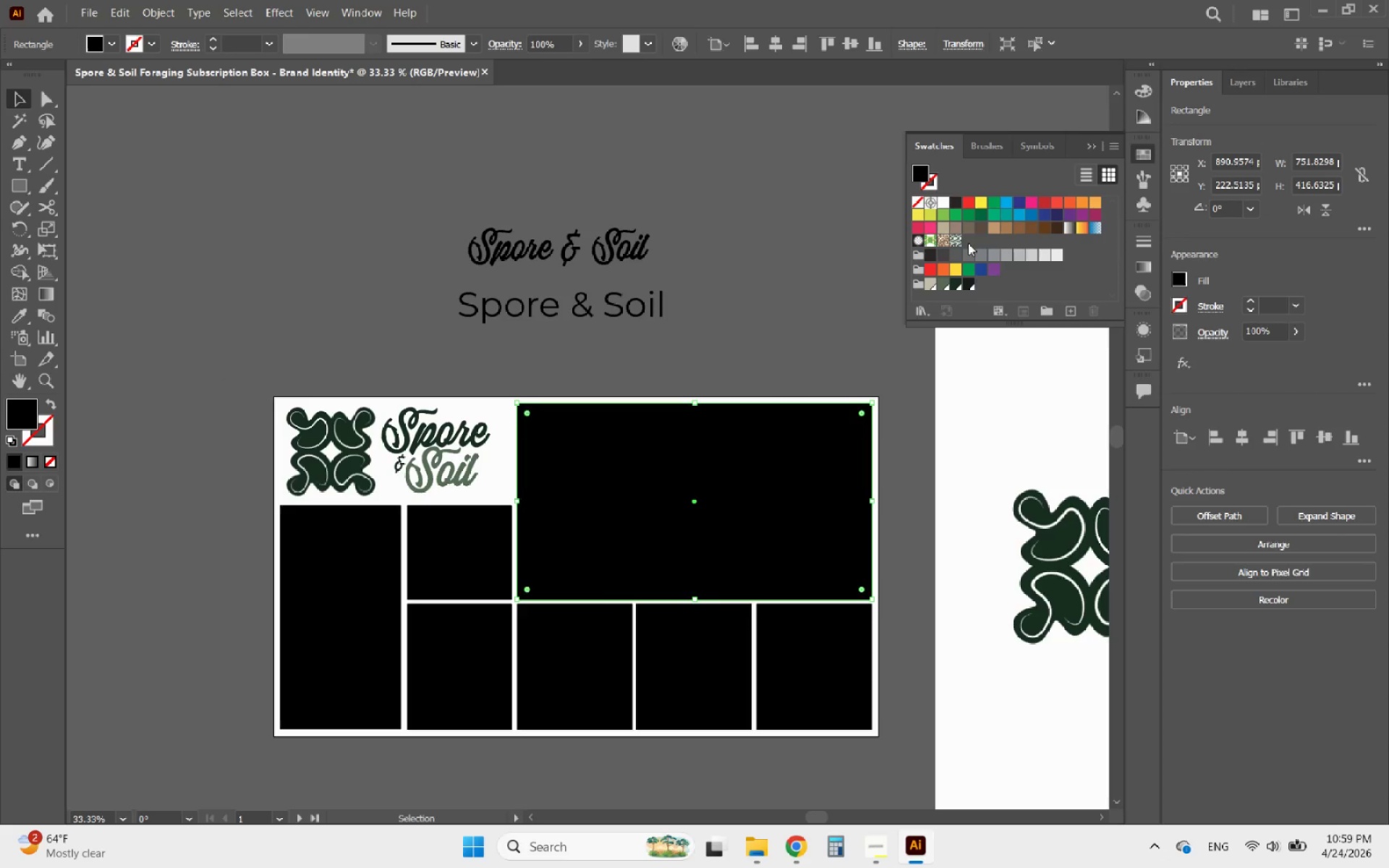 
wait(5.06)
 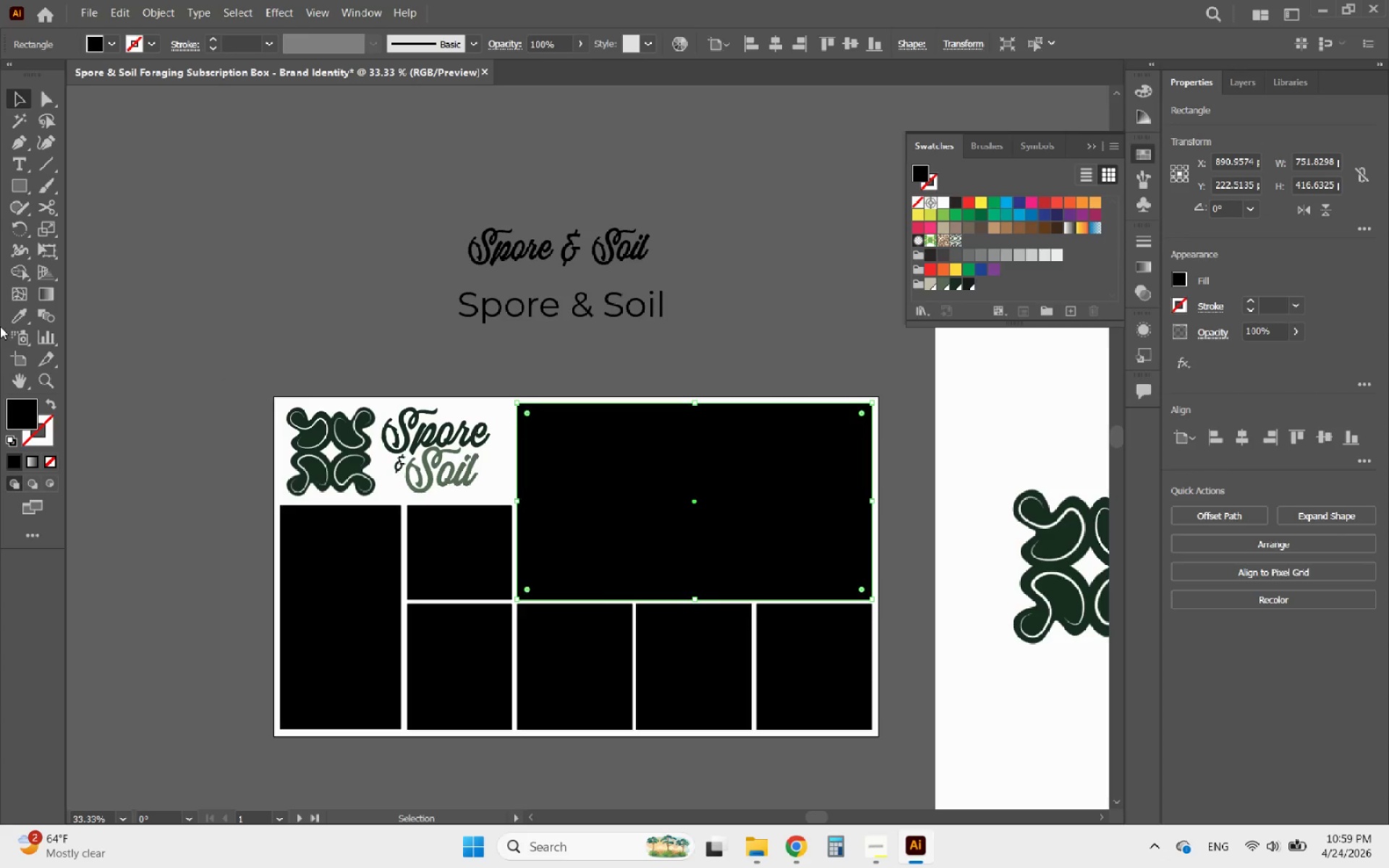 
left_click([931, 284])
 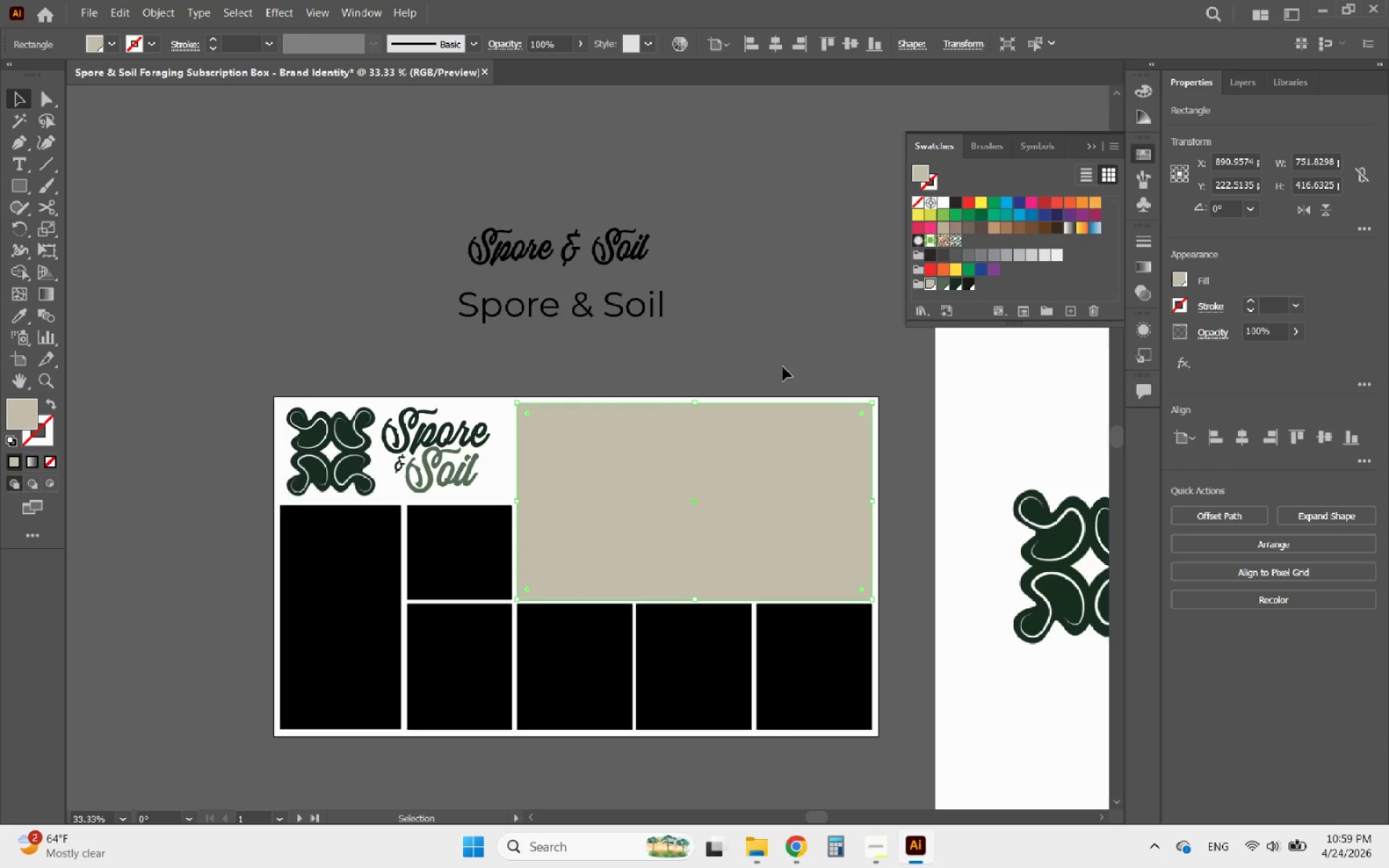 
left_click([774, 371])
 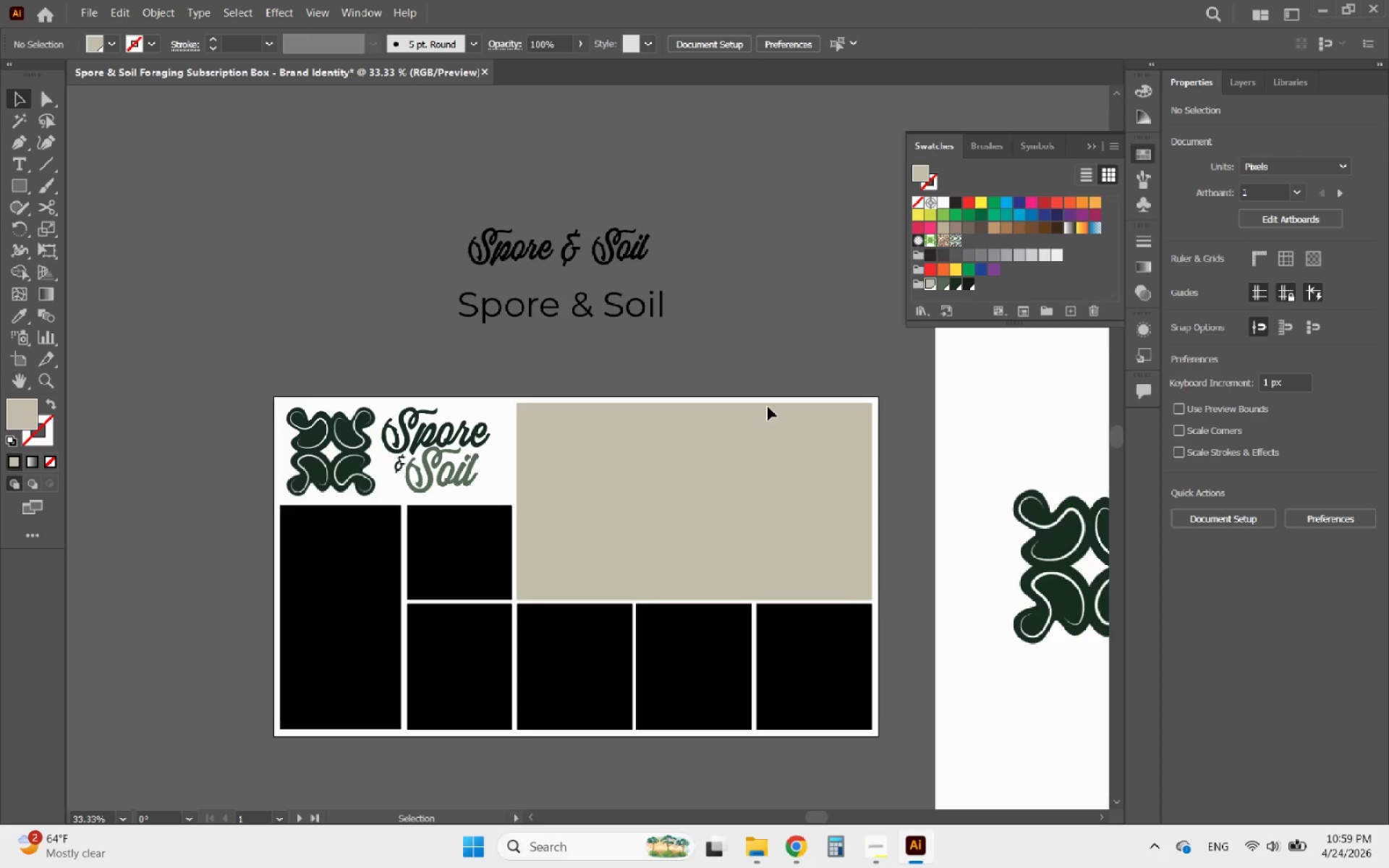 
left_click([742, 448])
 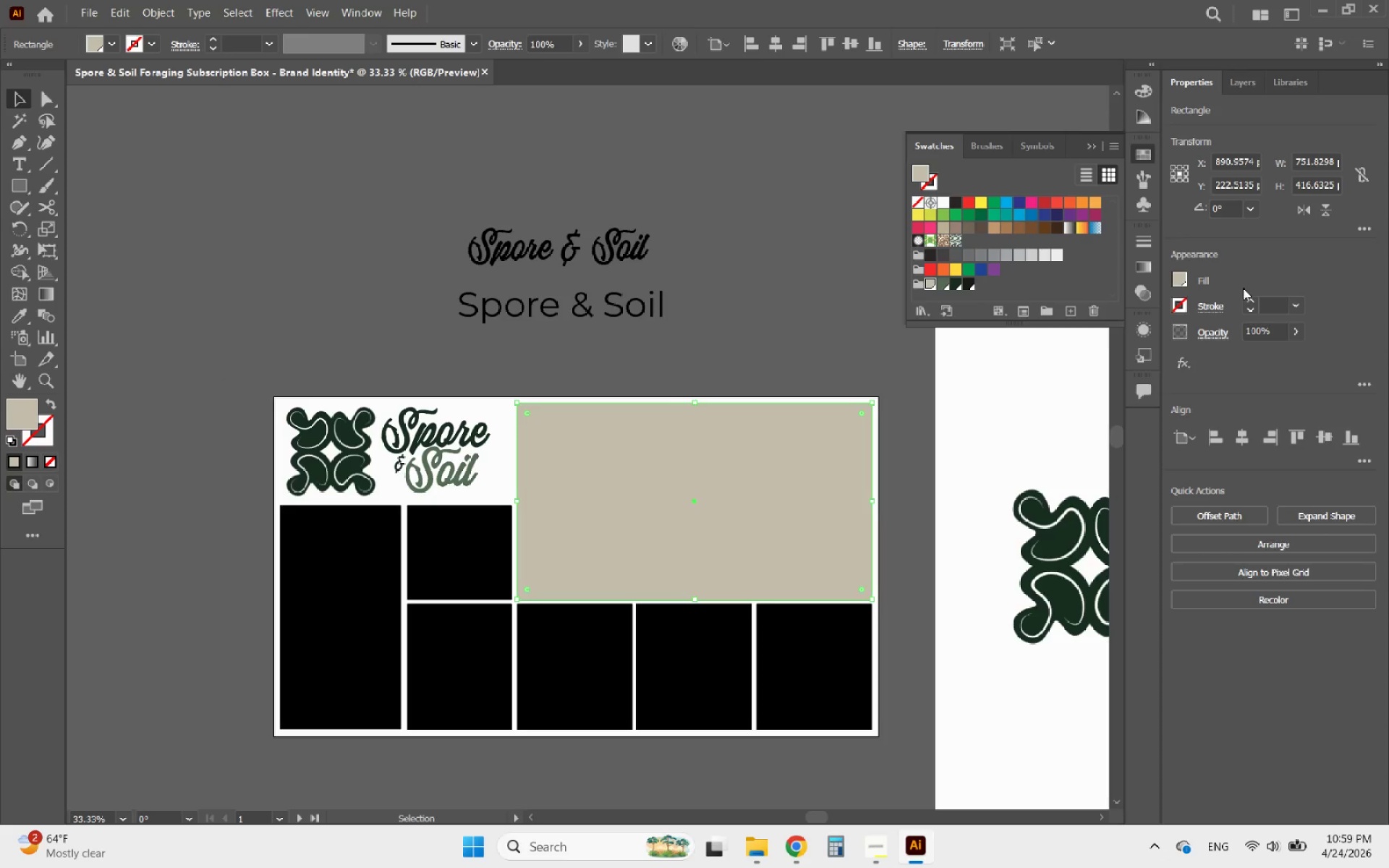 
left_click([1249, 303])
 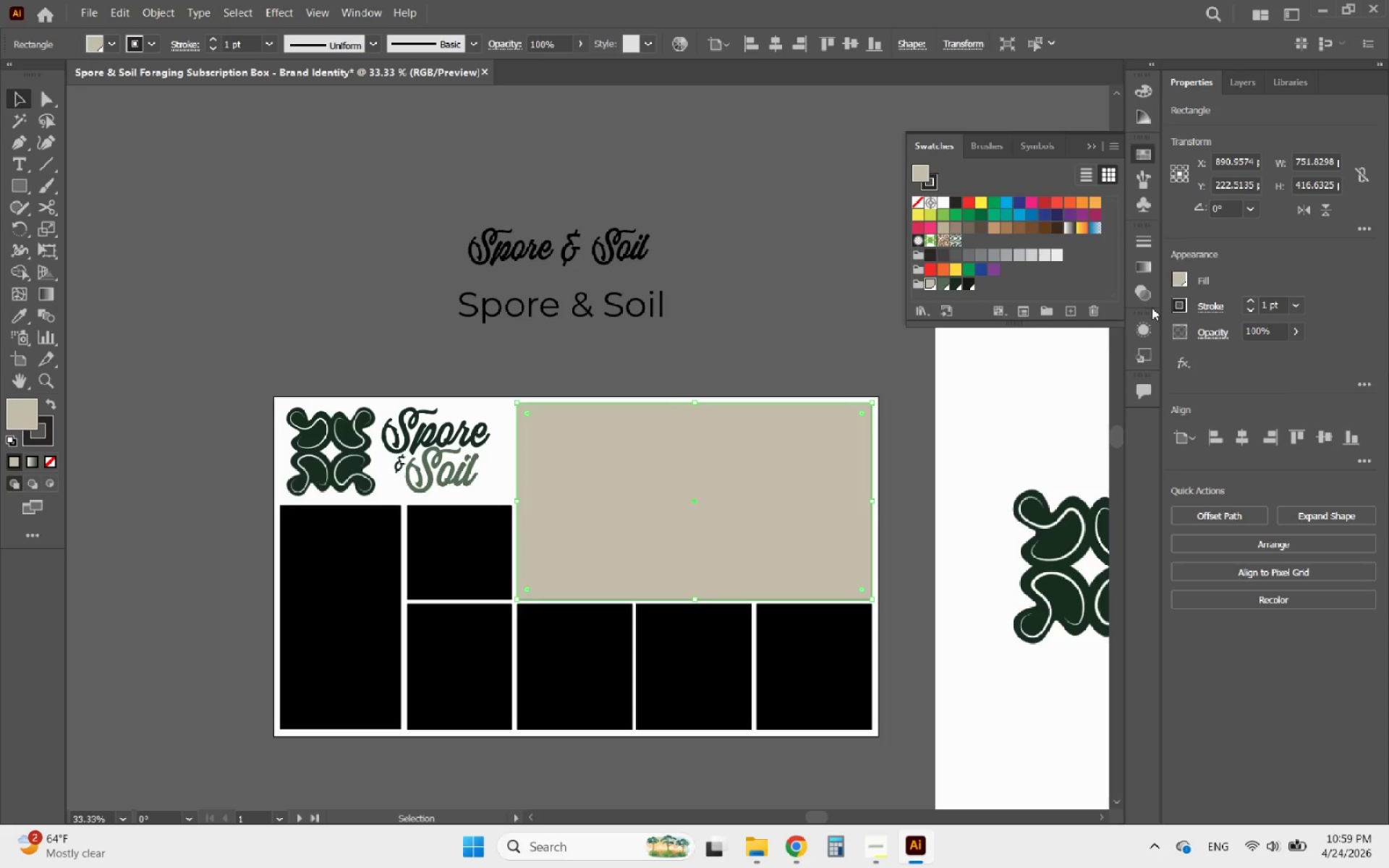 
left_click([1175, 307])
 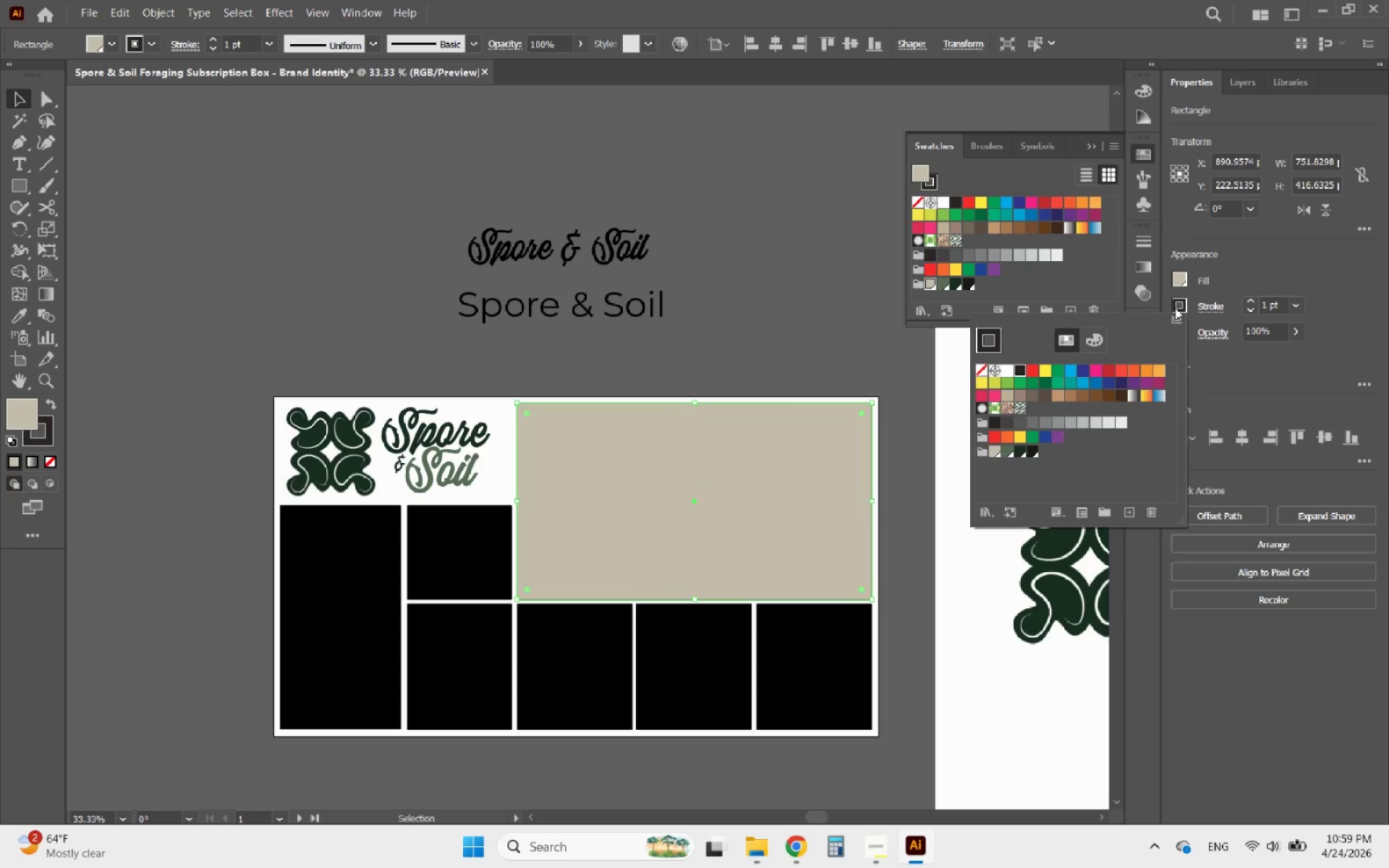 
left_click([1175, 307])
 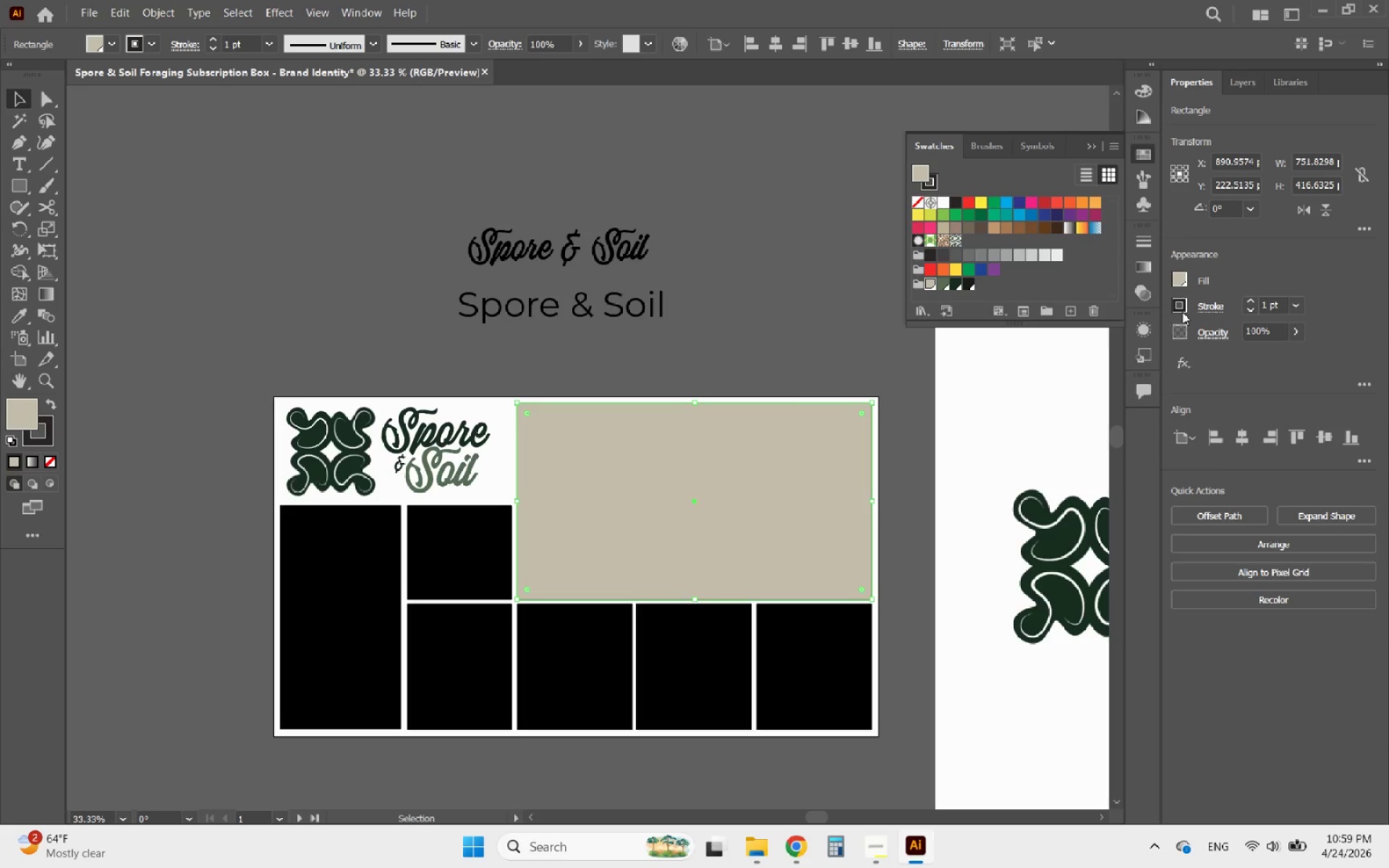 
double_click([1176, 309])
 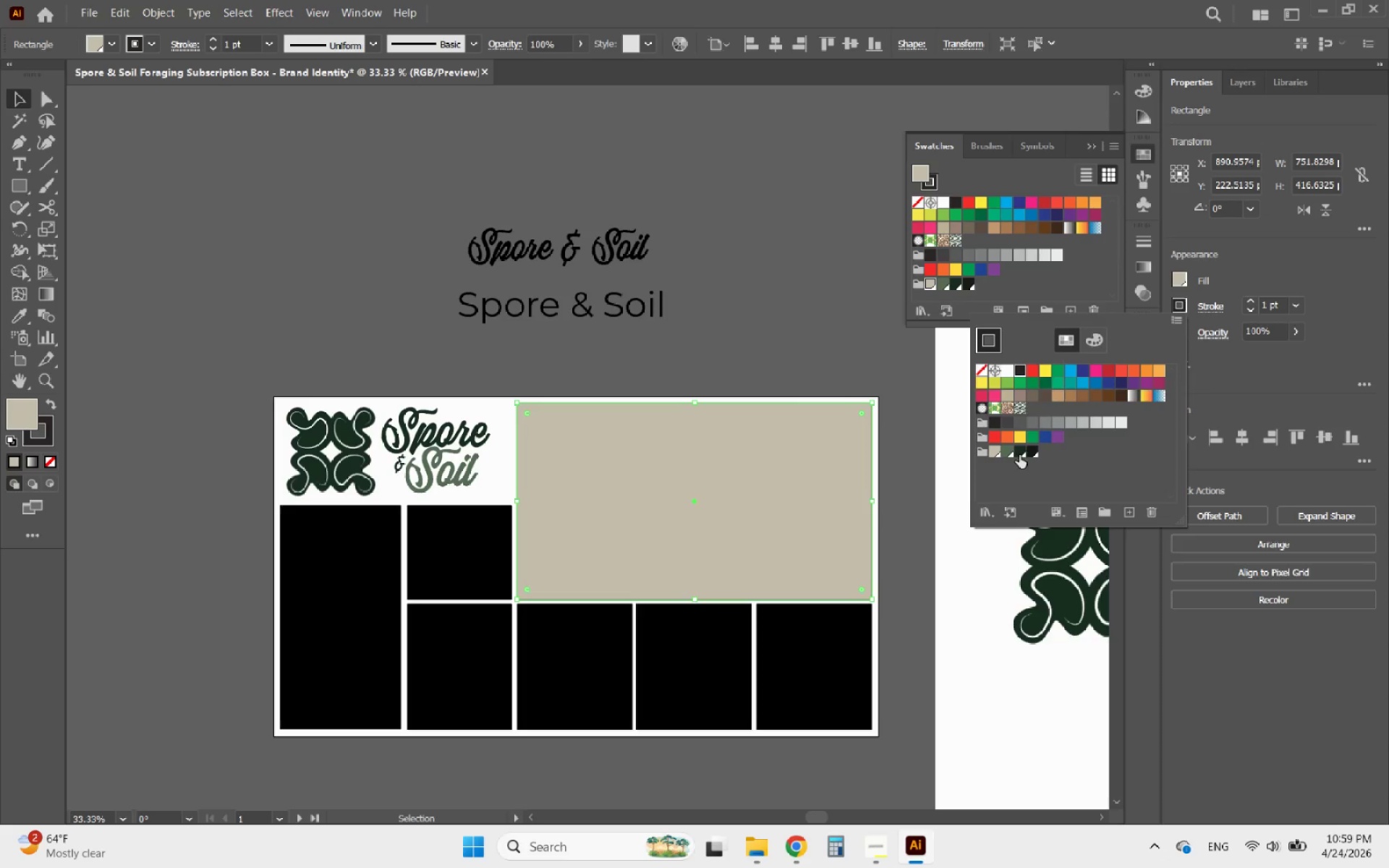 
left_click([1006, 455])
 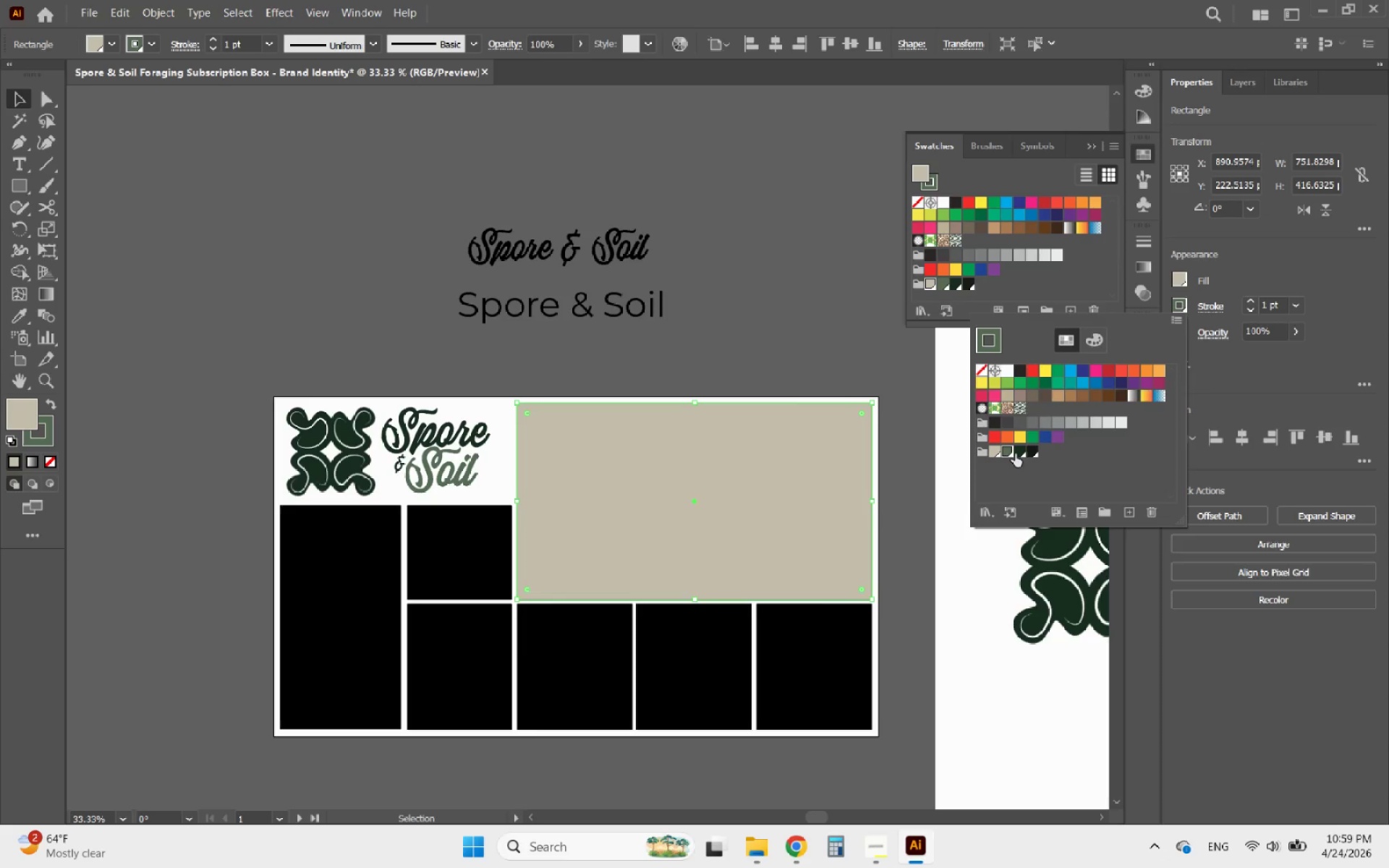 
left_click([1019, 454])
 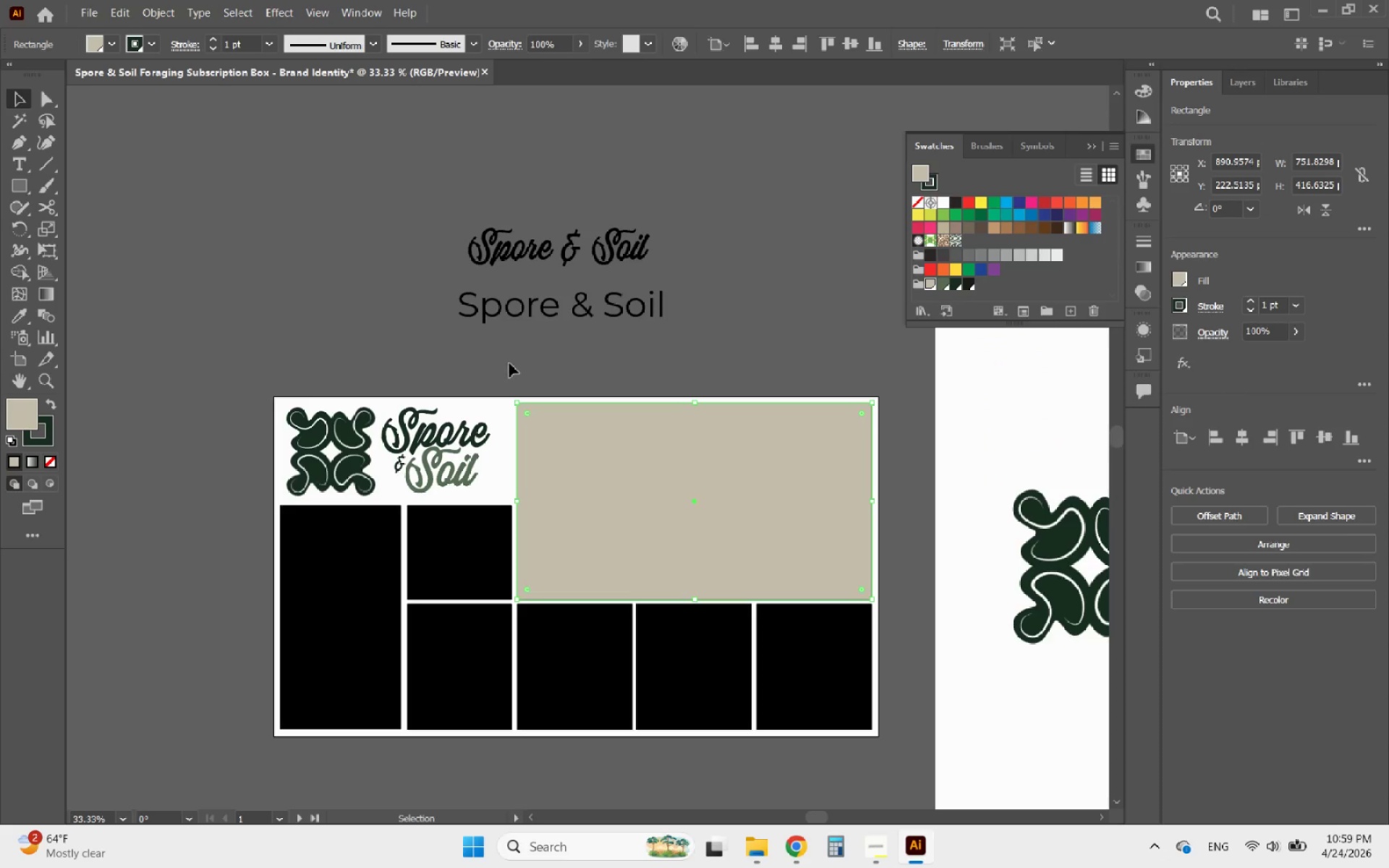 
double_click([558, 367])
 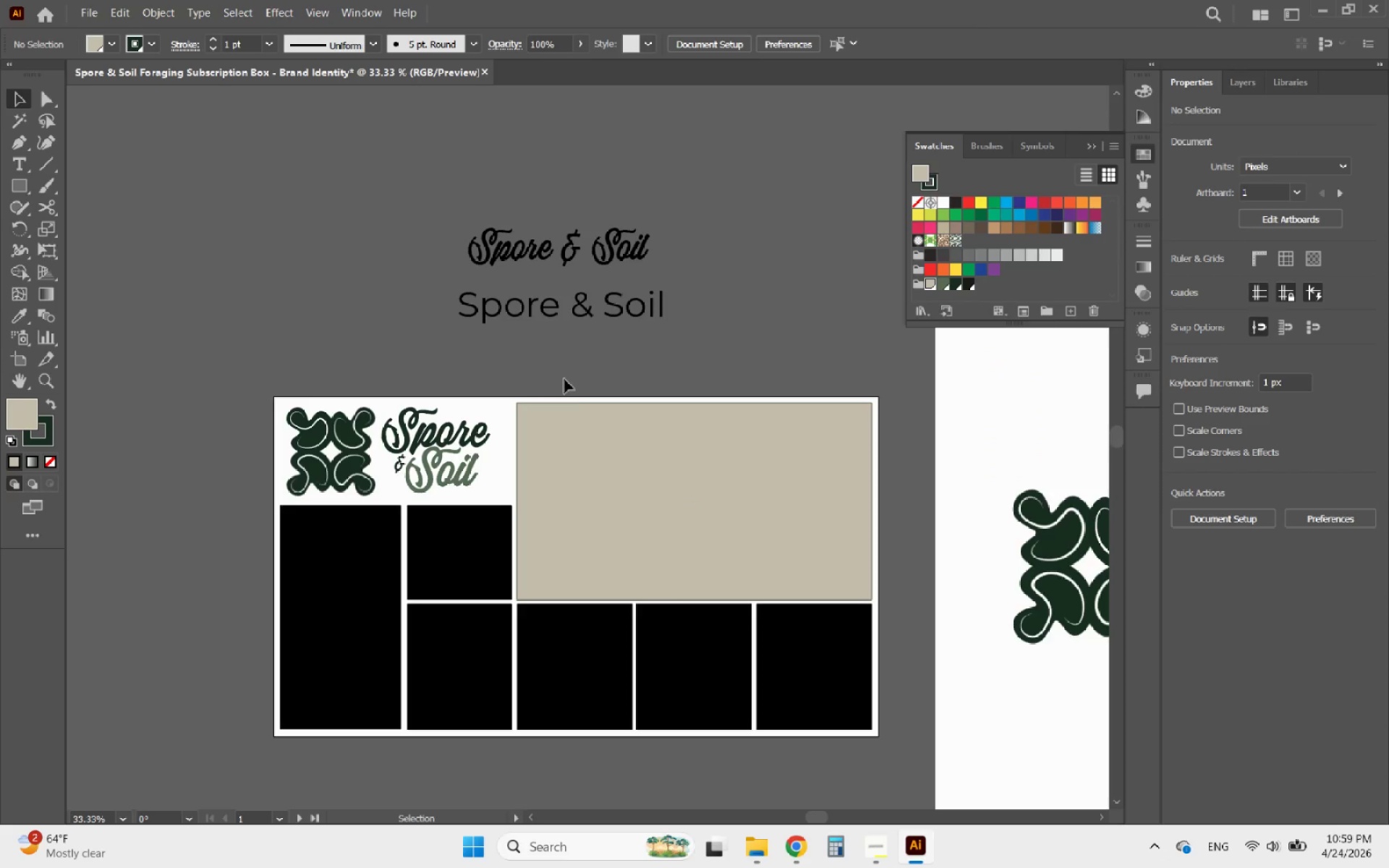 
hold_key(key=AltLeft, duration=1.17)
scroll: coordinate [506, 375], scroll_direction: up, amount: 6.0
 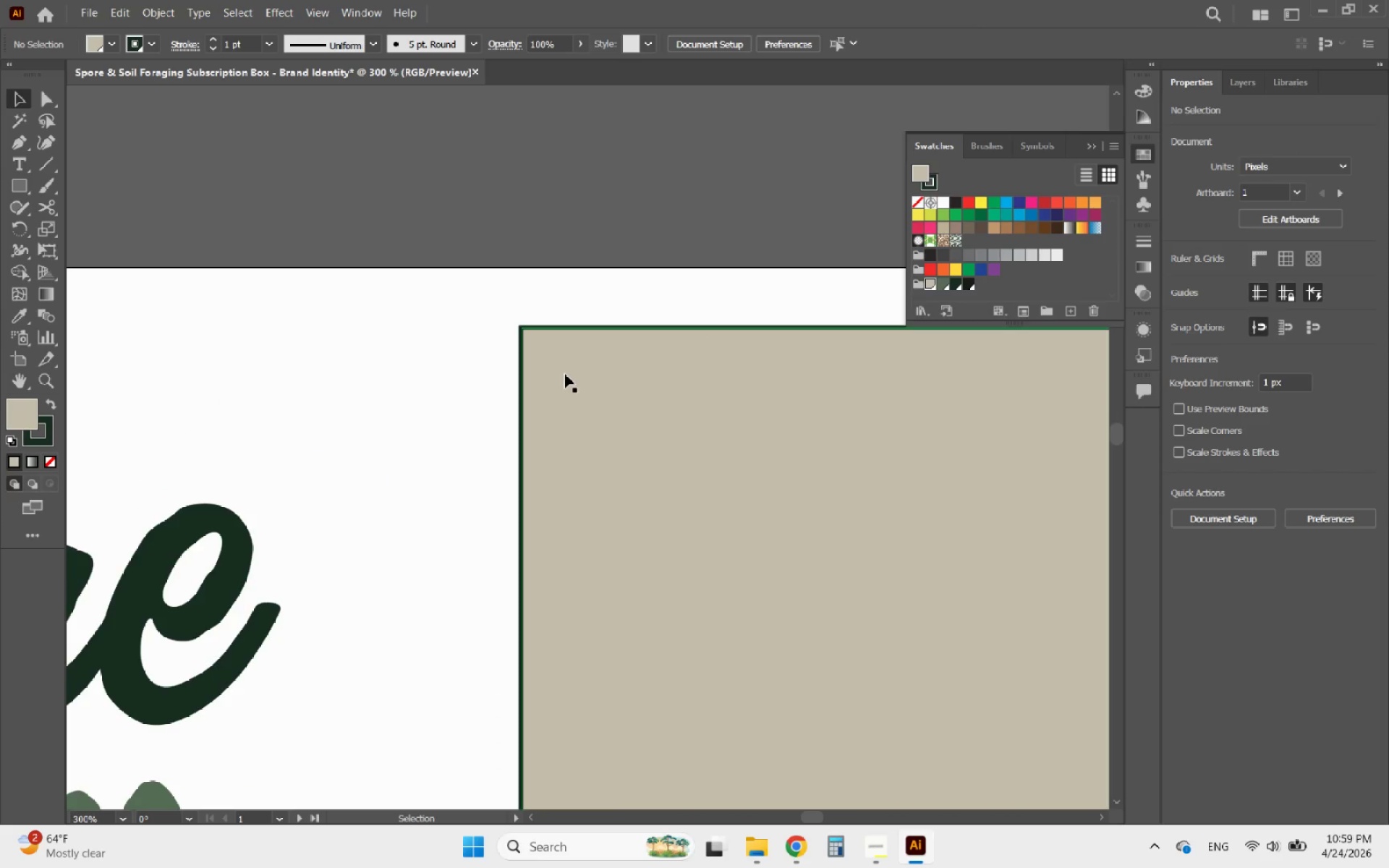 
left_click([565, 374])
 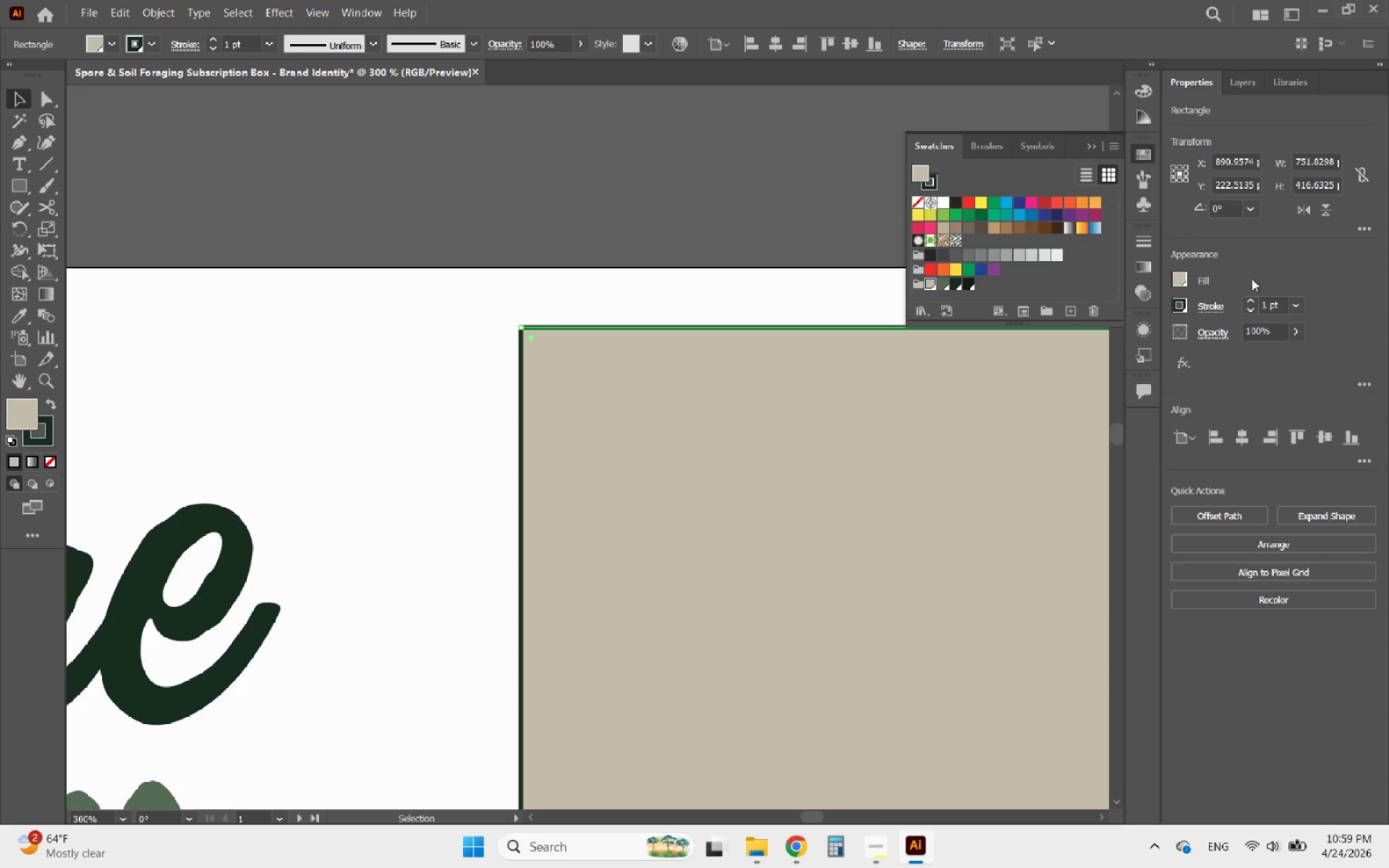 
left_click([1252, 299])
 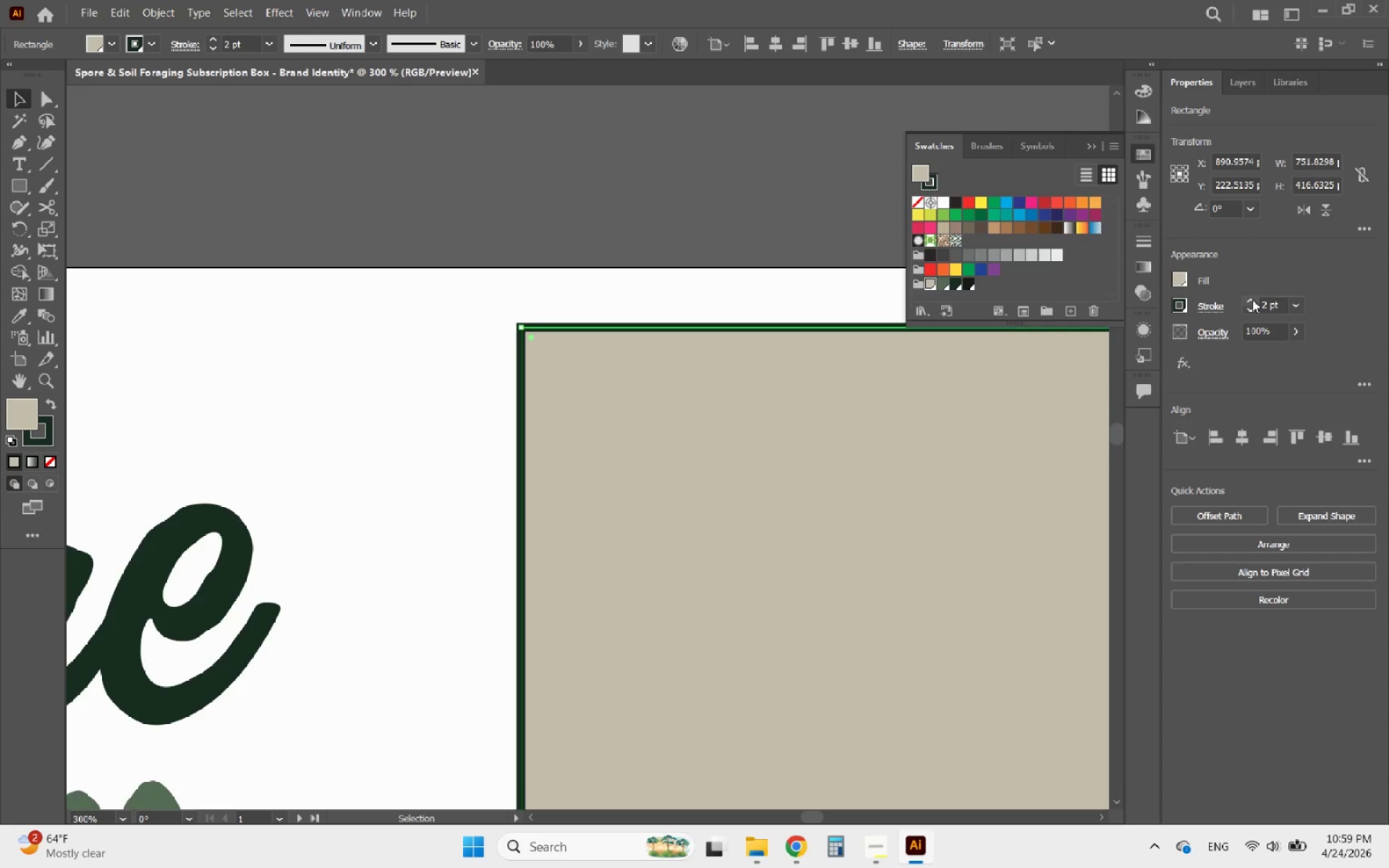 
left_click([1252, 299])
 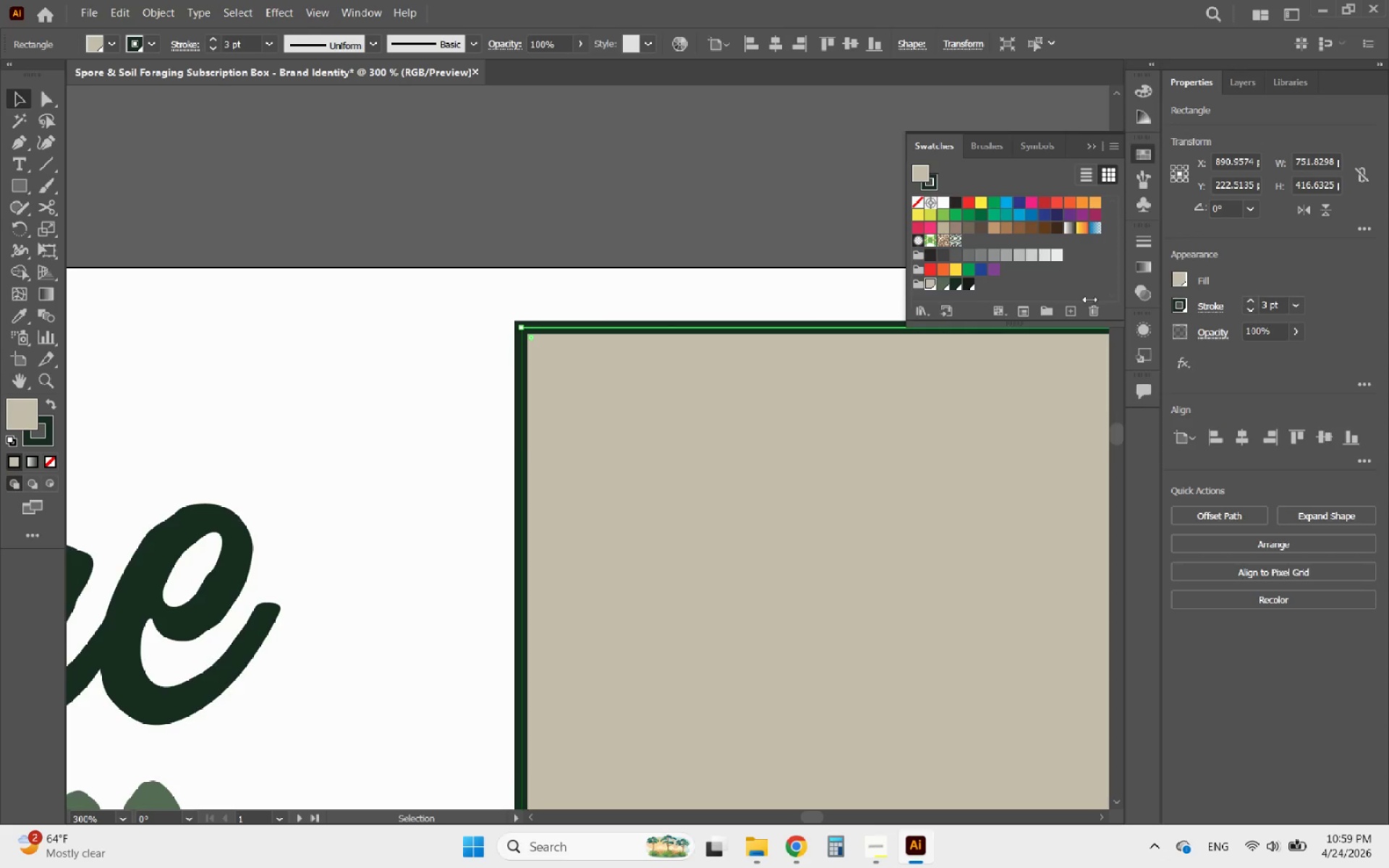 
hold_key(key=AltLeft, duration=0.53)
 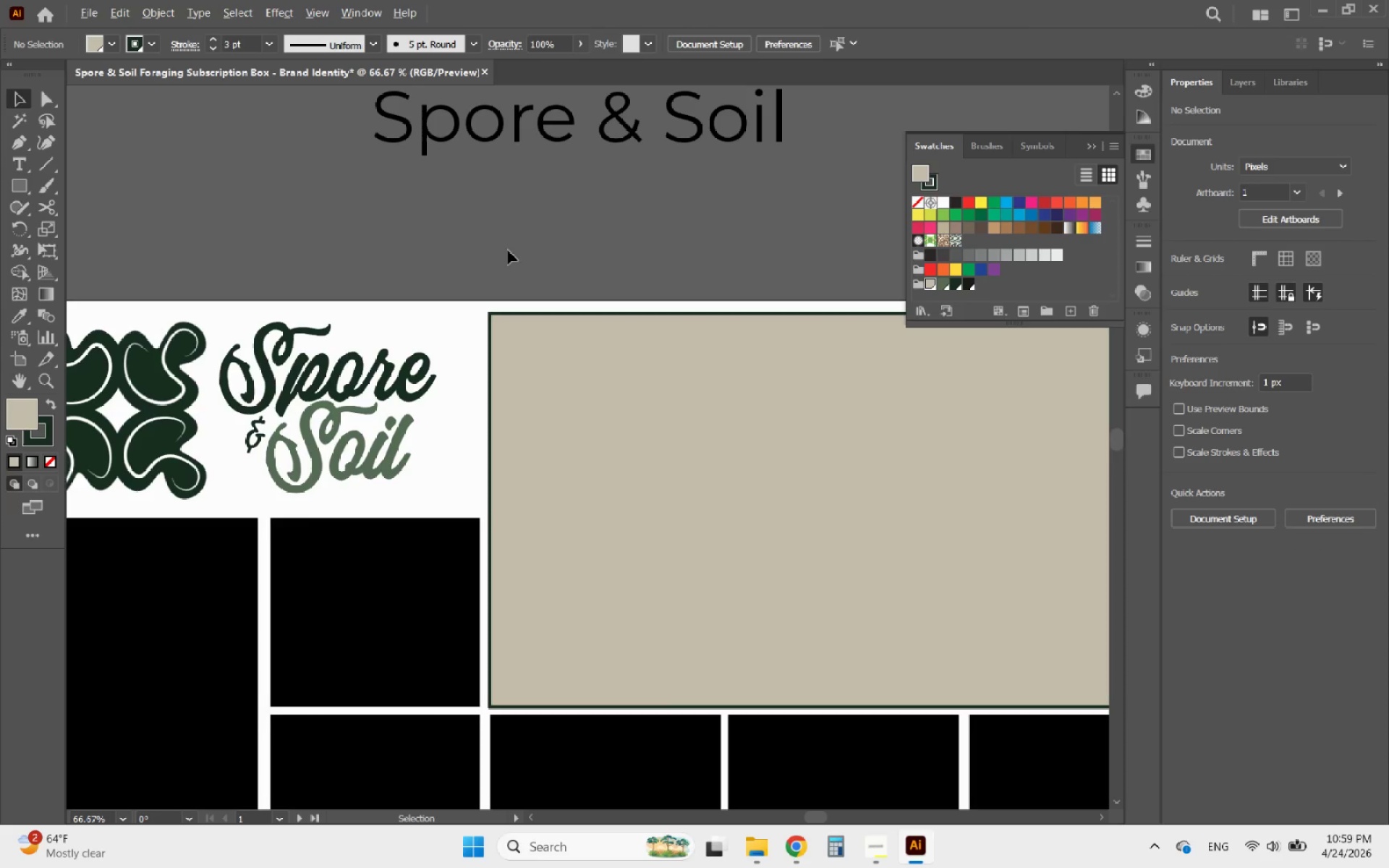 
left_click([508, 250])
 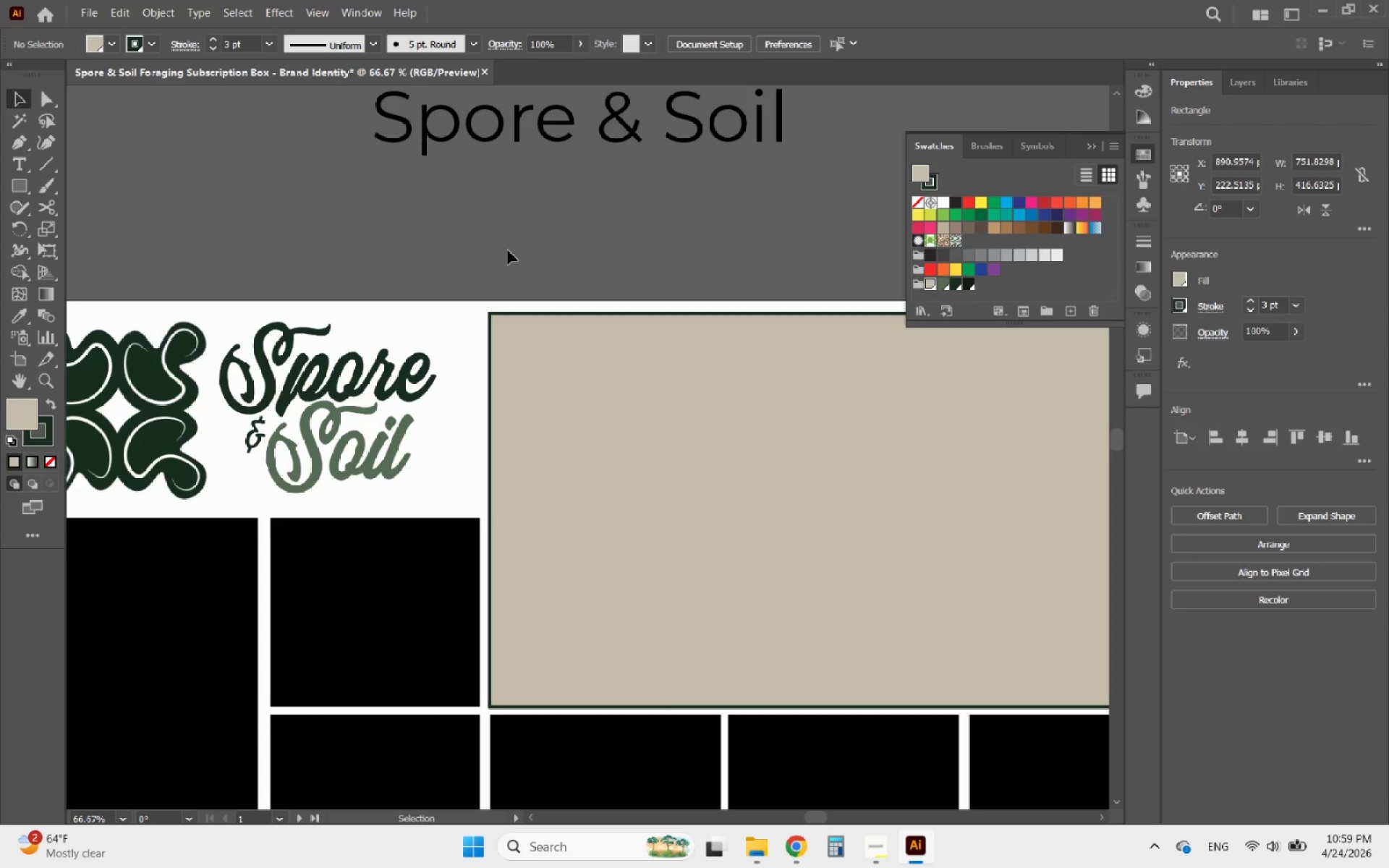 
scroll: coordinate [480, 308], scroll_direction: down, amount: 4.0
 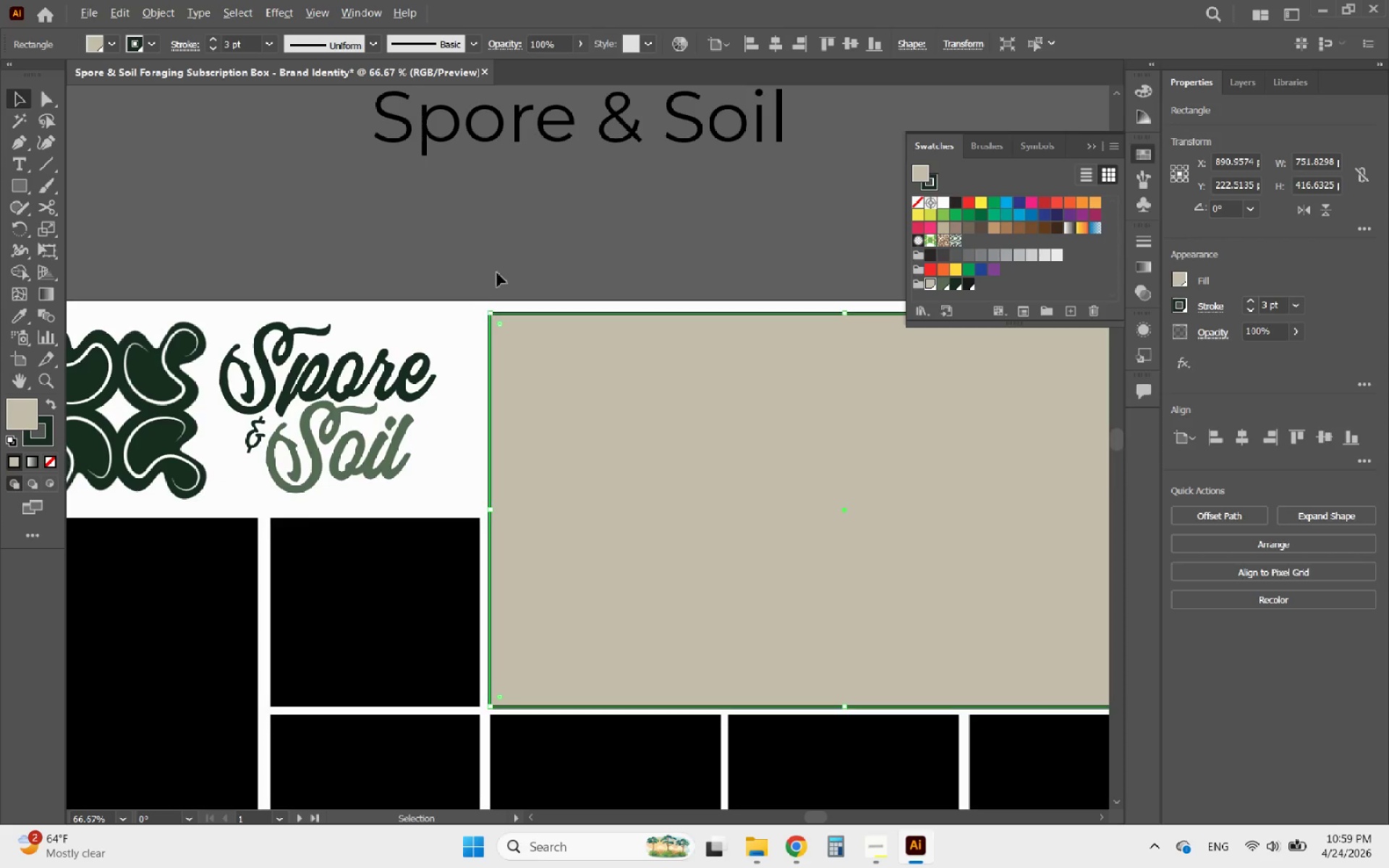 
hold_key(key=AltLeft, duration=2.38)
scroll: coordinate [407, 268], scroll_direction: down, amount: 2.0
 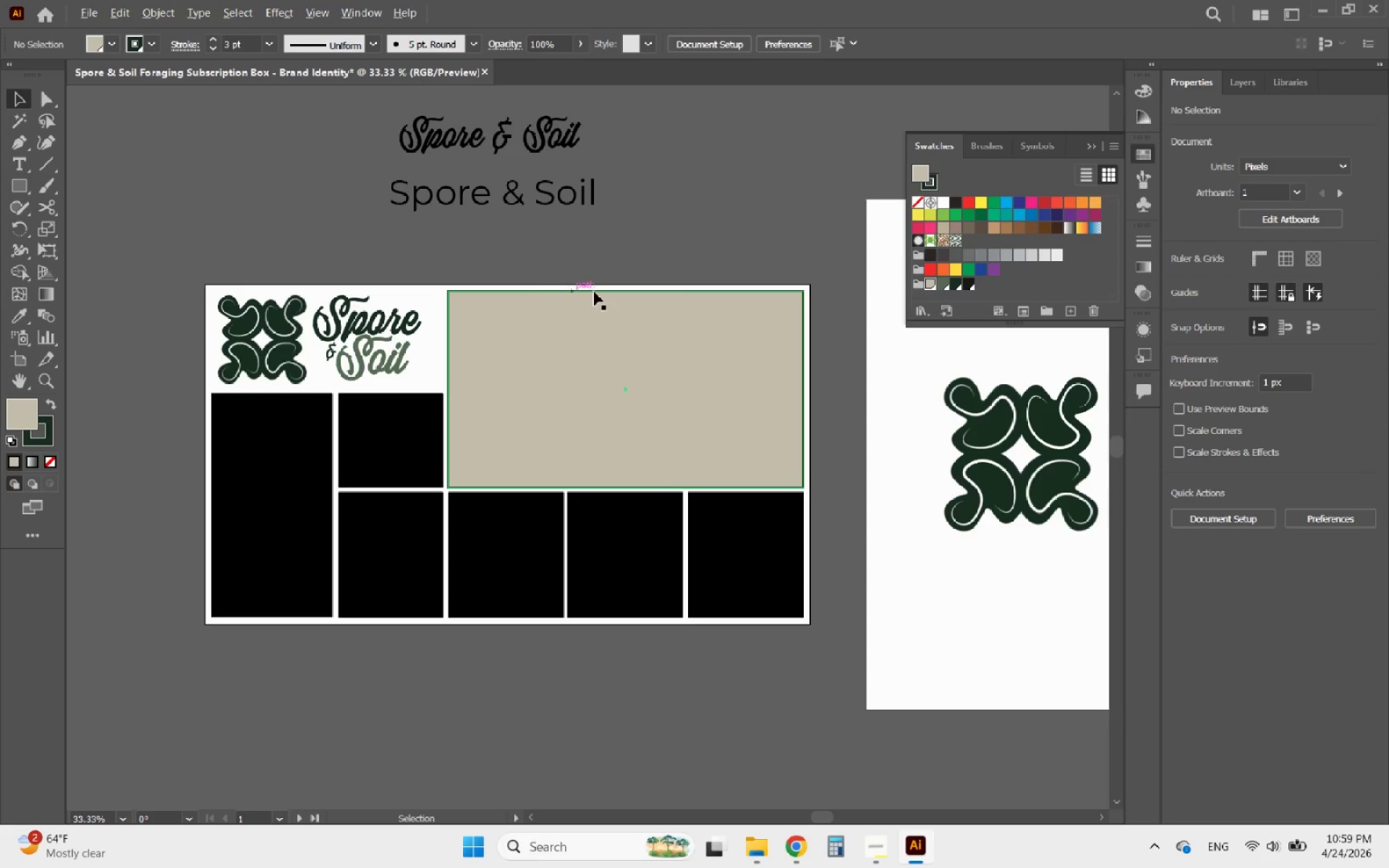 
scroll: coordinate [682, 278], scroll_direction: up, amount: 2.0
 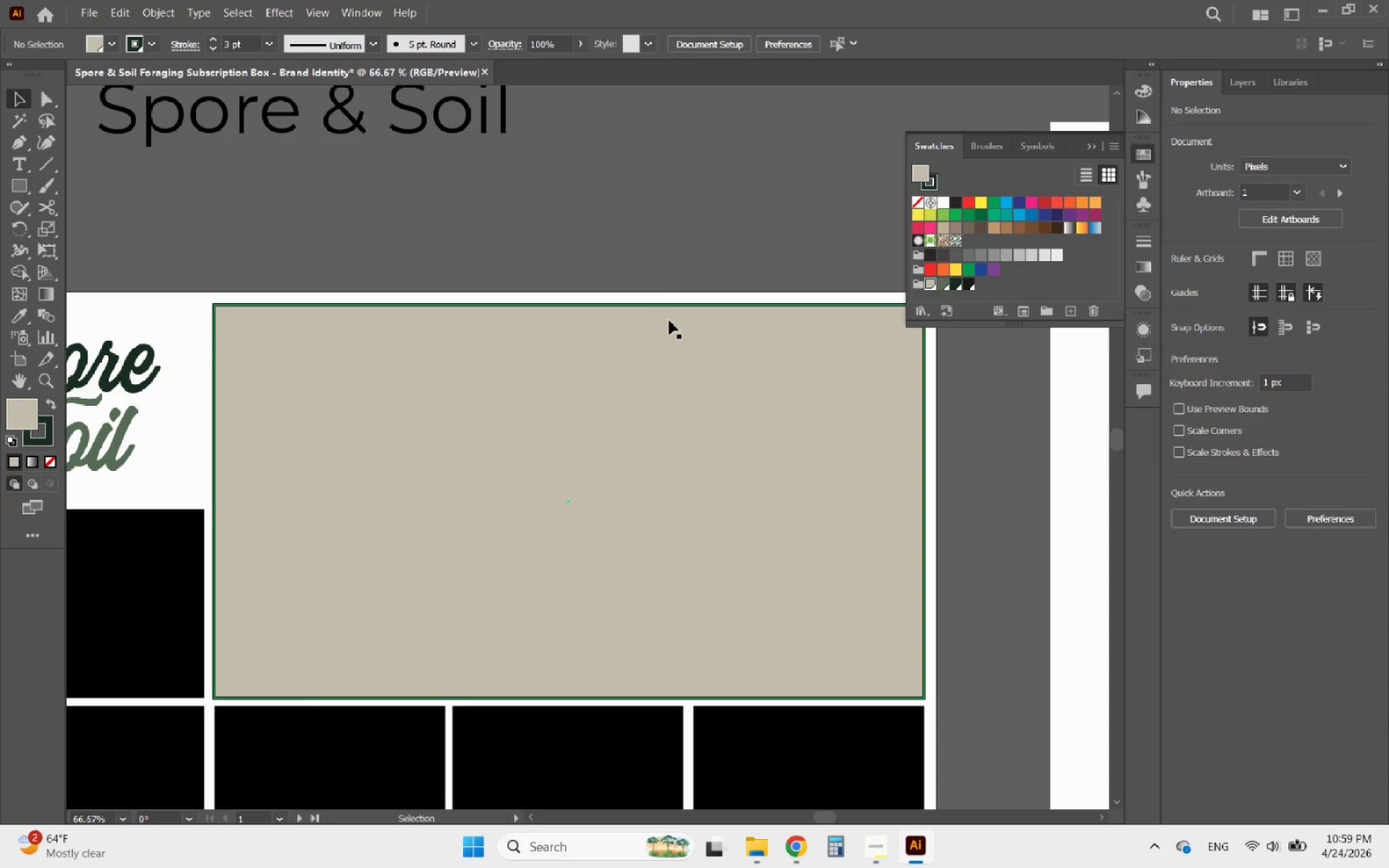 
left_click([669, 320])
 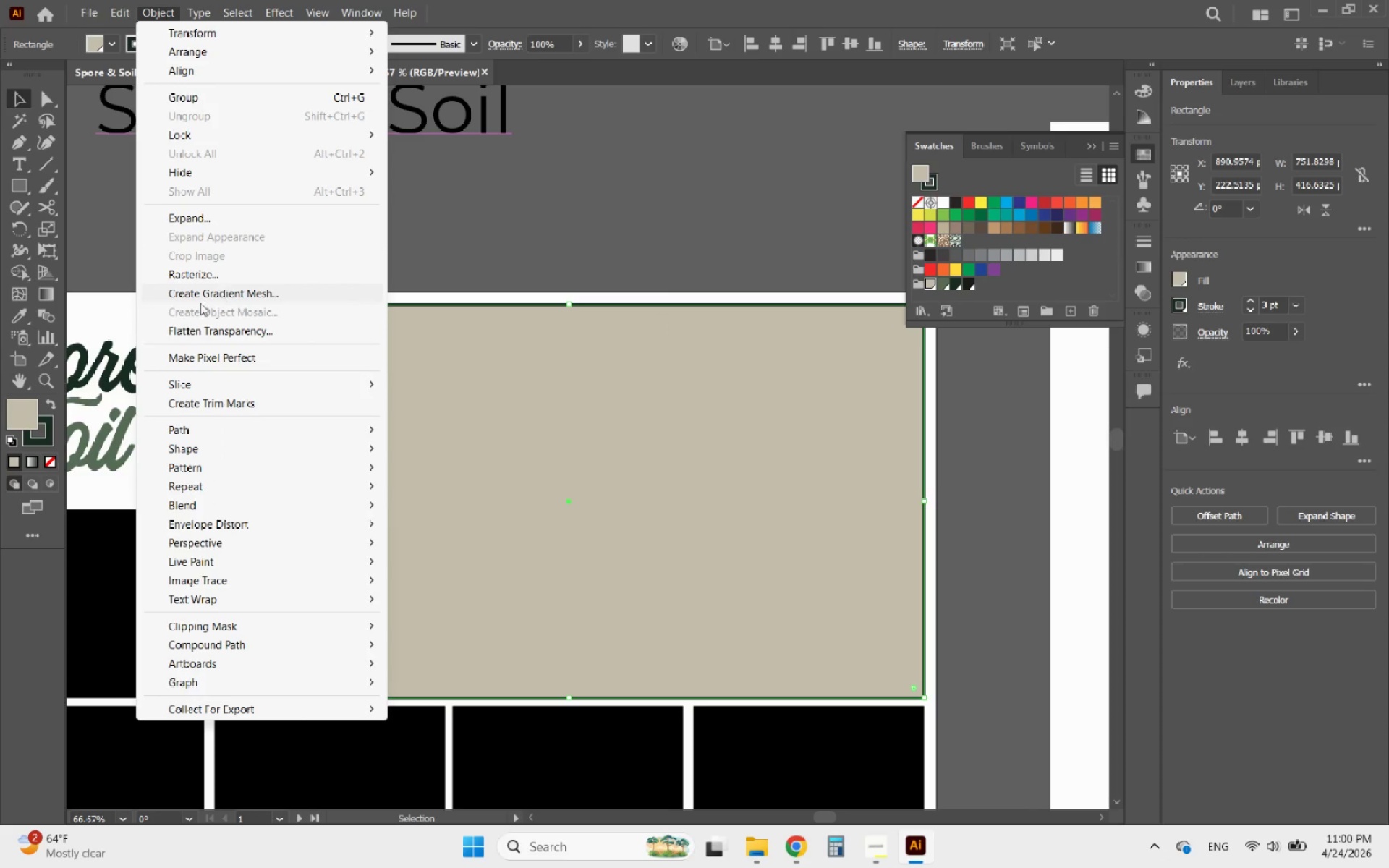 
left_click([184, 424])
 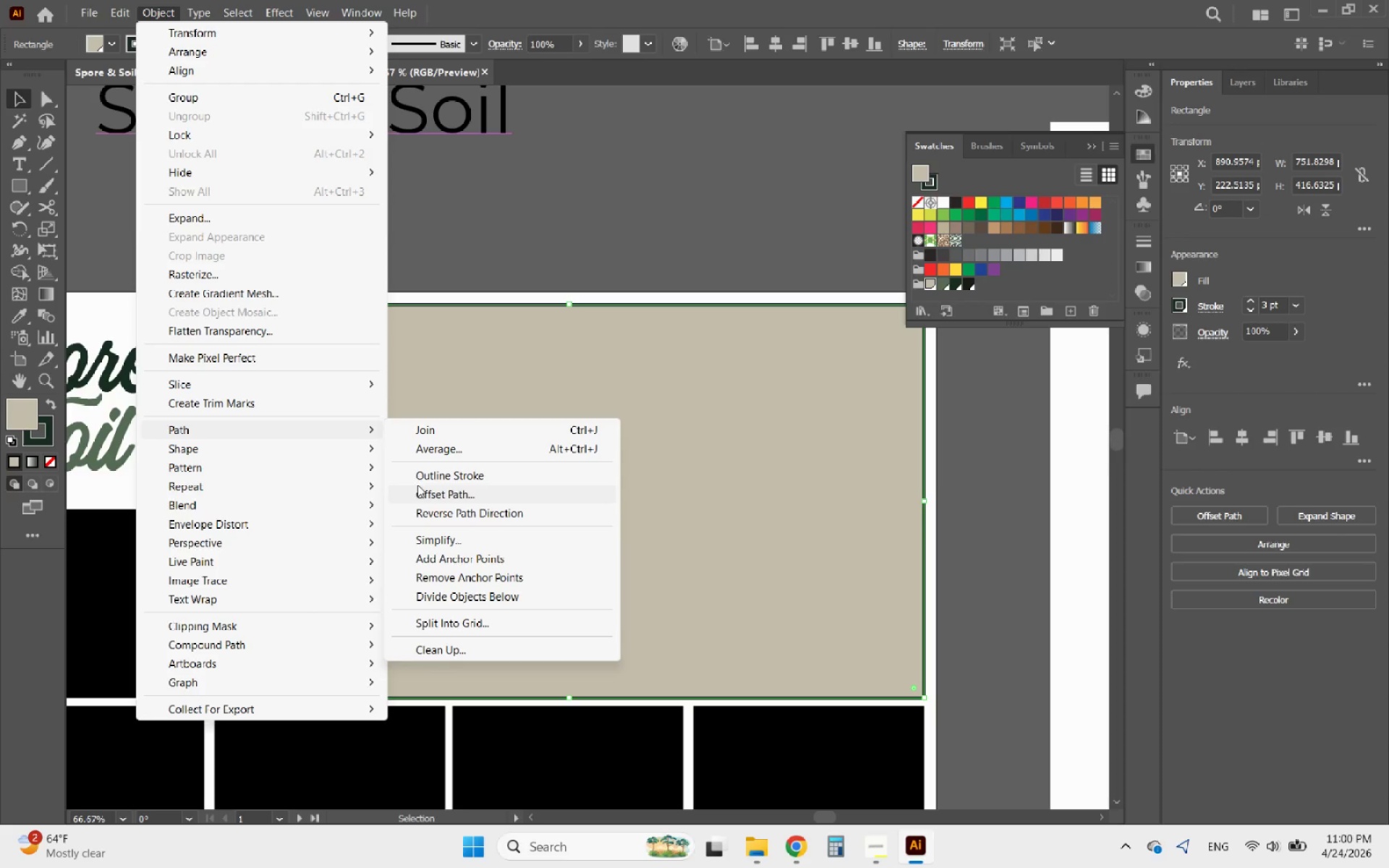 
left_click([428, 488])
 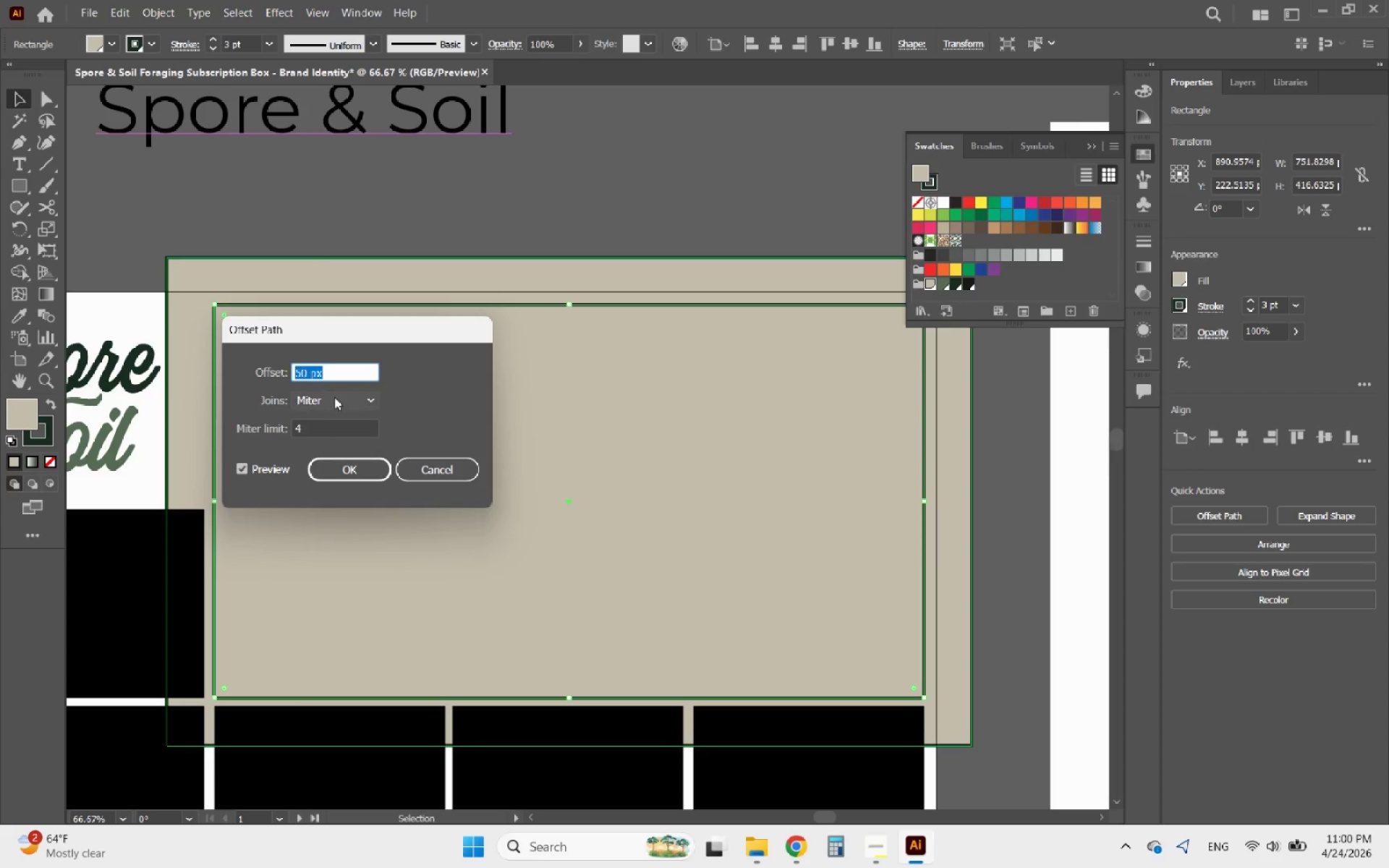 
scroll: coordinate [313, 378], scroll_direction: down, amount: 53.0
 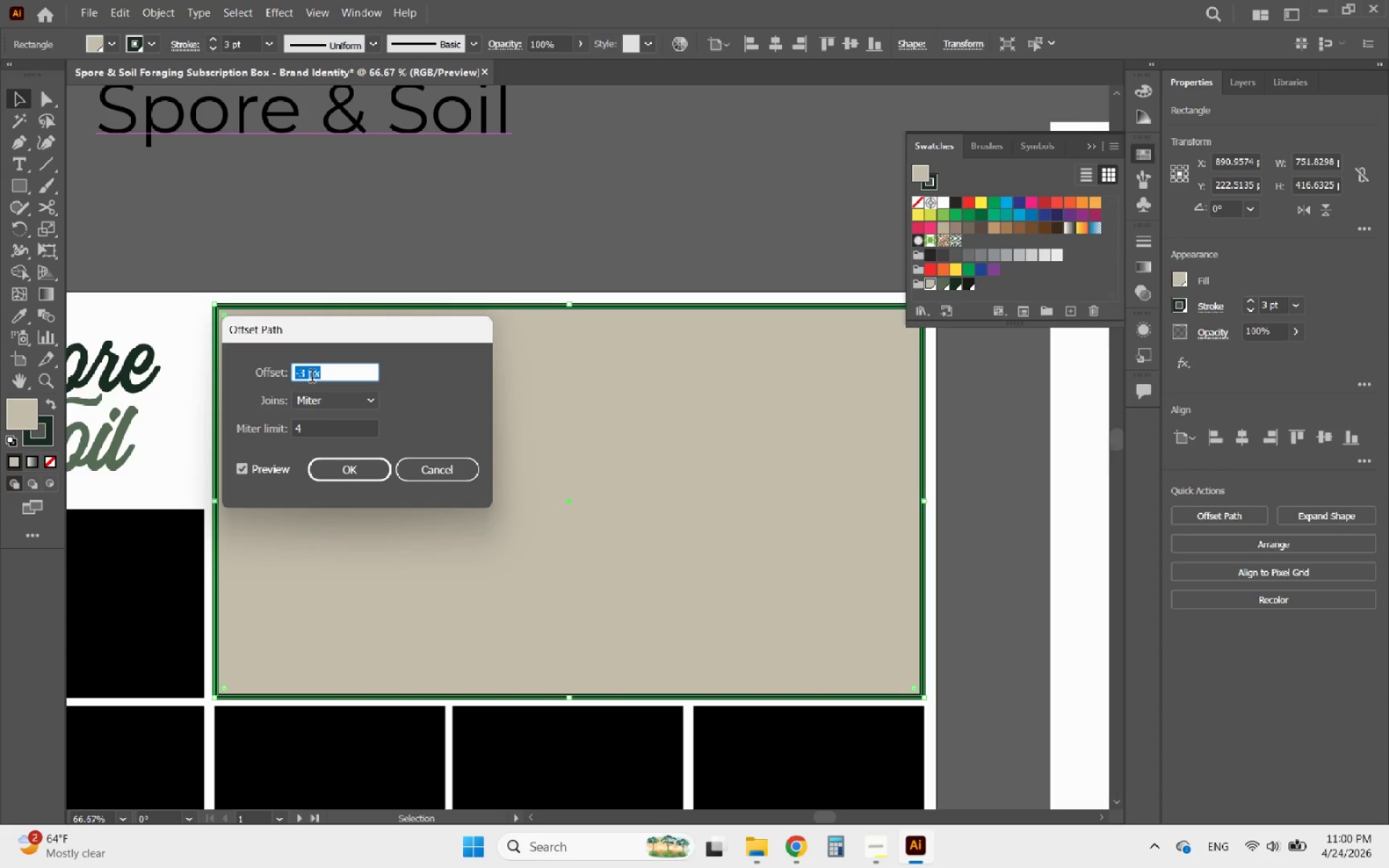 
scroll: coordinate [312, 378], scroll_direction: up, amount: 1.0
 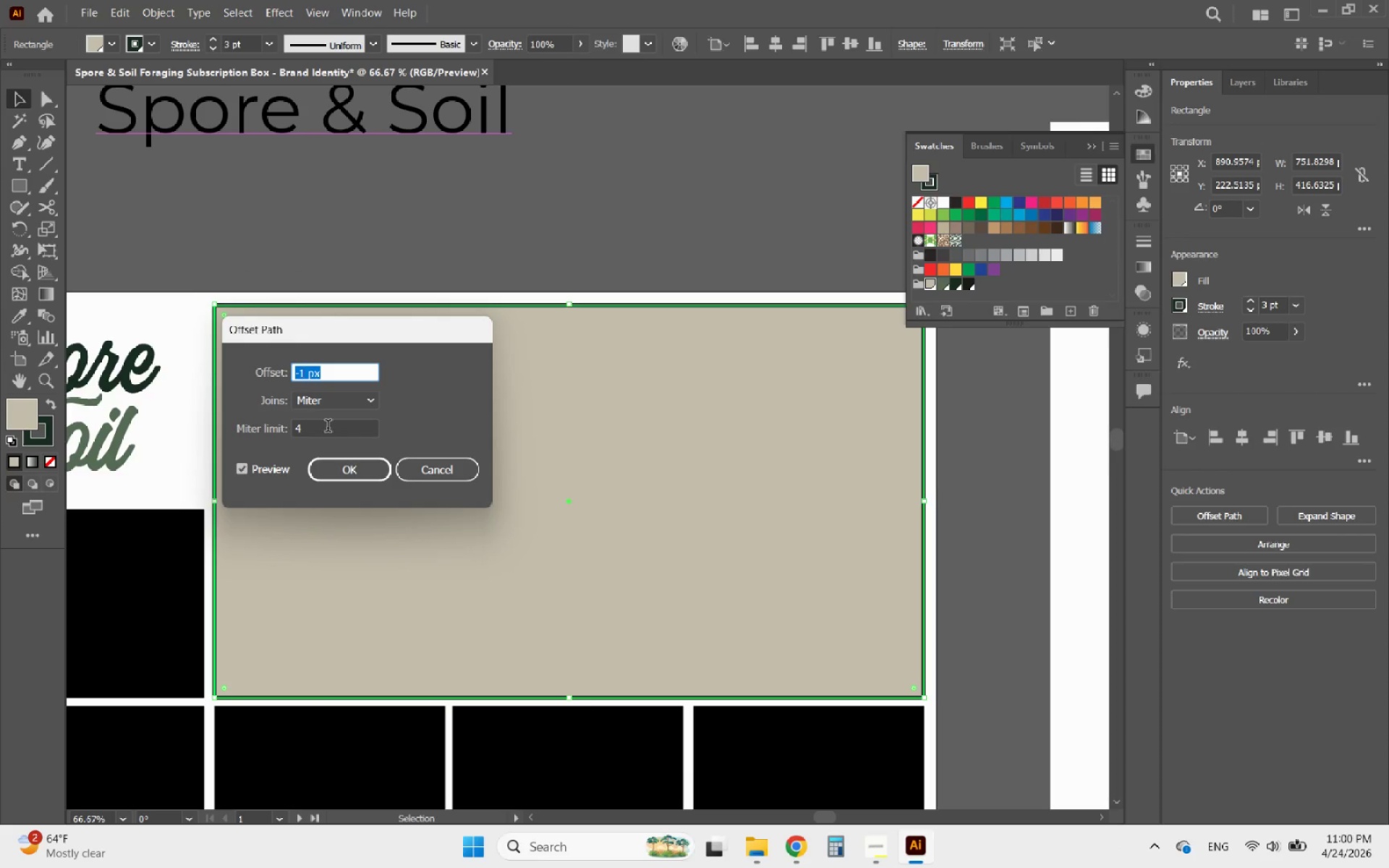 
left_click([334, 472])
 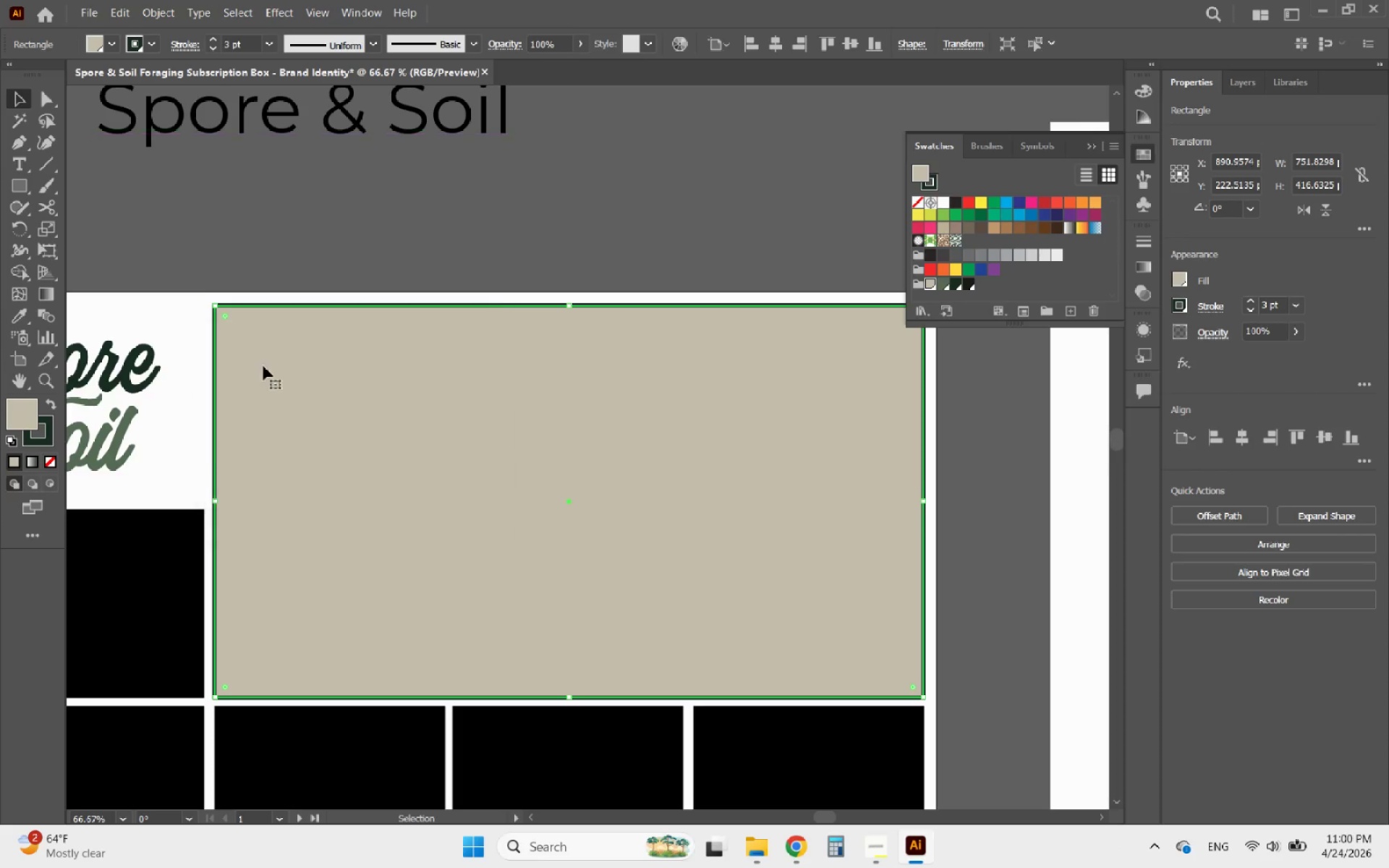 
hold_key(key=AltLeft, duration=0.77)
scroll: coordinate [220, 314], scroll_direction: up, amount: 4.0
 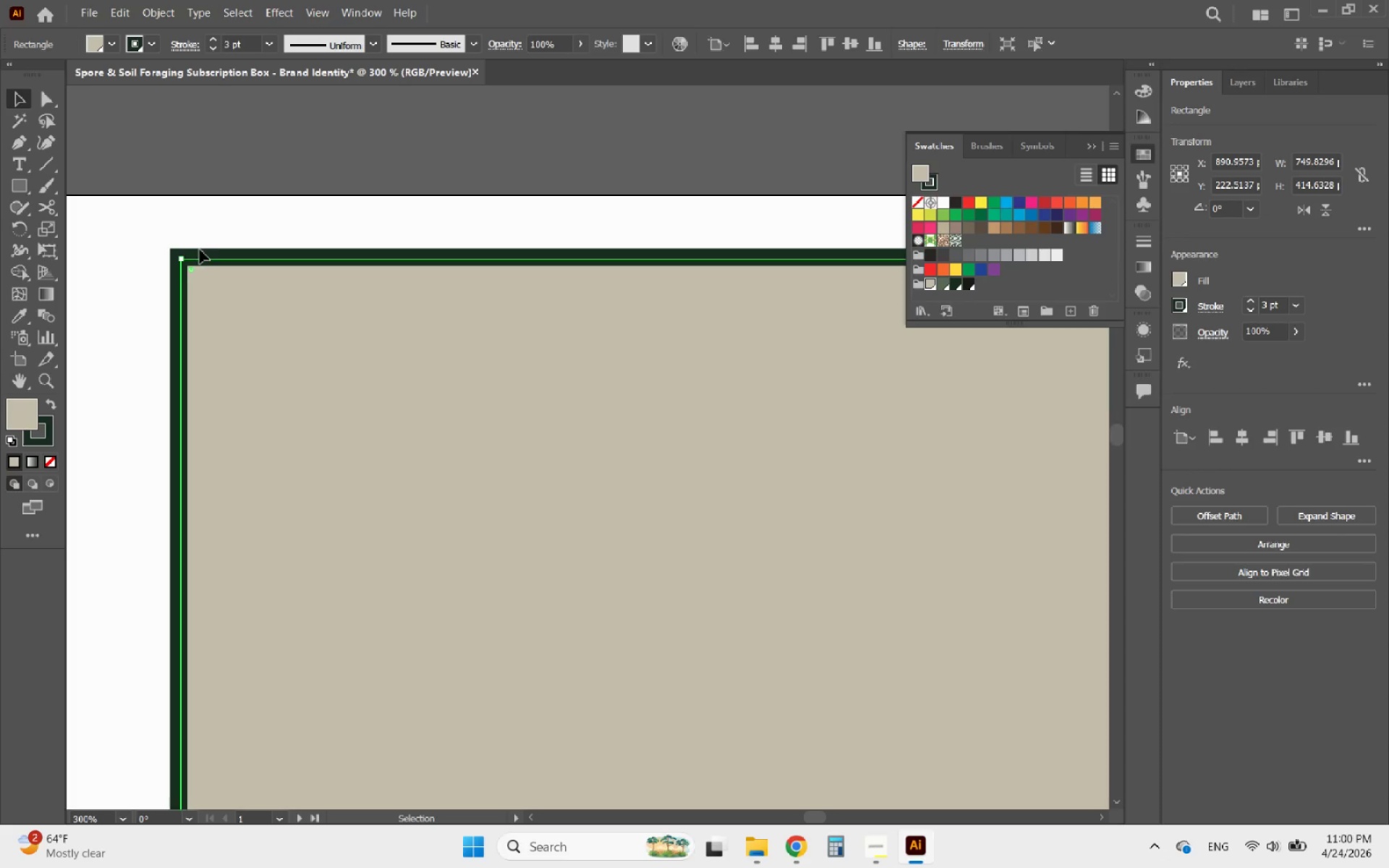 
left_click([202, 253])
 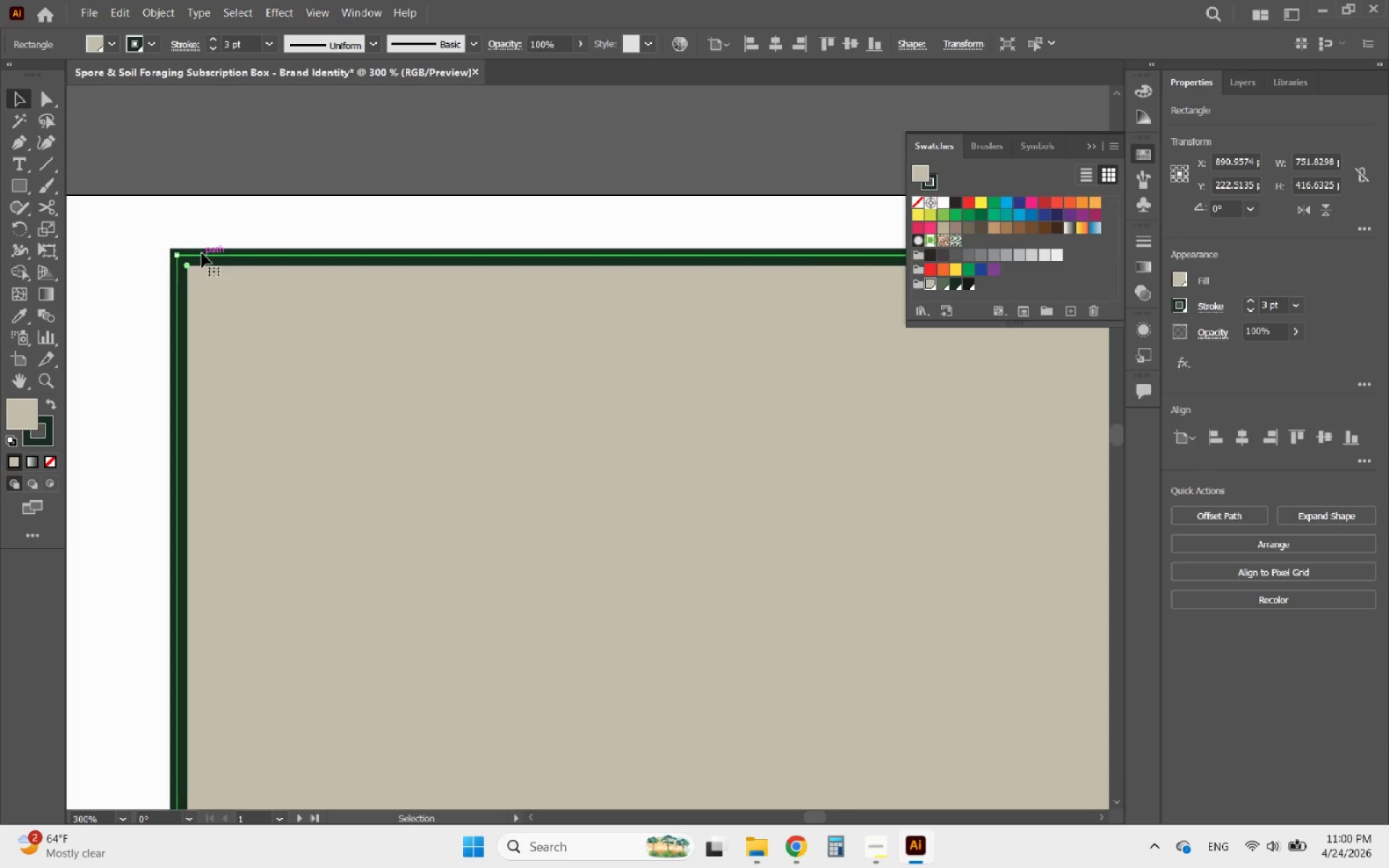 
key(Delete)
 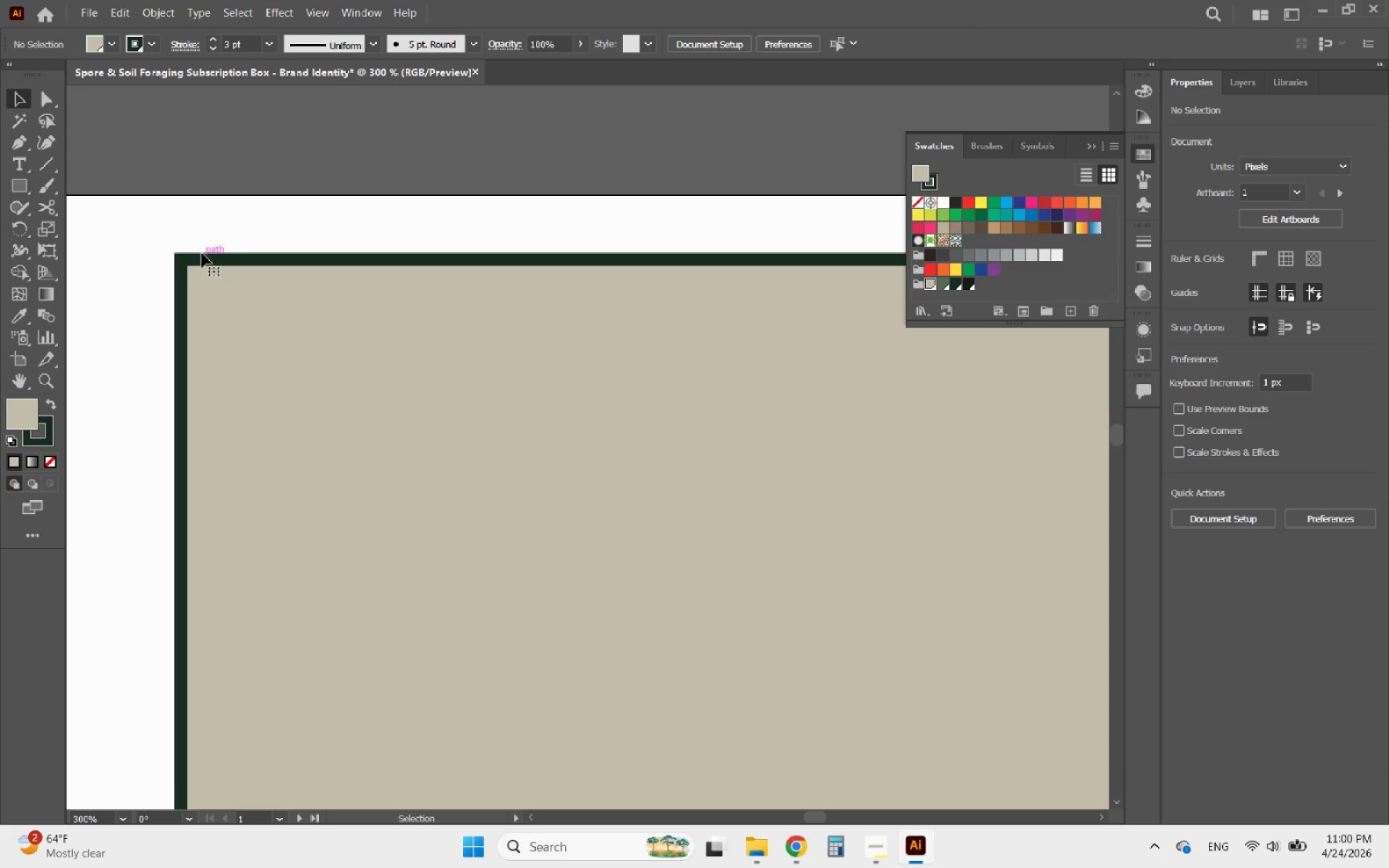 
hold_key(key=AltLeft, duration=4.75)
scroll: coordinate [254, 270], scroll_direction: down, amount: 5.0
 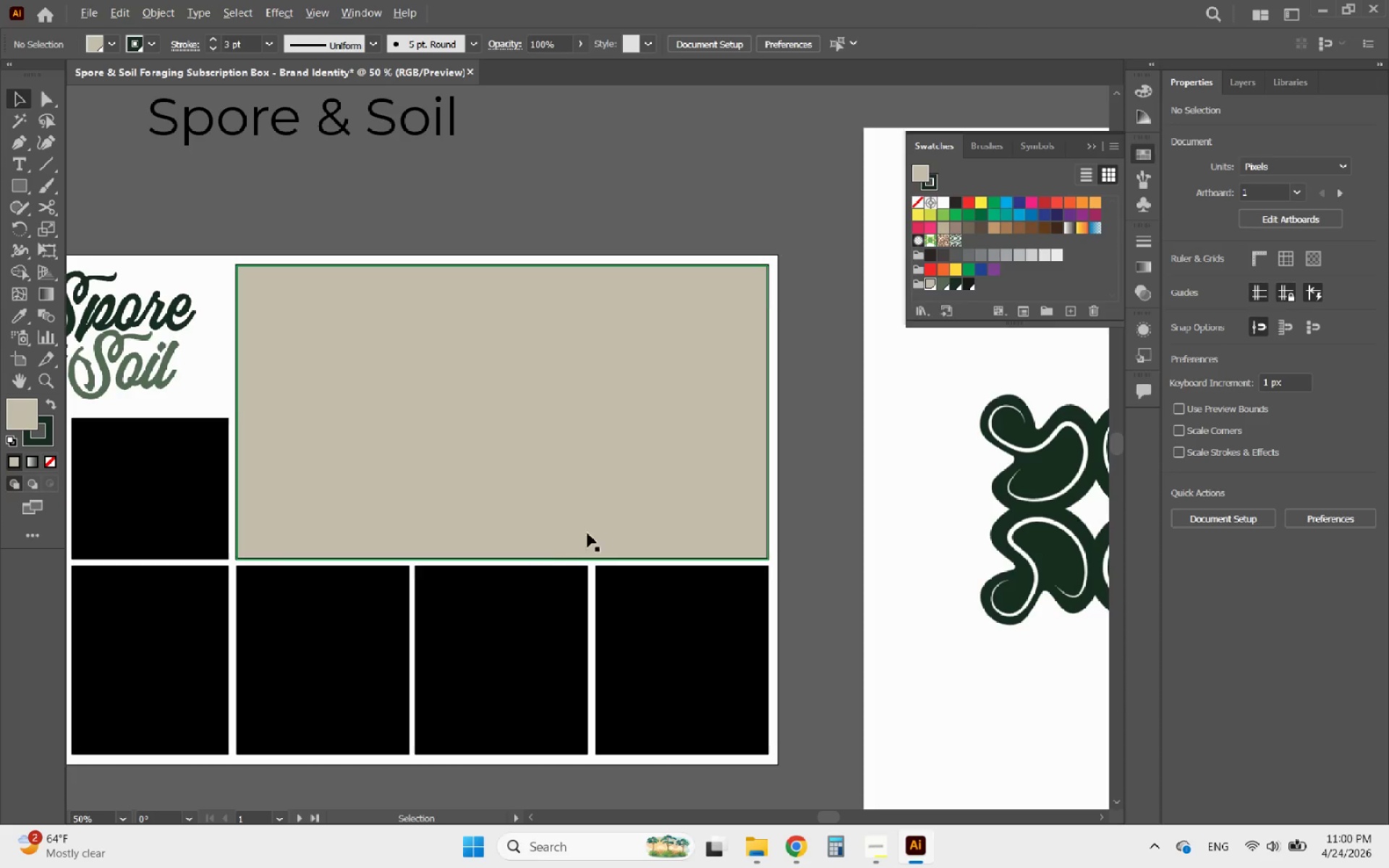 
scroll: coordinate [785, 514], scroll_direction: up, amount: 3.0
 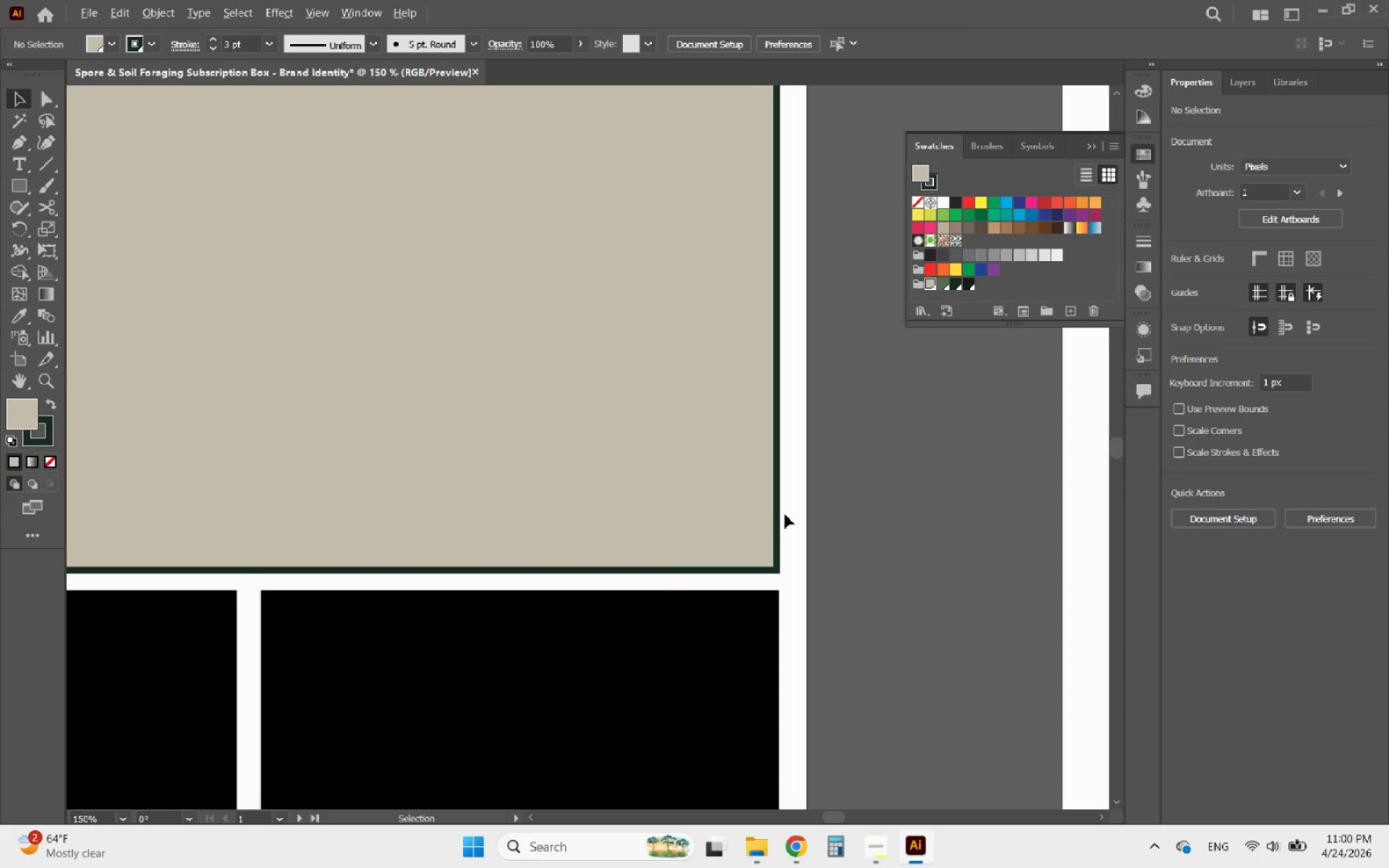 
scroll: coordinate [785, 514], scroll_direction: down, amount: 3.0
 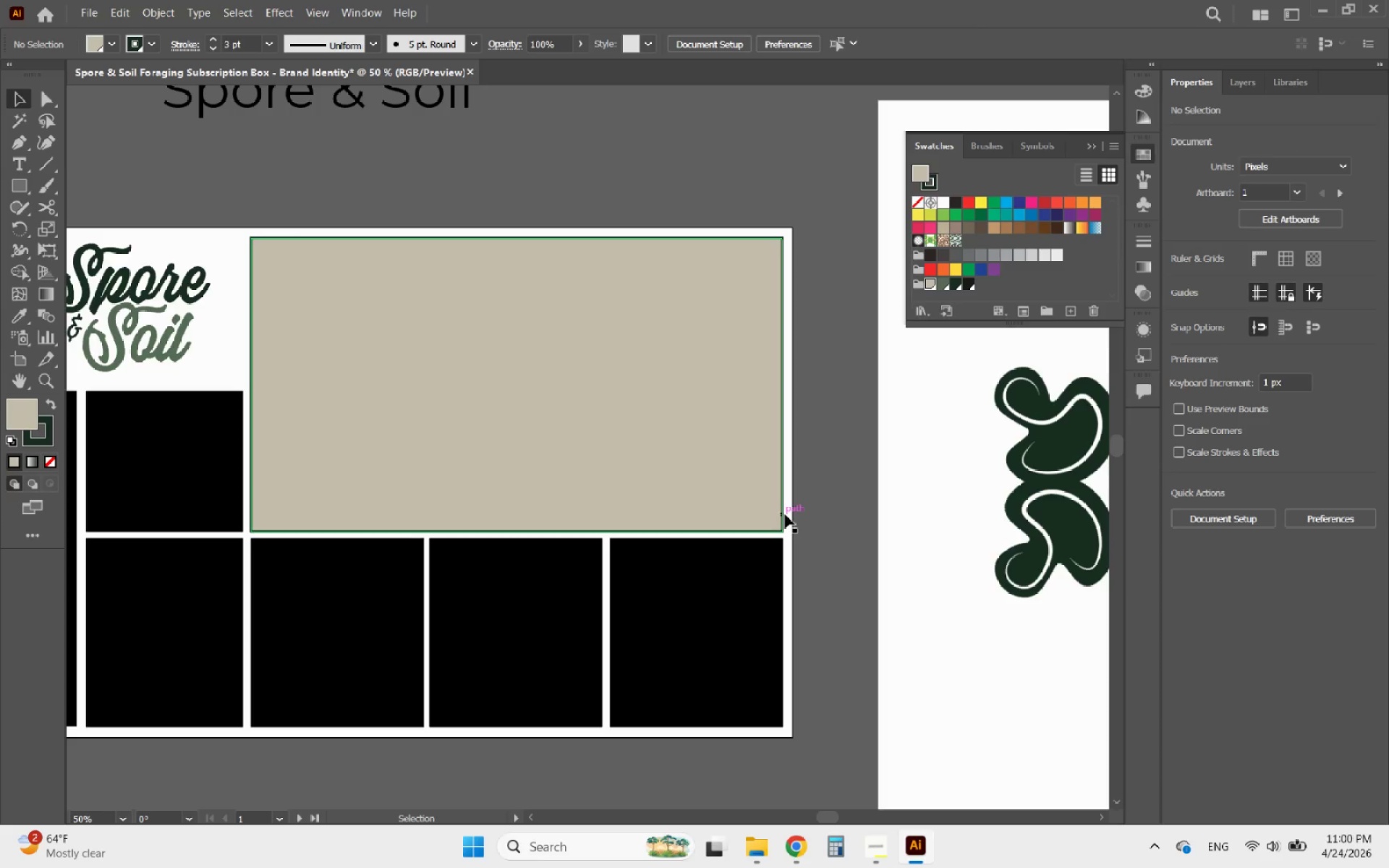 
hold_key(key=AltLeft, duration=1.61)
scroll: coordinate [812, 451], scroll_direction: down, amount: 2.0
 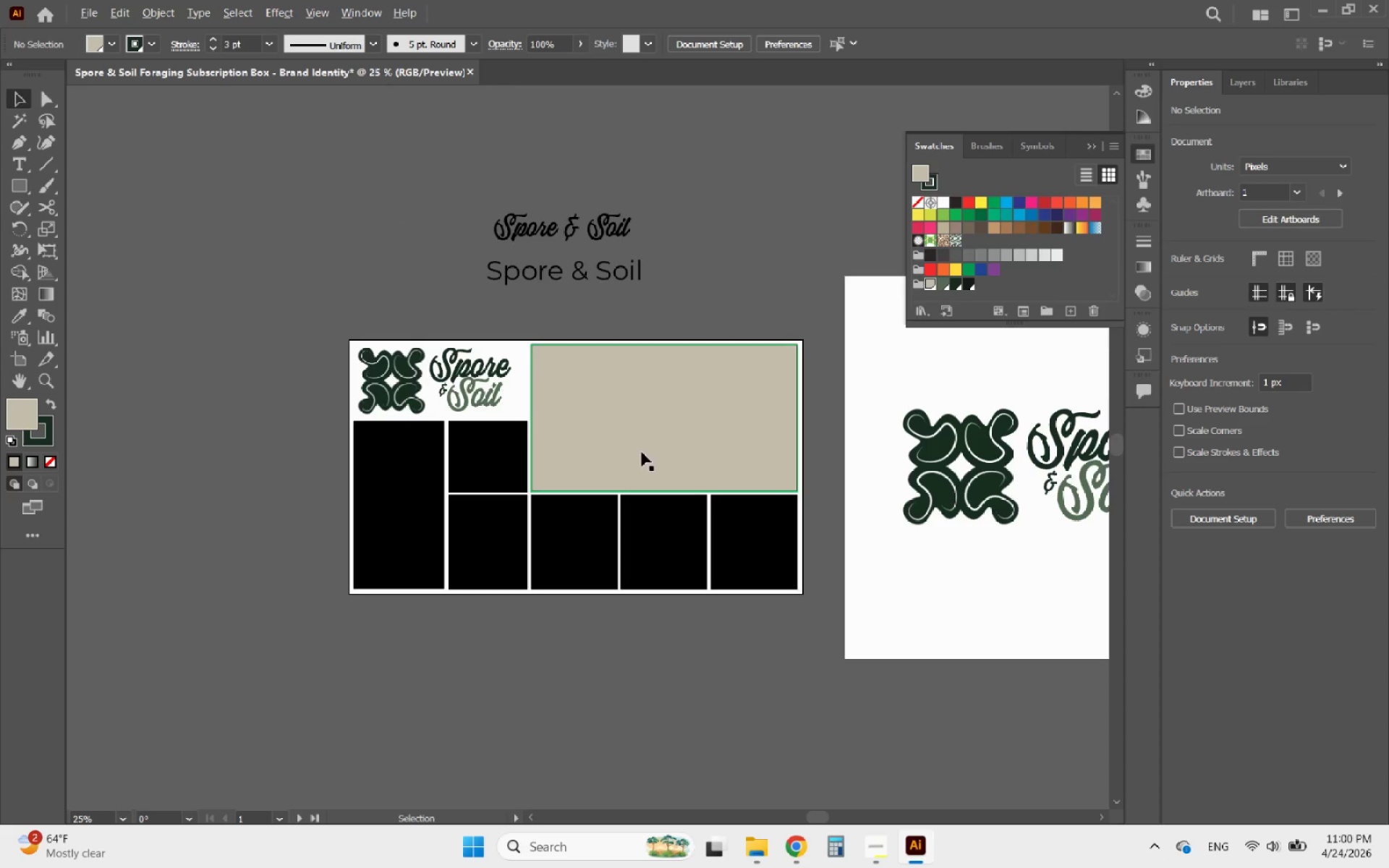 
scroll: coordinate [664, 407], scroll_direction: up, amount: 1.0
 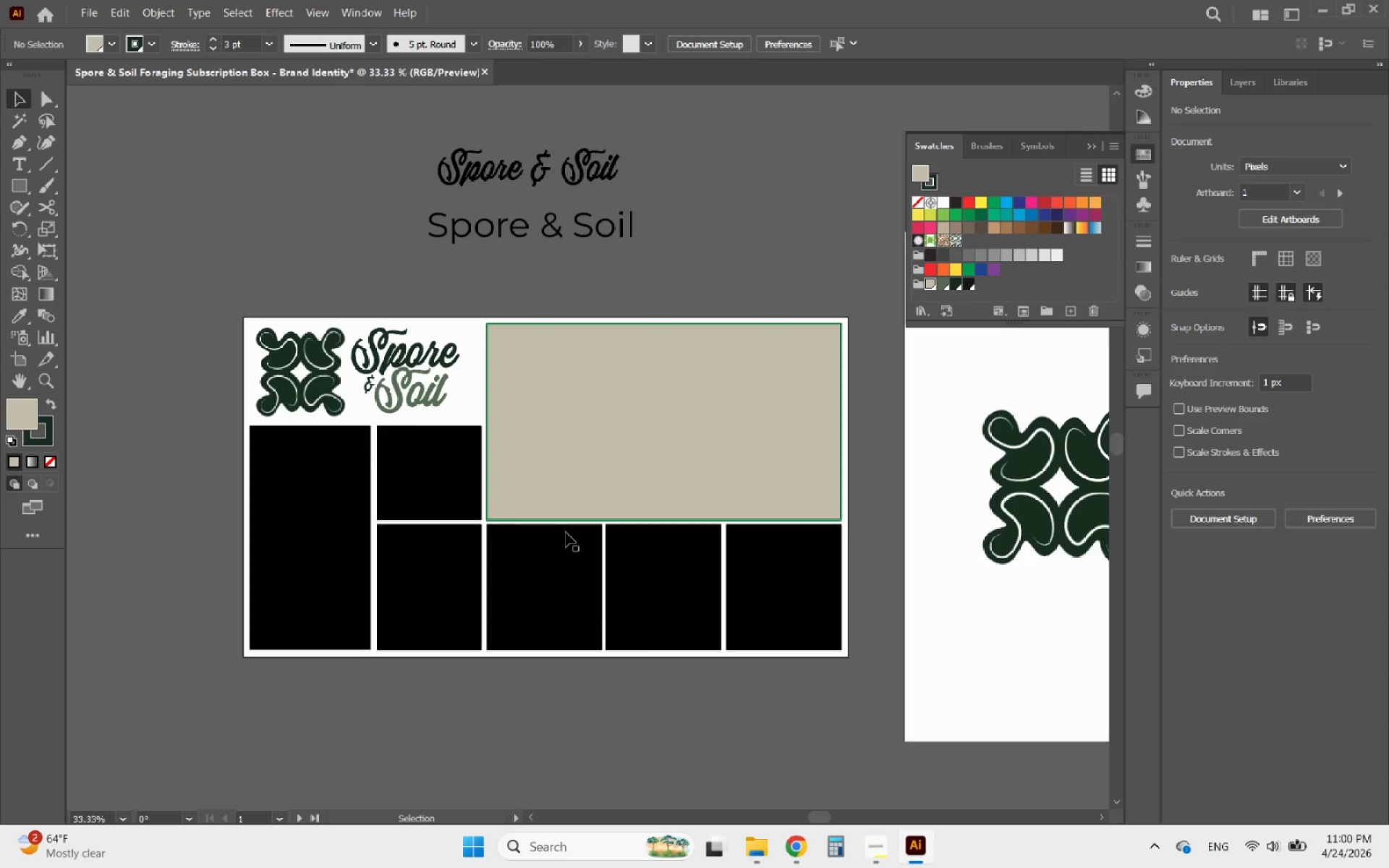 
left_click_drag(start_coordinate=[789, 716], to_coordinate=[279, 465])
 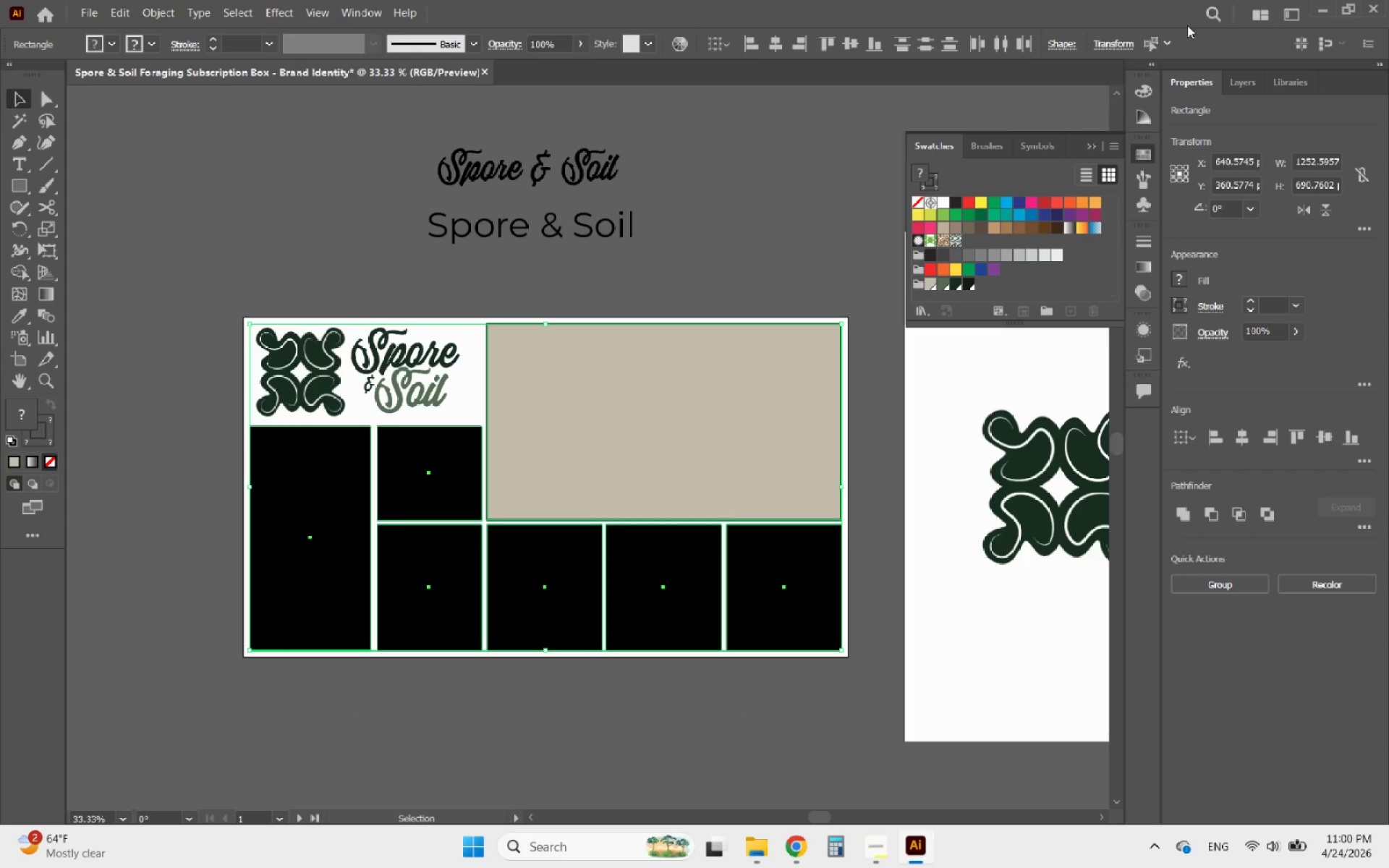 
left_click([1238, 78])
 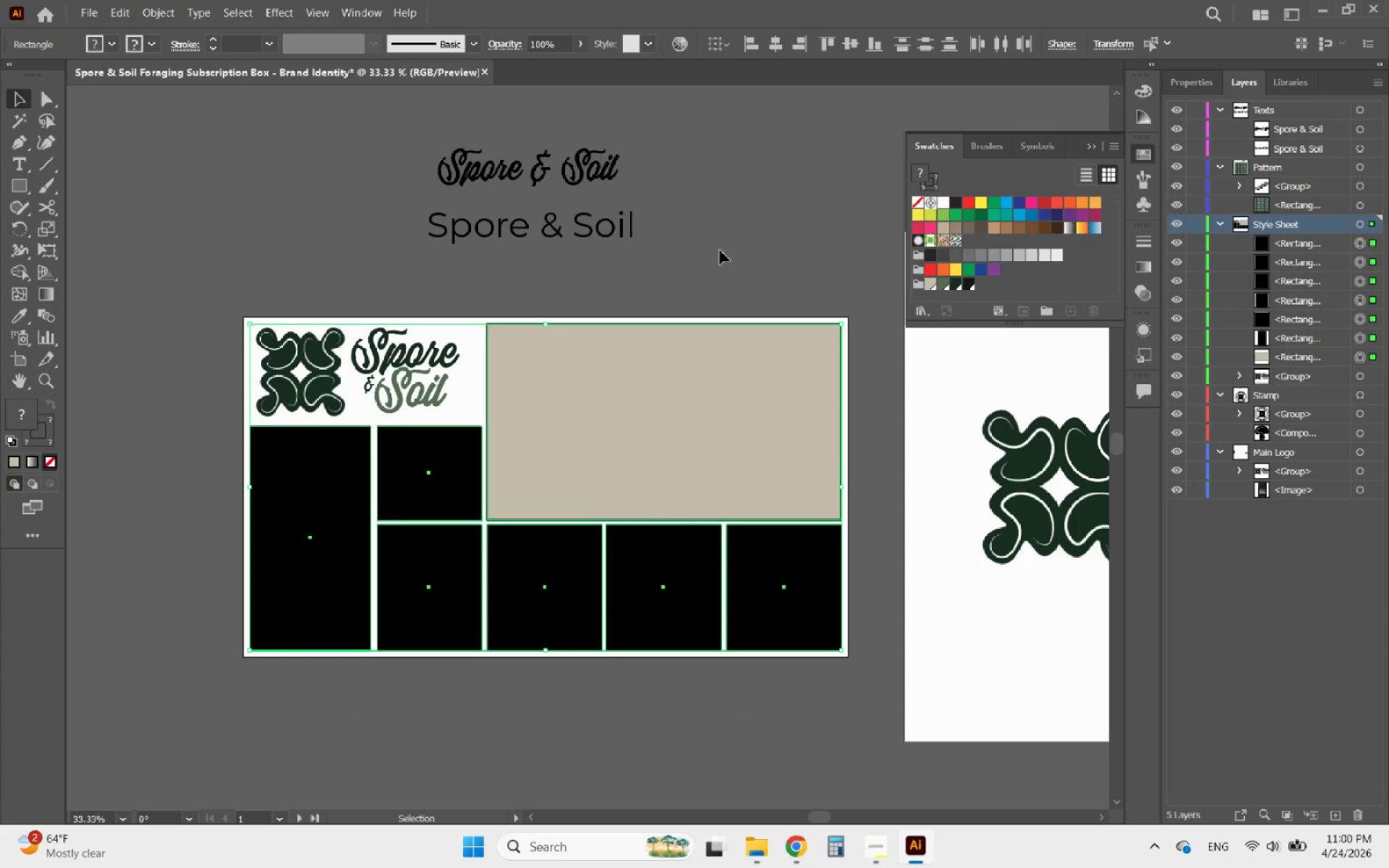 
left_click([728, 271])
 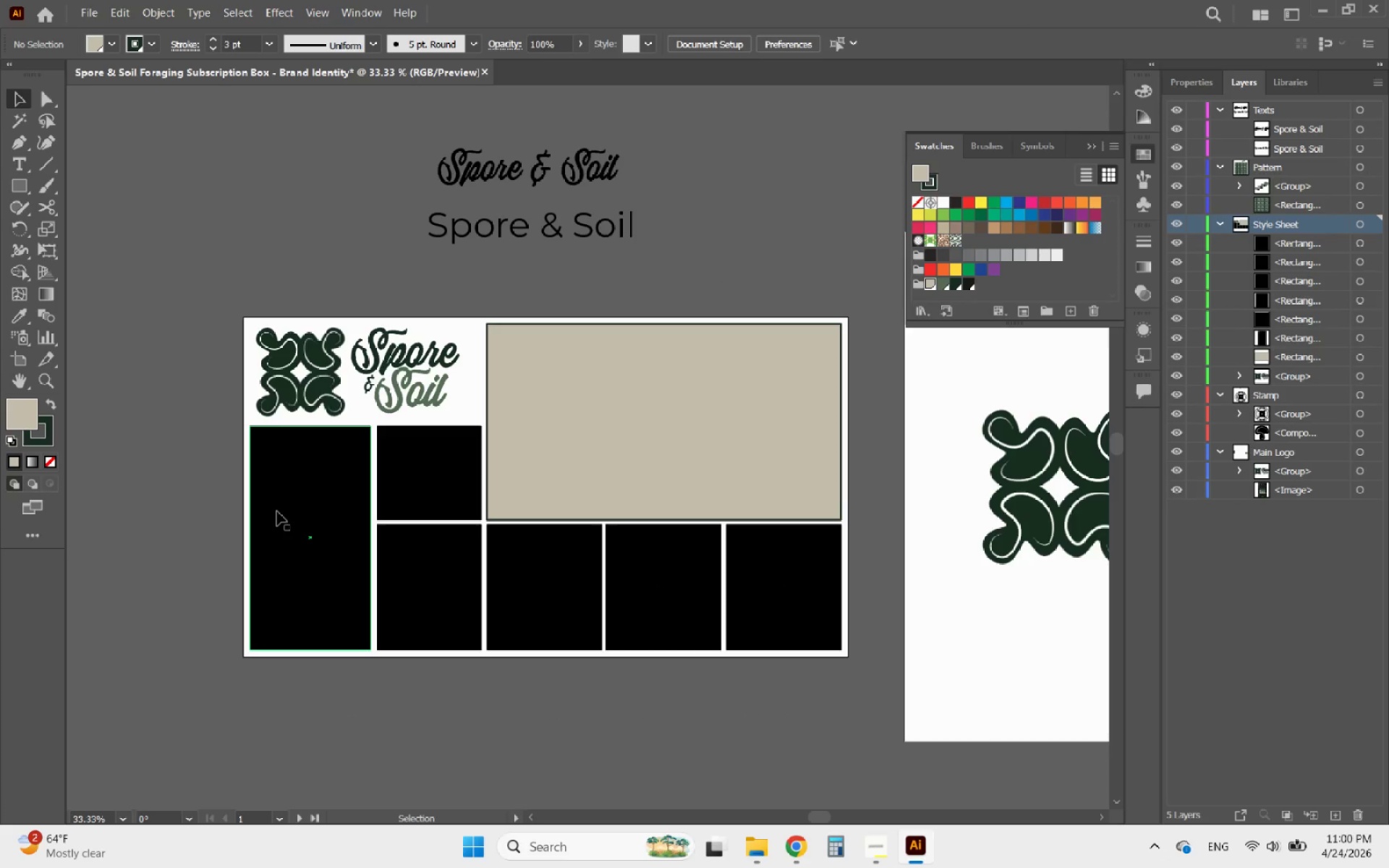 
hold_key(key=AltLeft, duration=0.7)
scroll: coordinate [281, 532], scroll_direction: up, amount: 2.0
 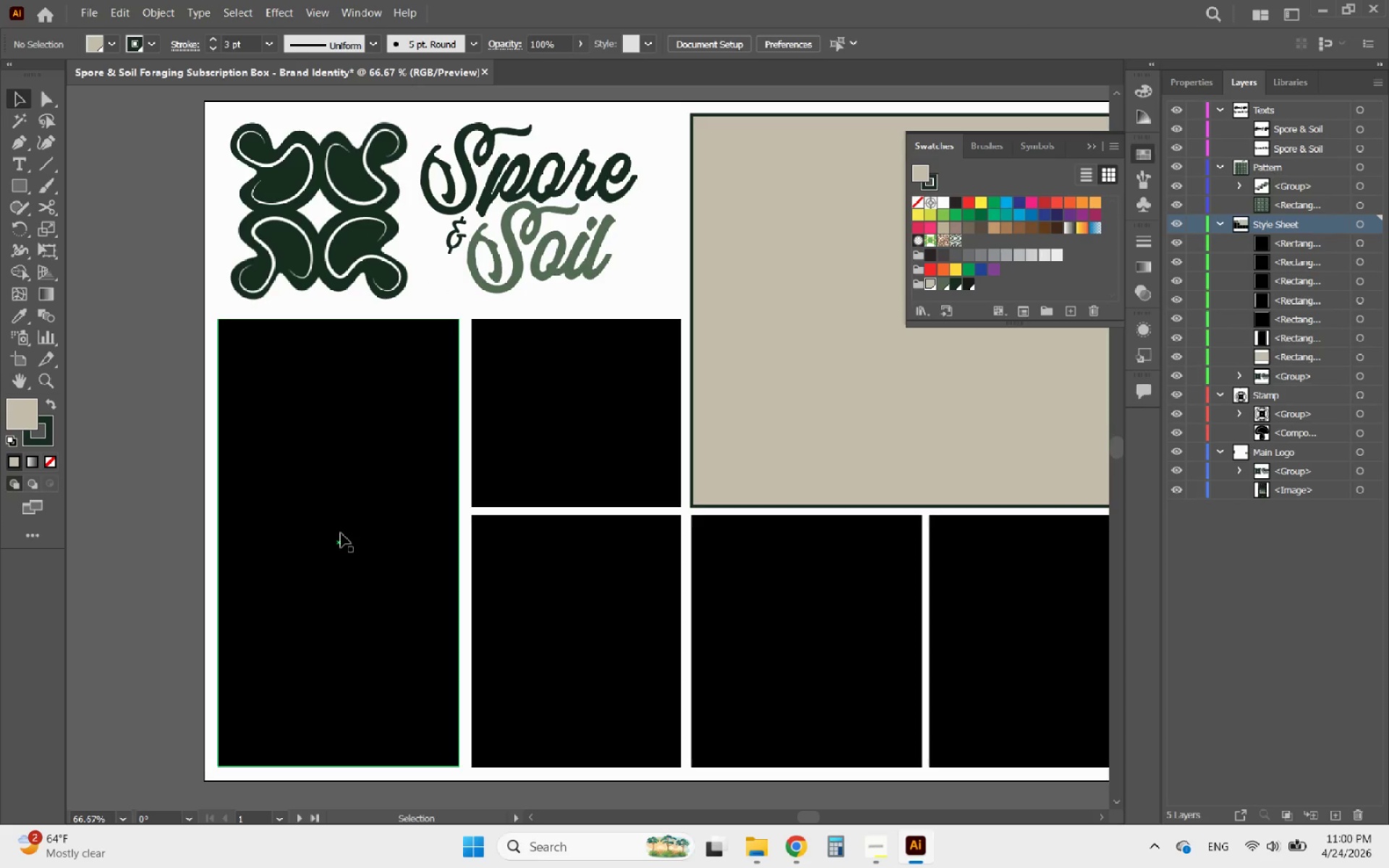 
left_click([341, 533])
 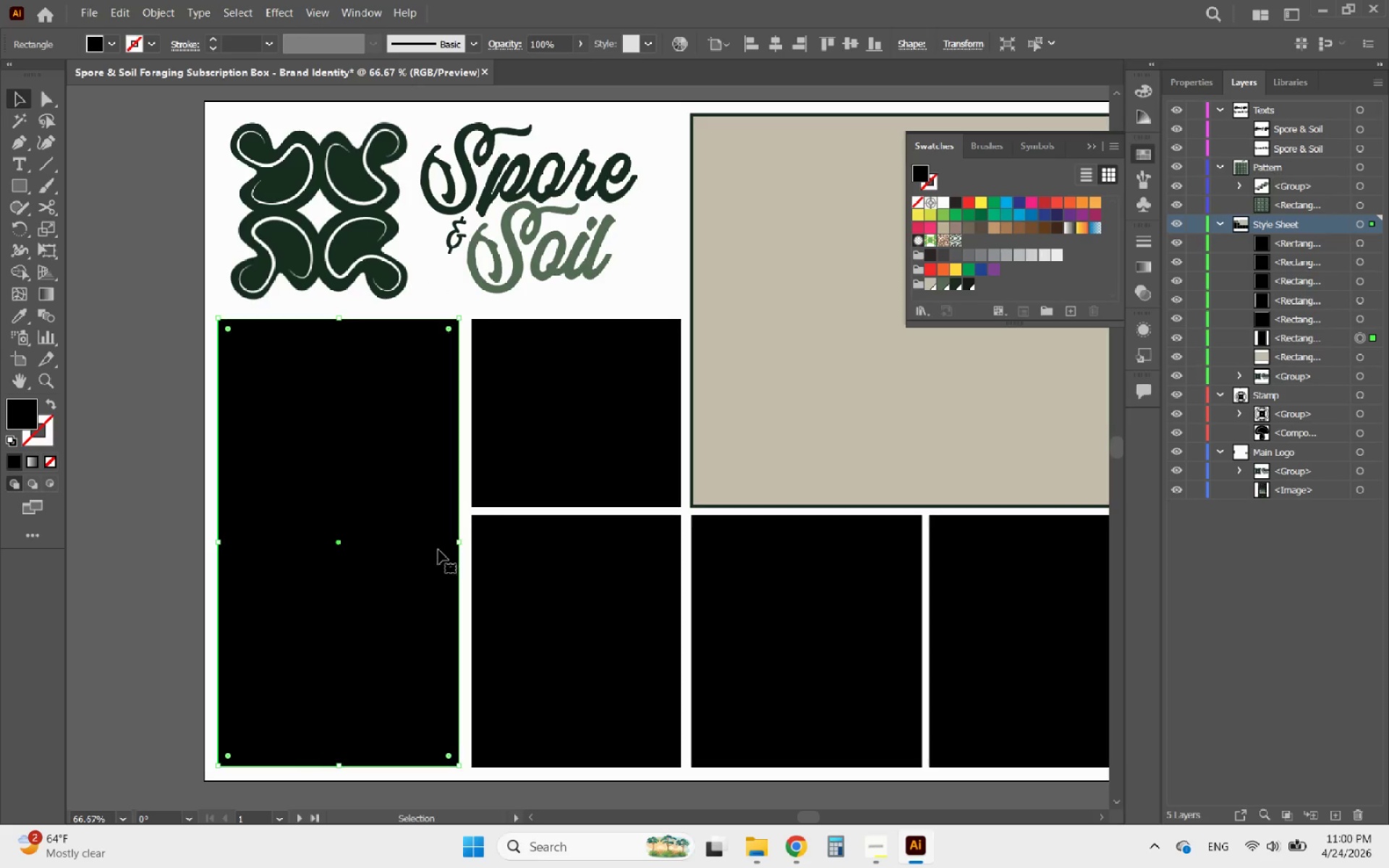 
hold_key(key=AltLeft, duration=0.66)
scroll: coordinate [458, 556], scroll_direction: up, amount: 3.0
 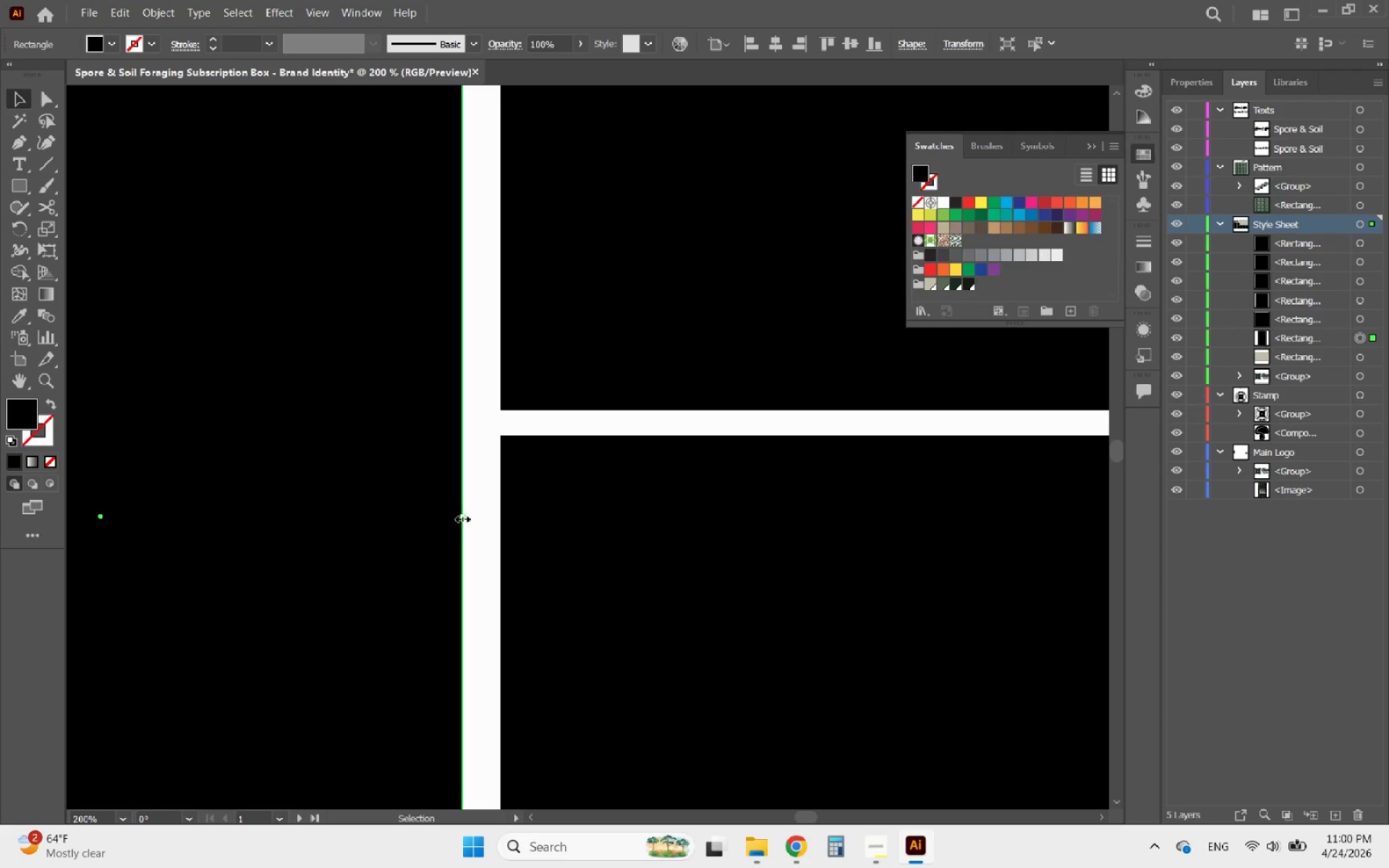 
left_click_drag(start_coordinate=[461, 517], to_coordinate=[475, 514])
 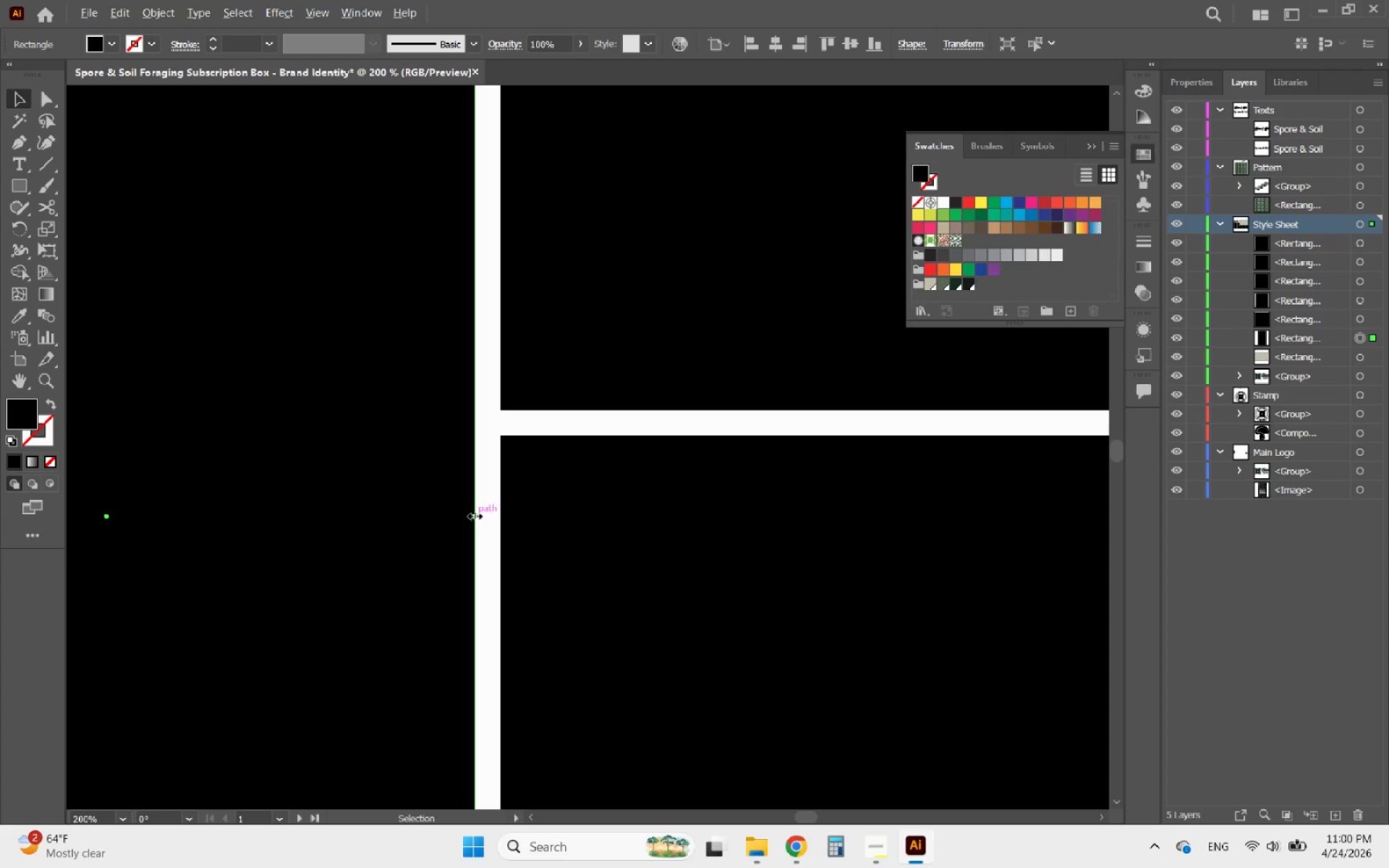 
hold_key(key=AltLeft, duration=0.69)
scroll: coordinate [418, 468], scroll_direction: down, amount: 5.0
 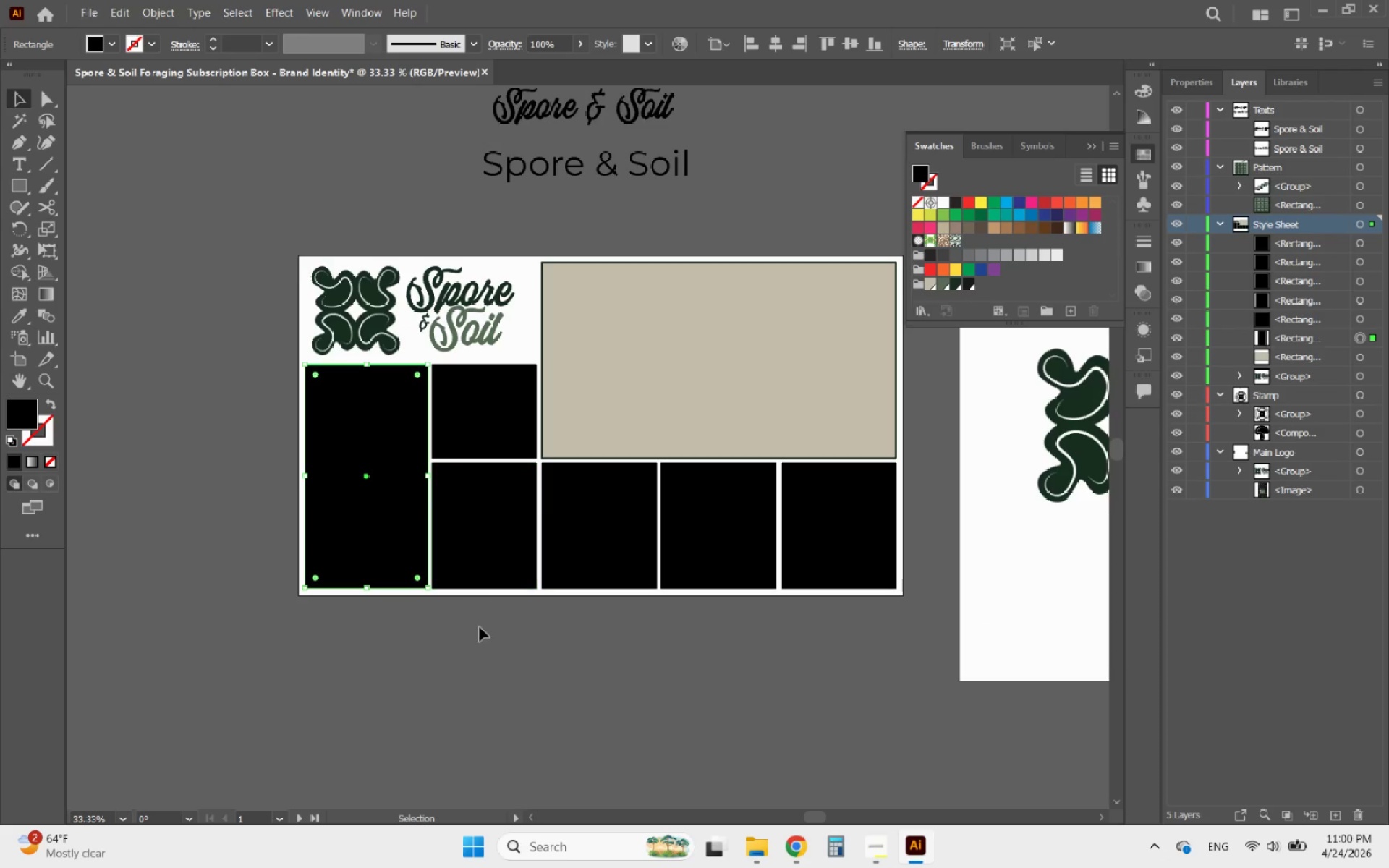 
left_click([481, 631])
 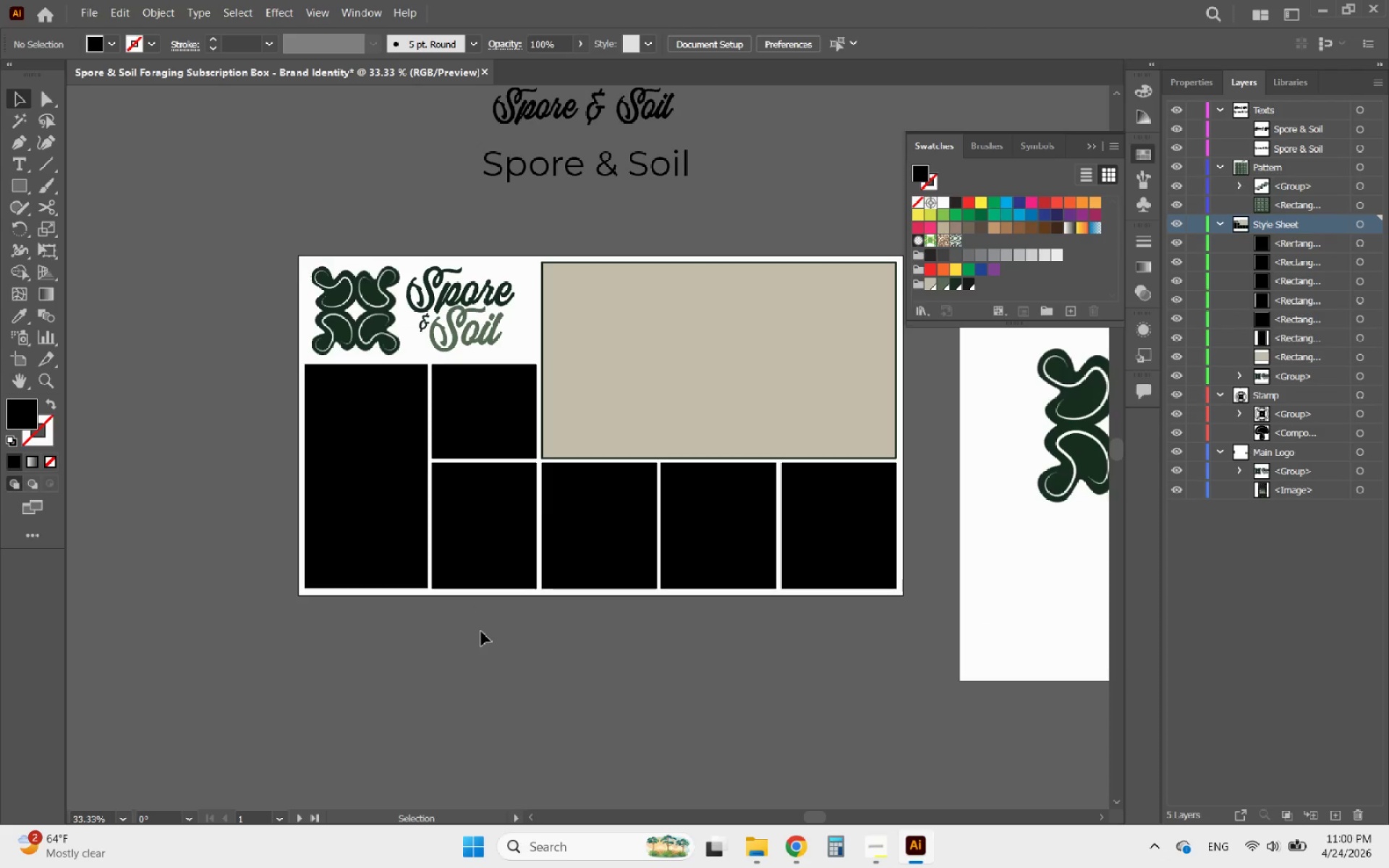 
left_click([365, 435])
 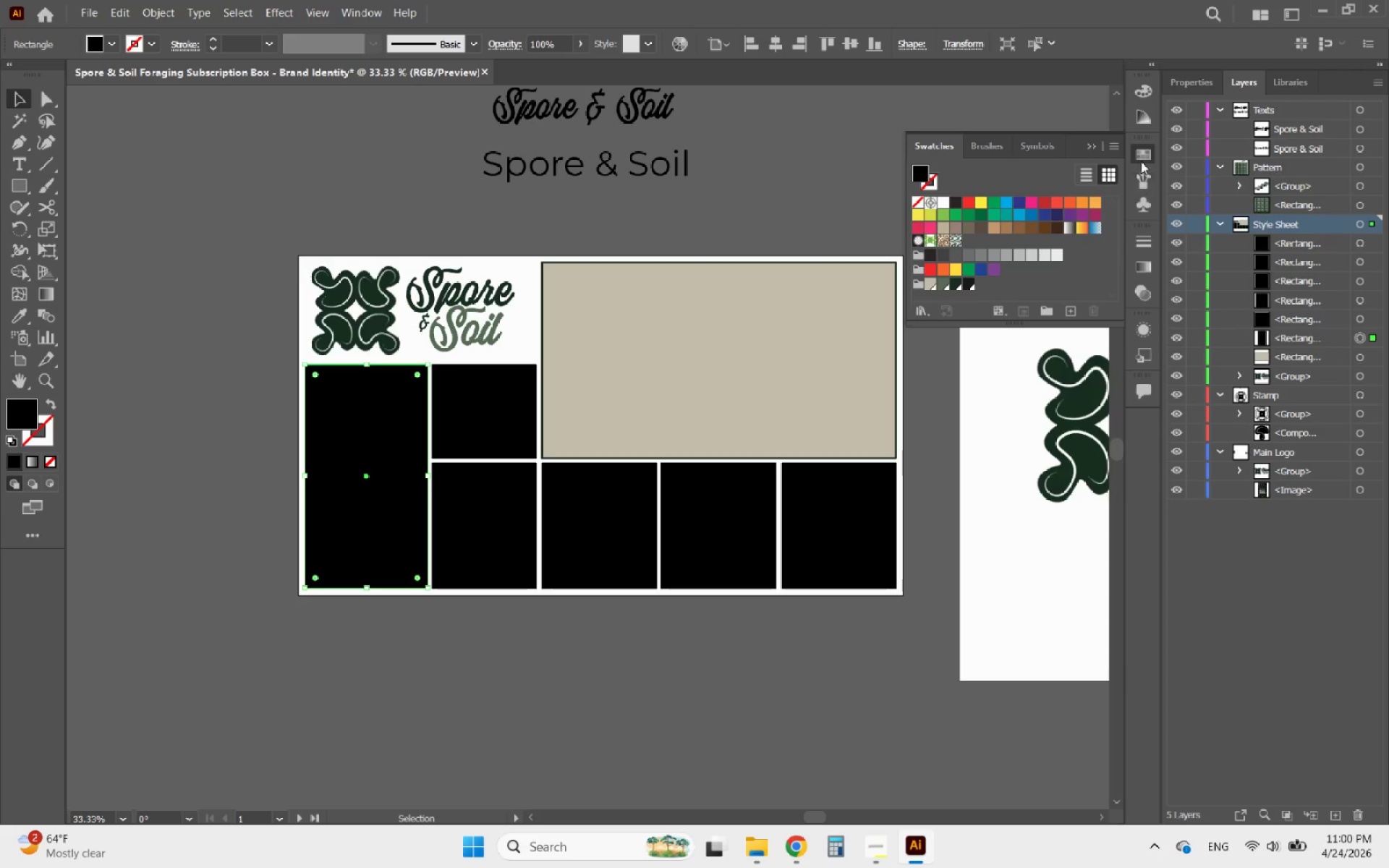 
left_click([1186, 87])
 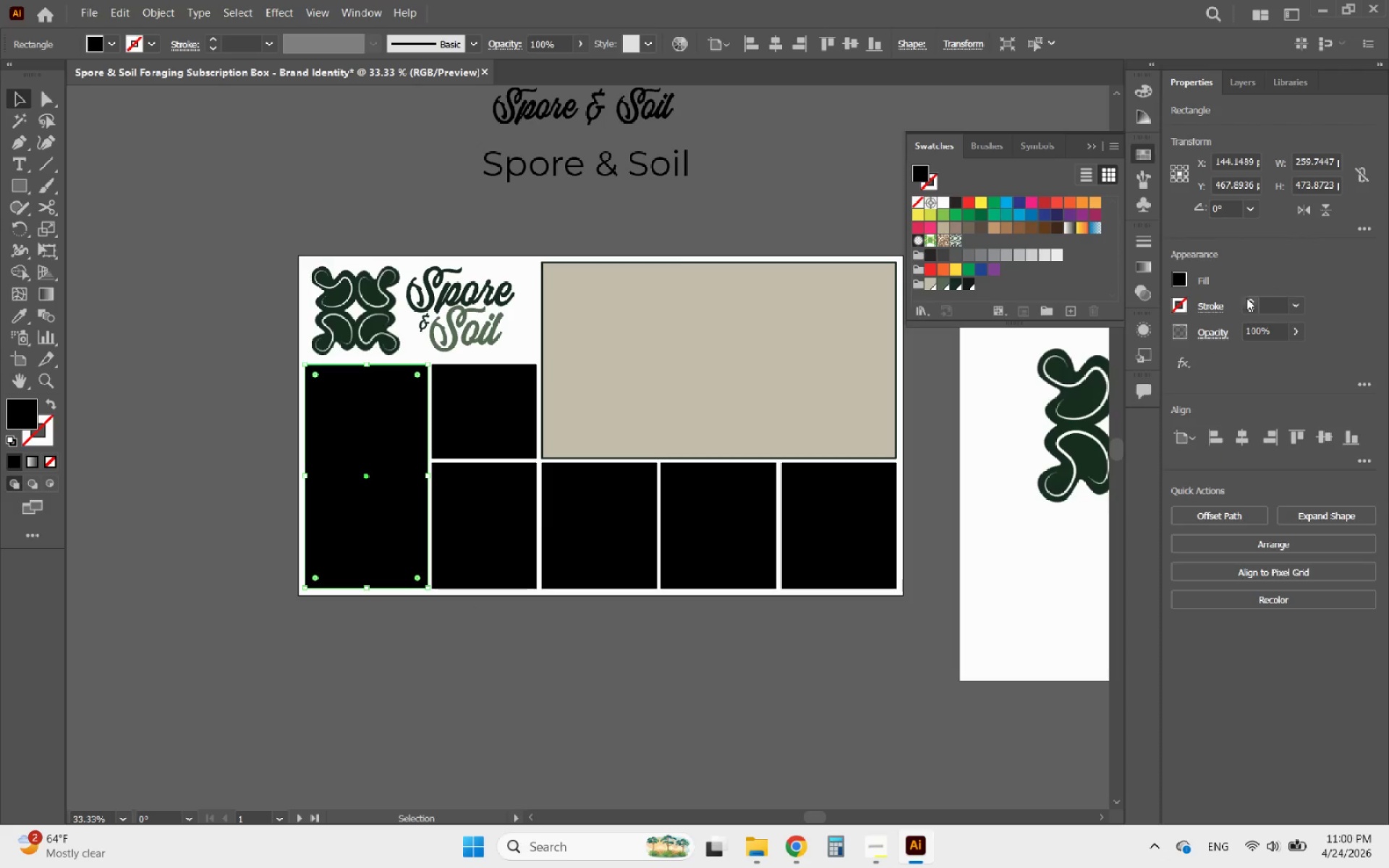 
double_click([1246, 298])
 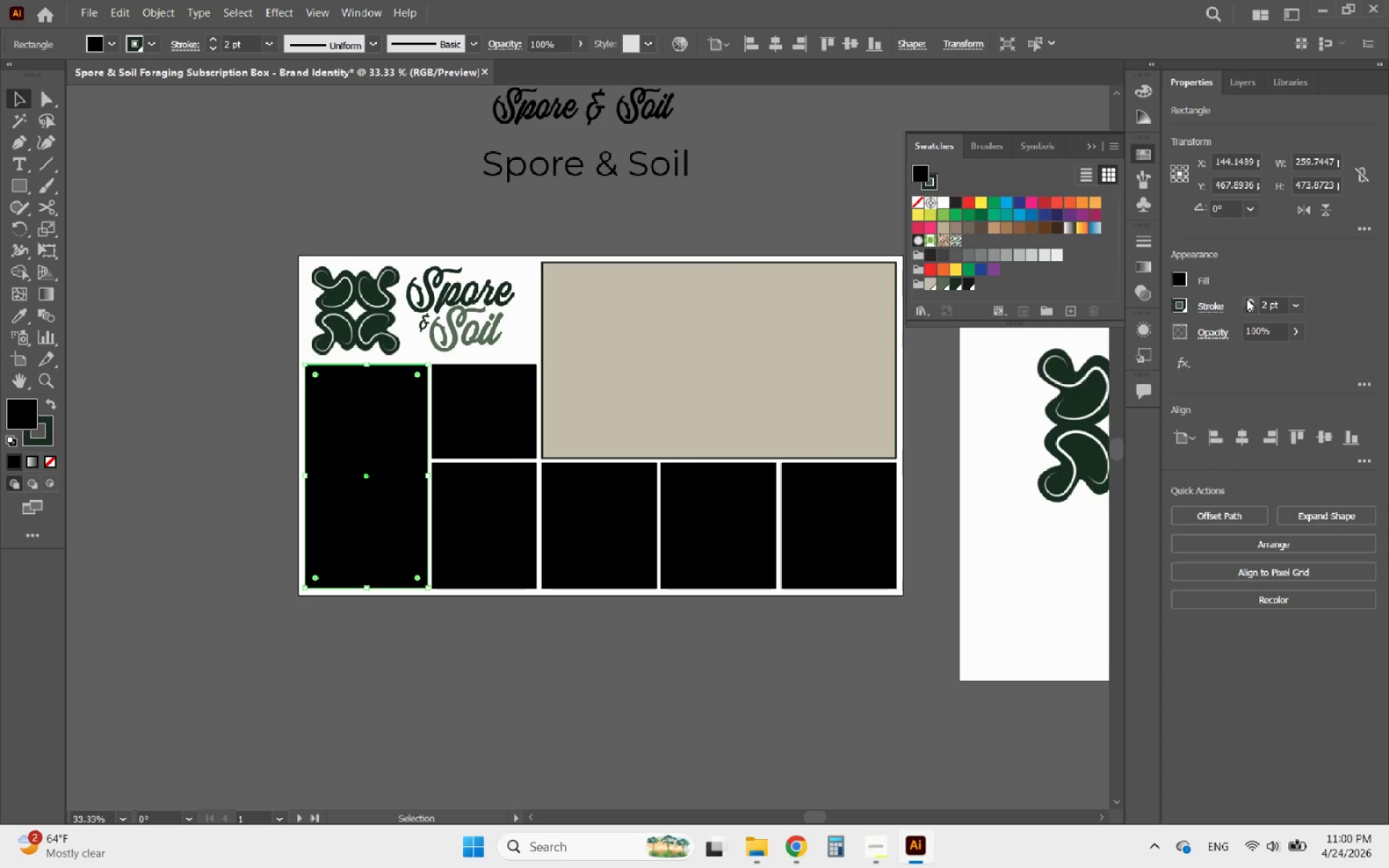 
left_click([1246, 299])
 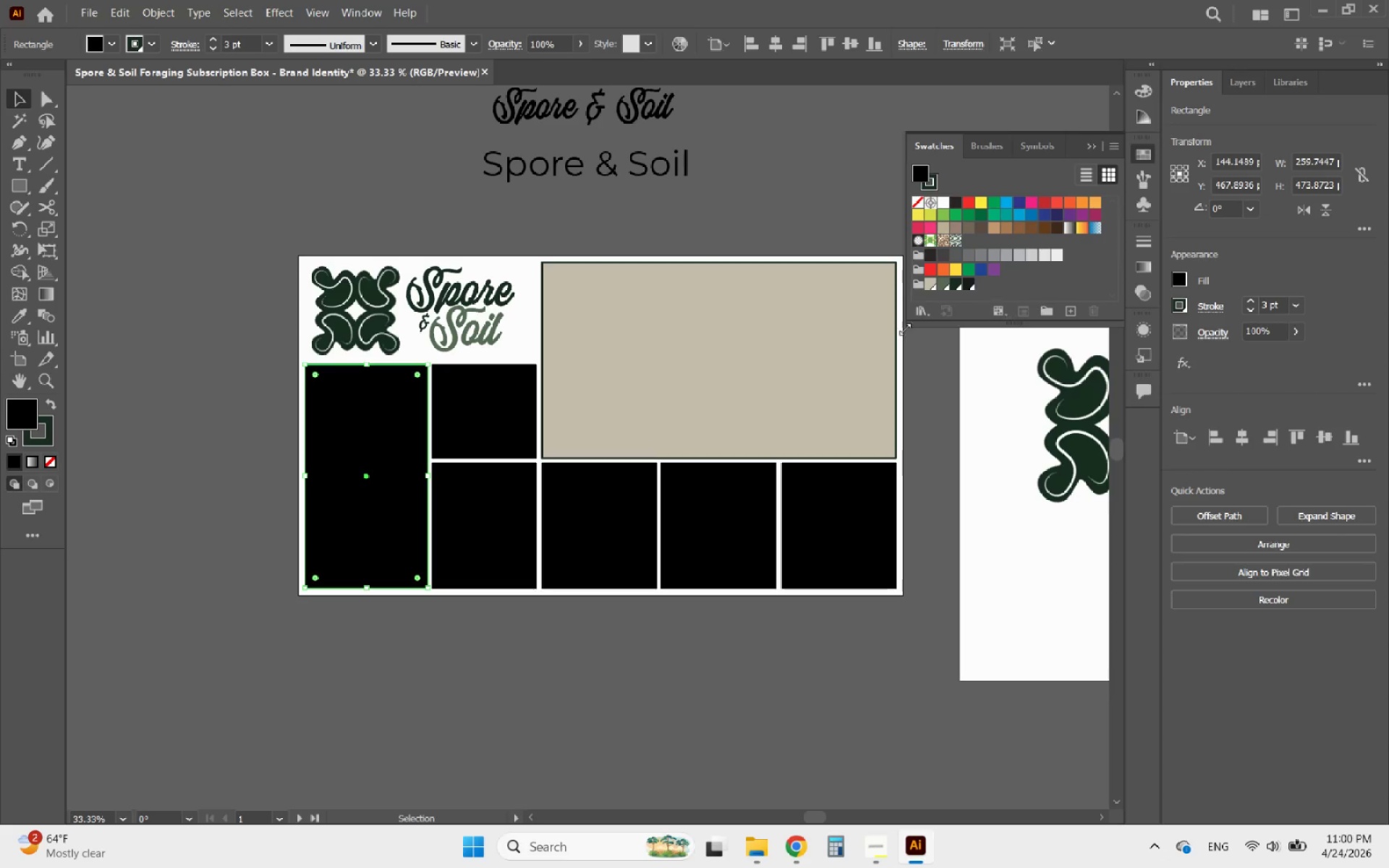 
hold_key(key=AltLeft, duration=1.11)
scroll: coordinate [383, 403], scroll_direction: up, amount: 4.0
 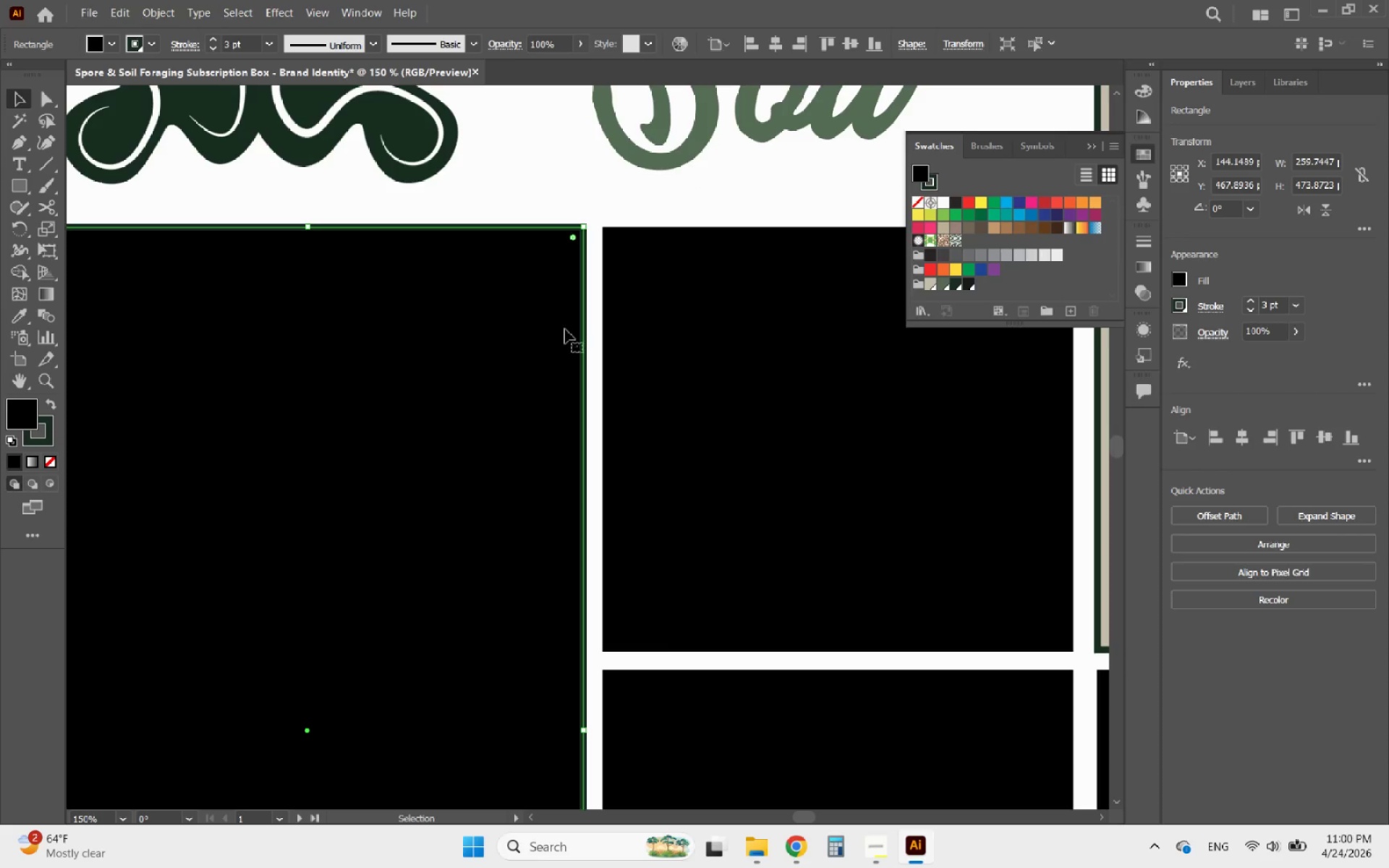 
hold_key(key=AltLeft, duration=2.69)
scroll: coordinate [583, 319], scroll_direction: down, amount: 3.0
 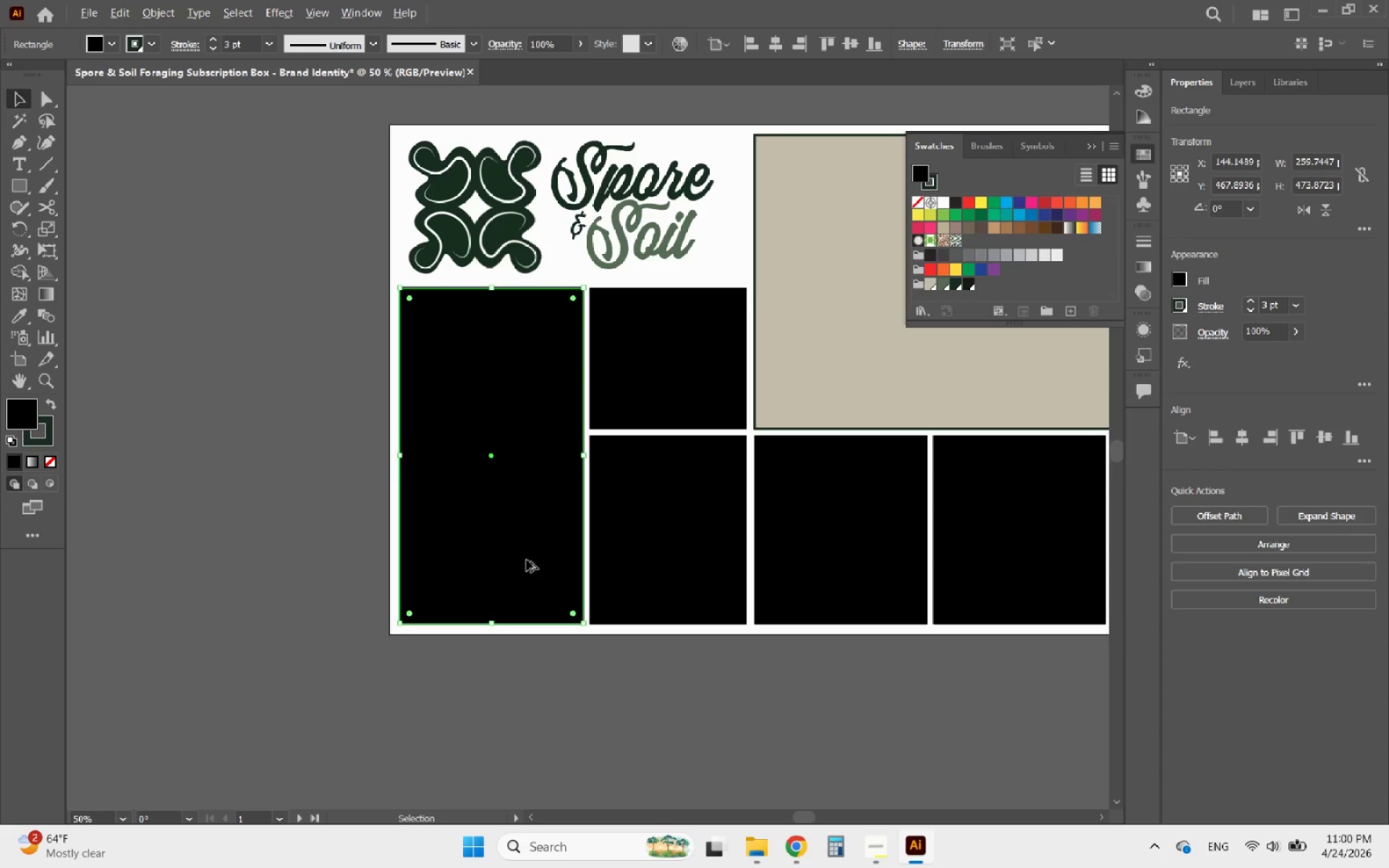 
scroll: coordinate [569, 623], scroll_direction: up, amount: 5.0
 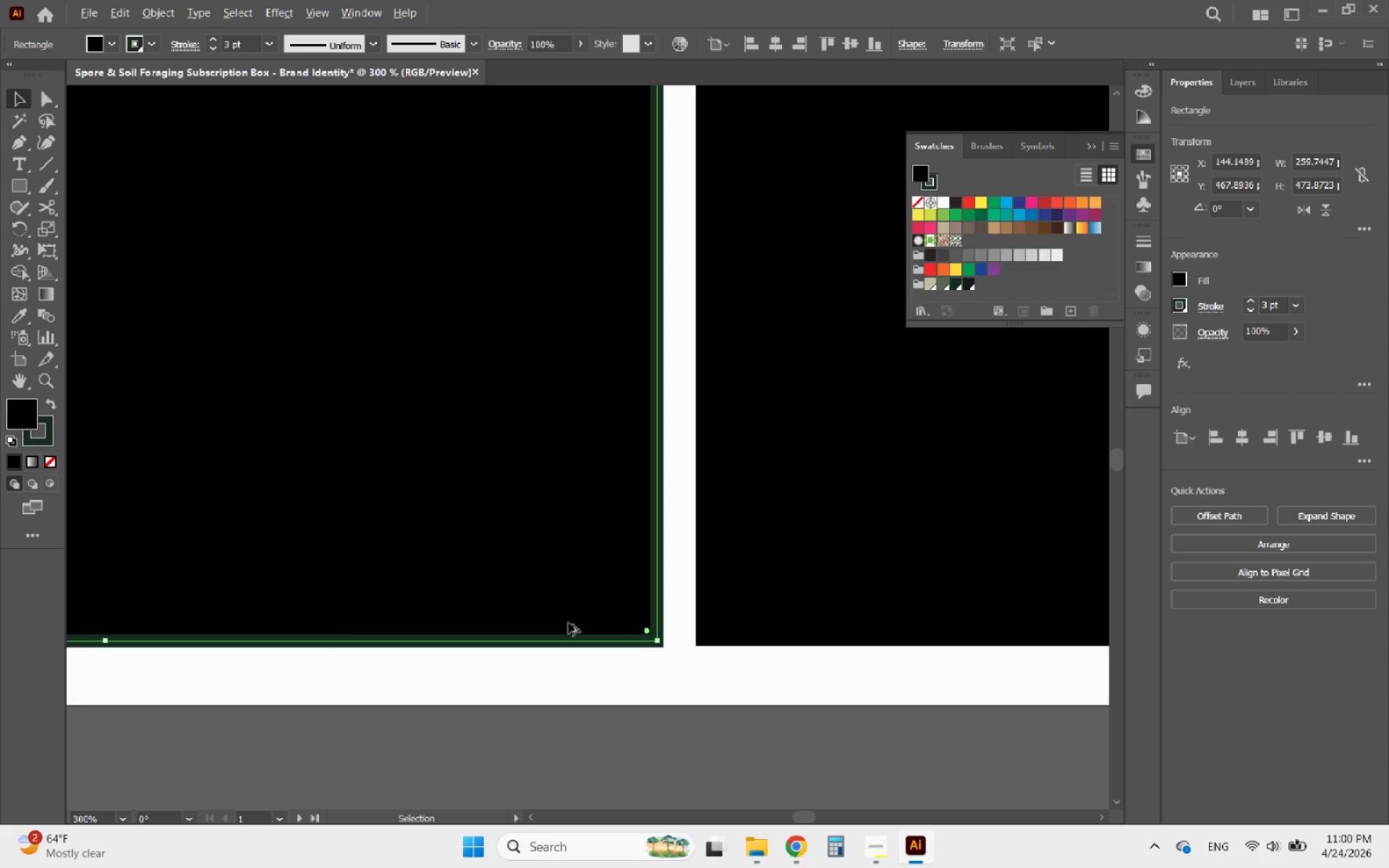 
scroll: coordinate [569, 623], scroll_direction: down, amount: 1.0
 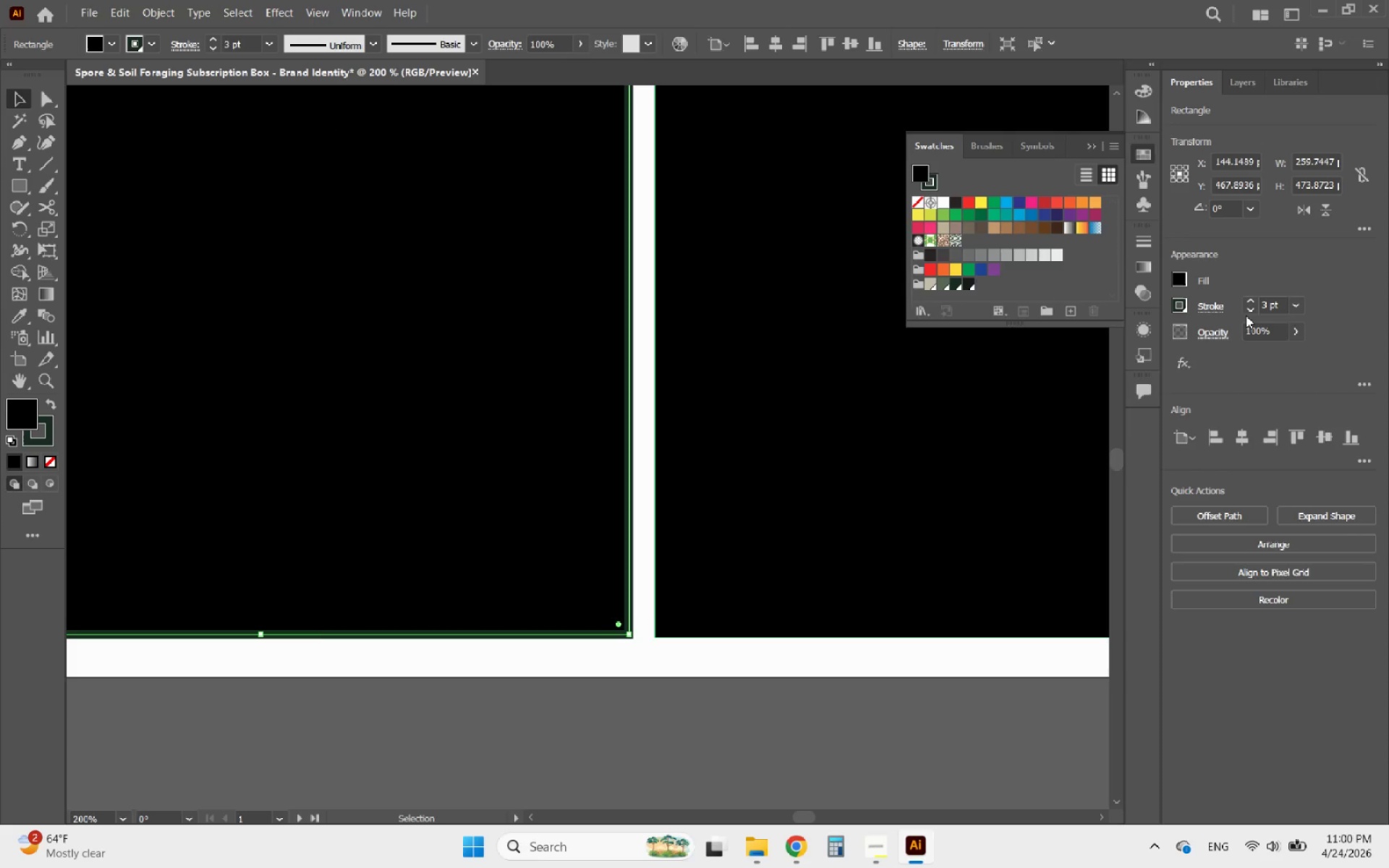 
left_click([1249, 309])
 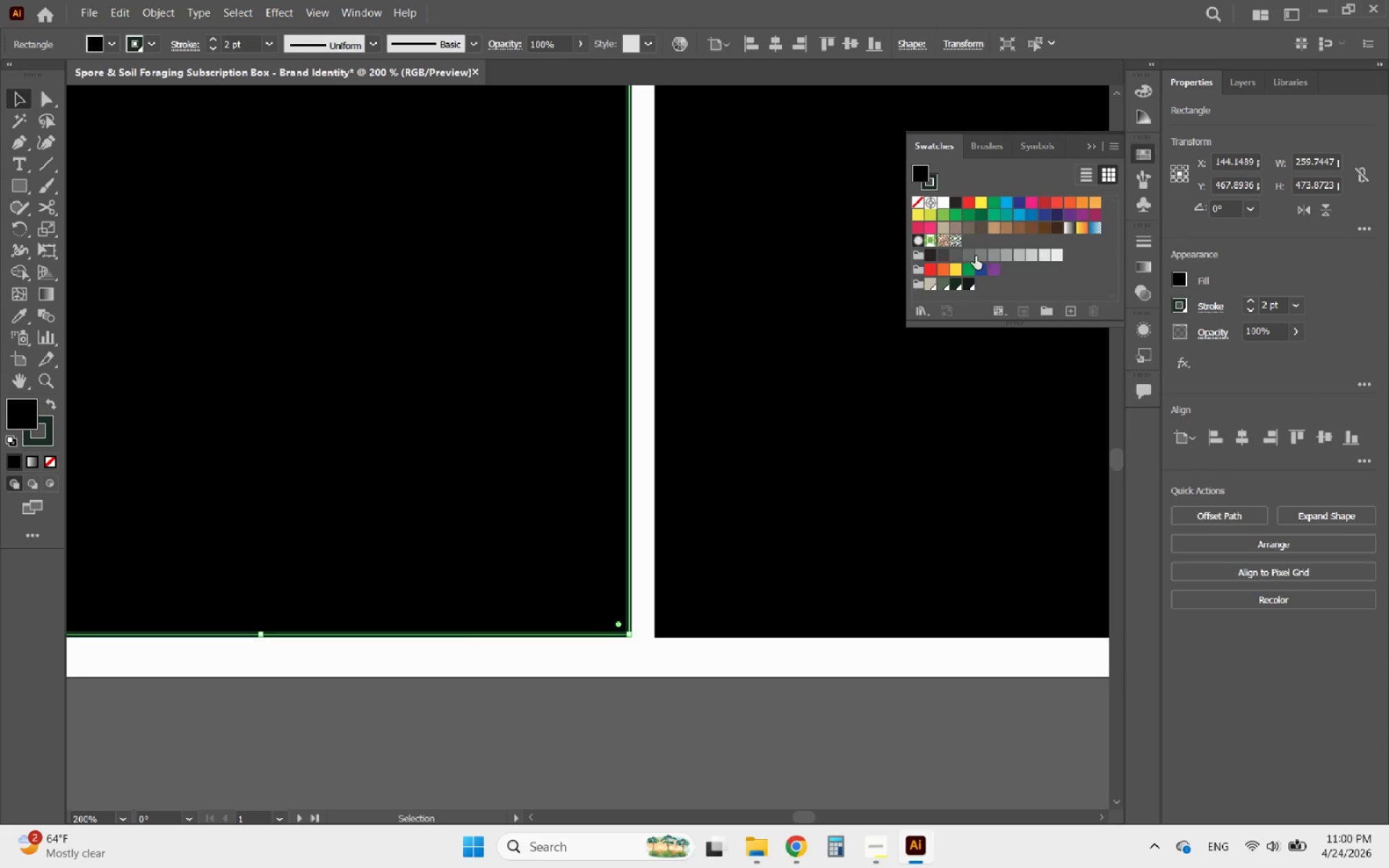 
left_click([956, 239])
 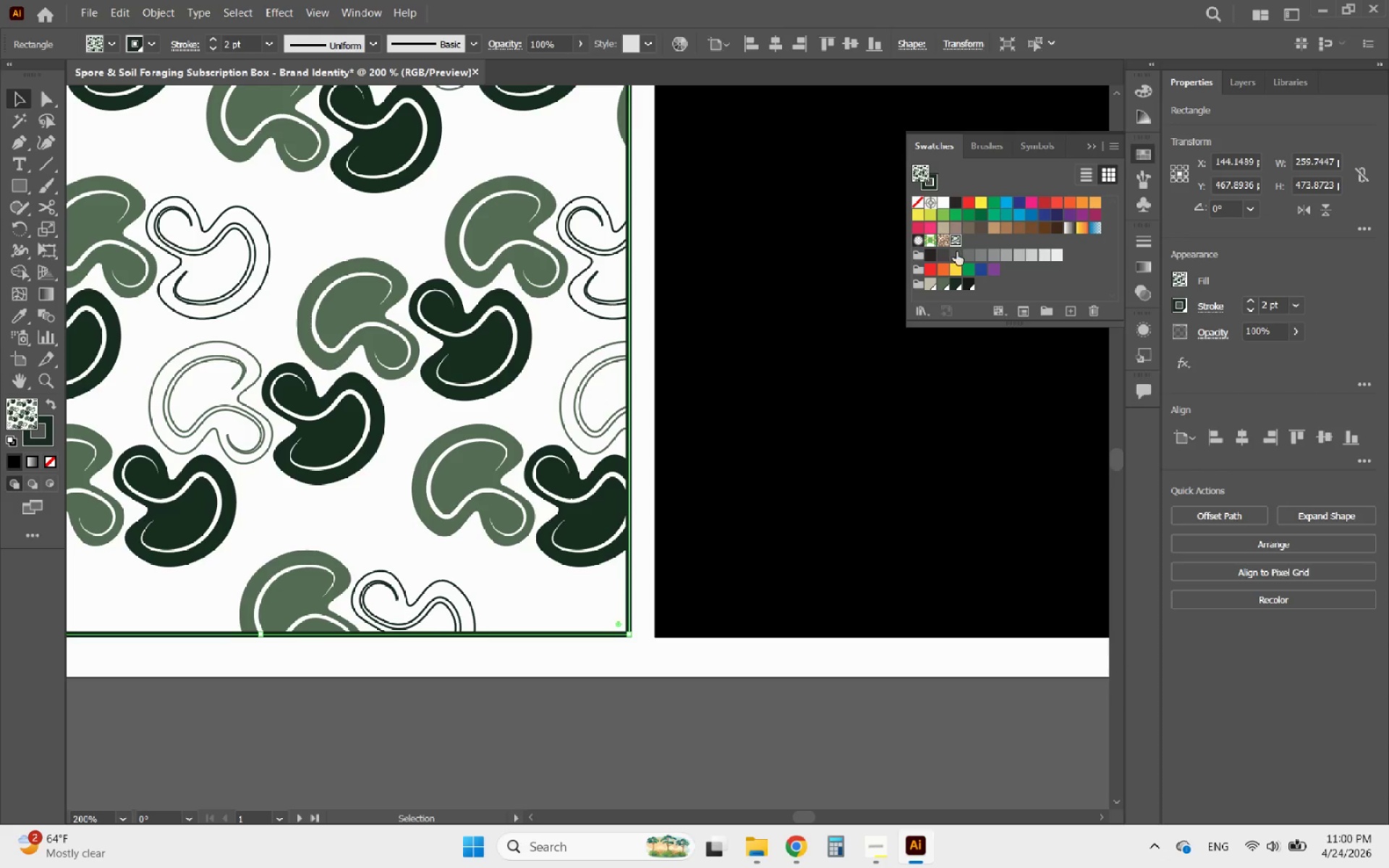 
hold_key(key=AltLeft, duration=0.59)
 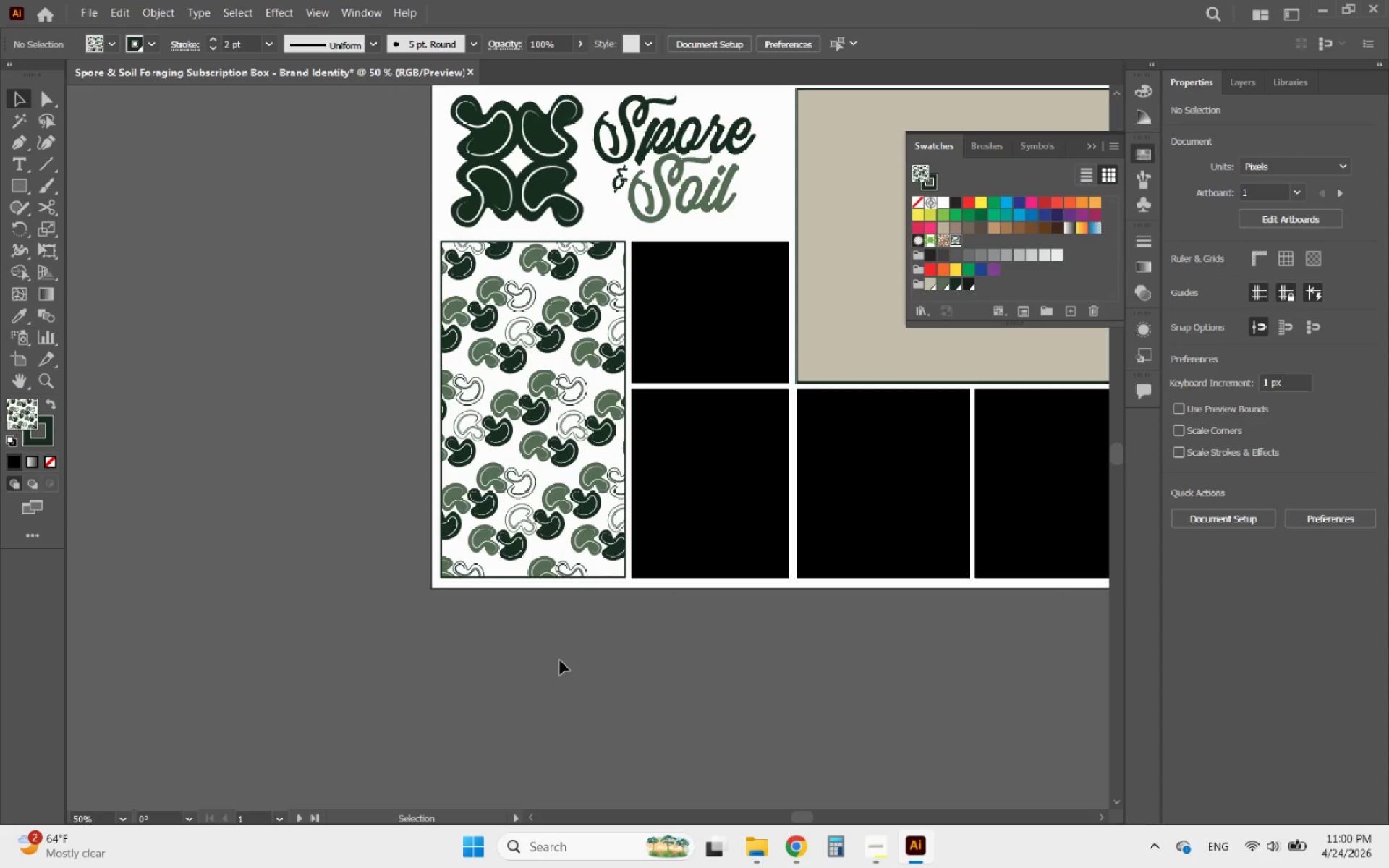 
left_click([579, 658])
 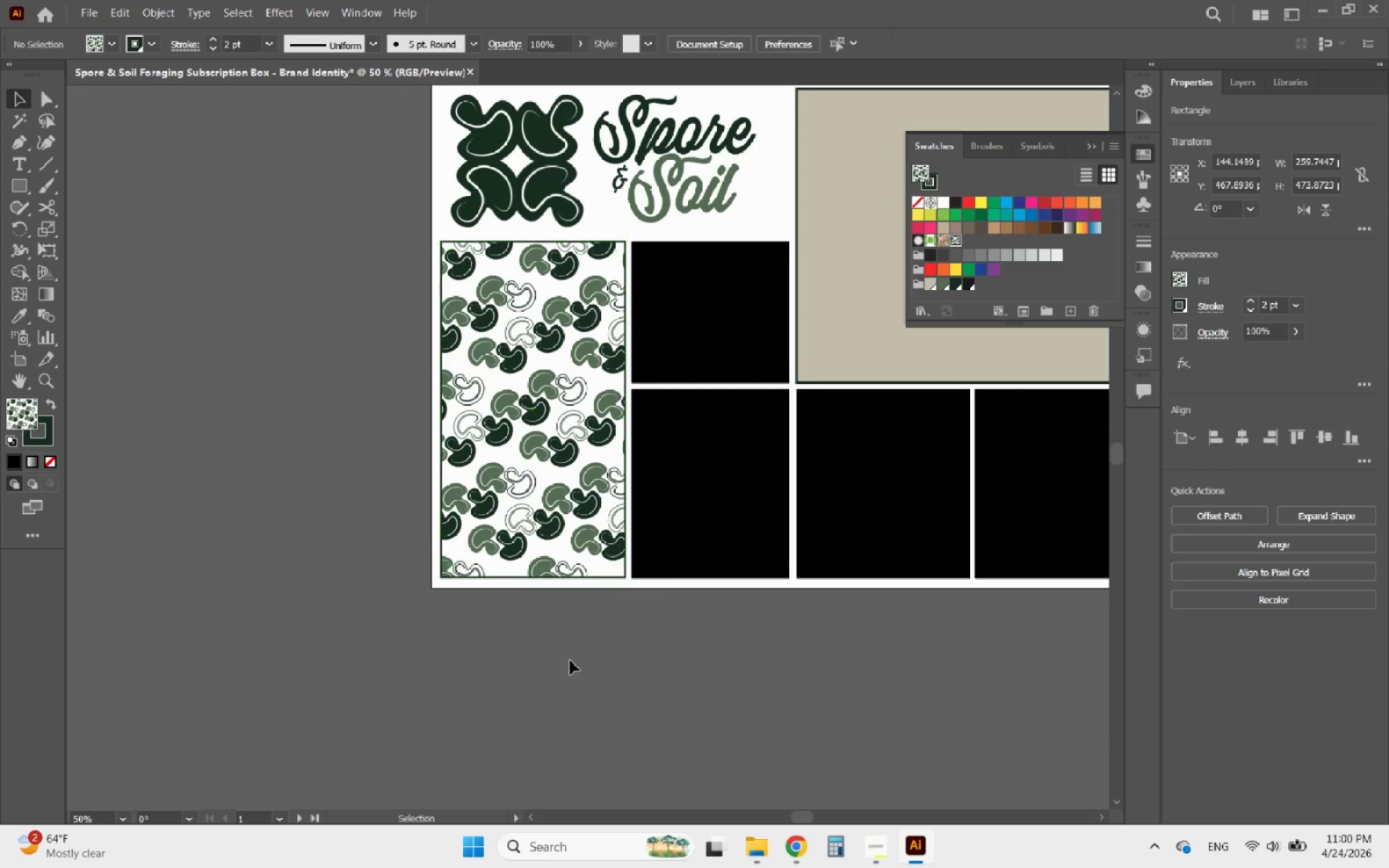 
scroll: coordinate [624, 558], scroll_direction: down, amount: 4.0
 